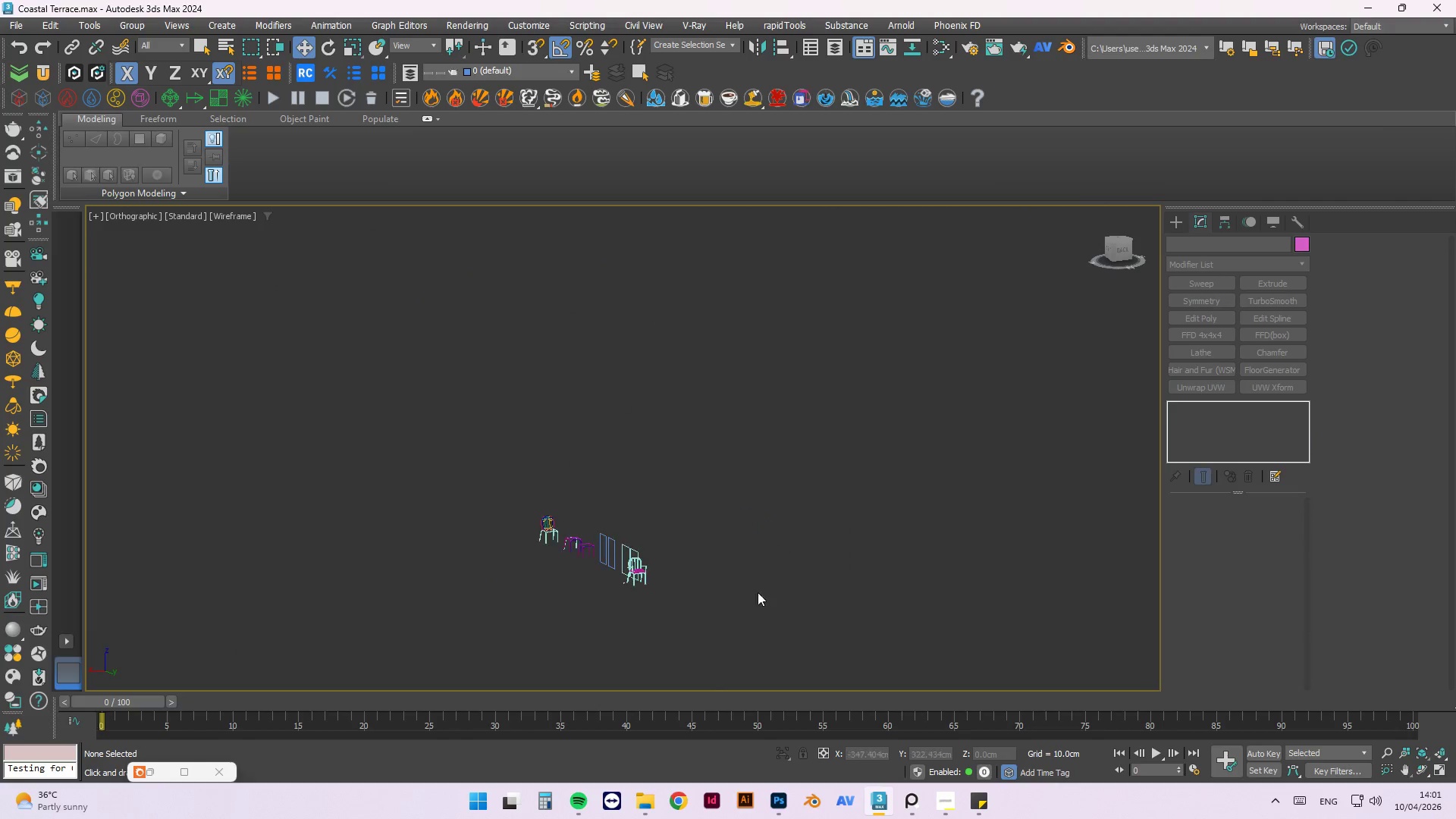 
scroll: coordinate [767, 569], scroll_direction: up, amount: 11.0
 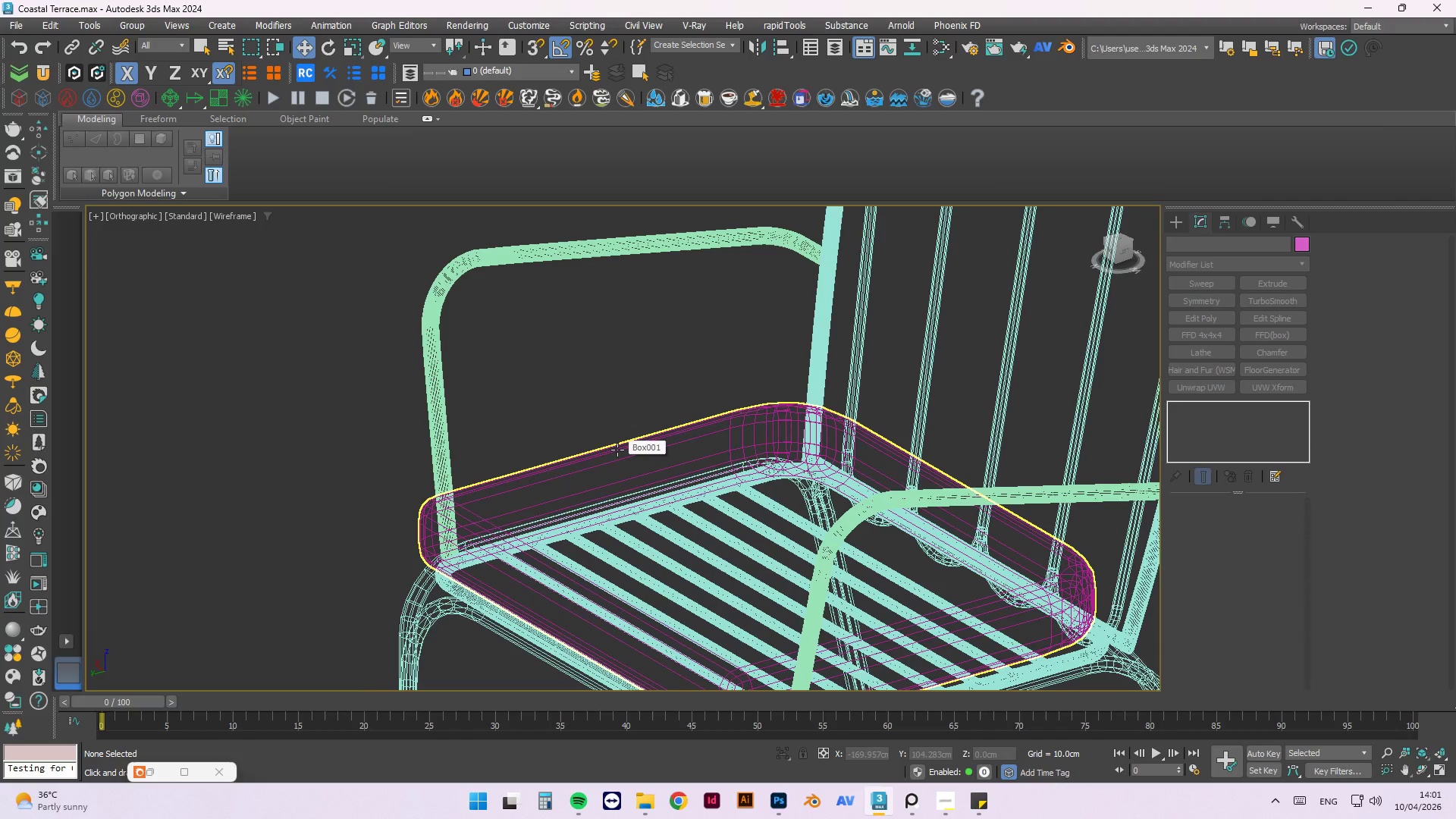 
key(F)
 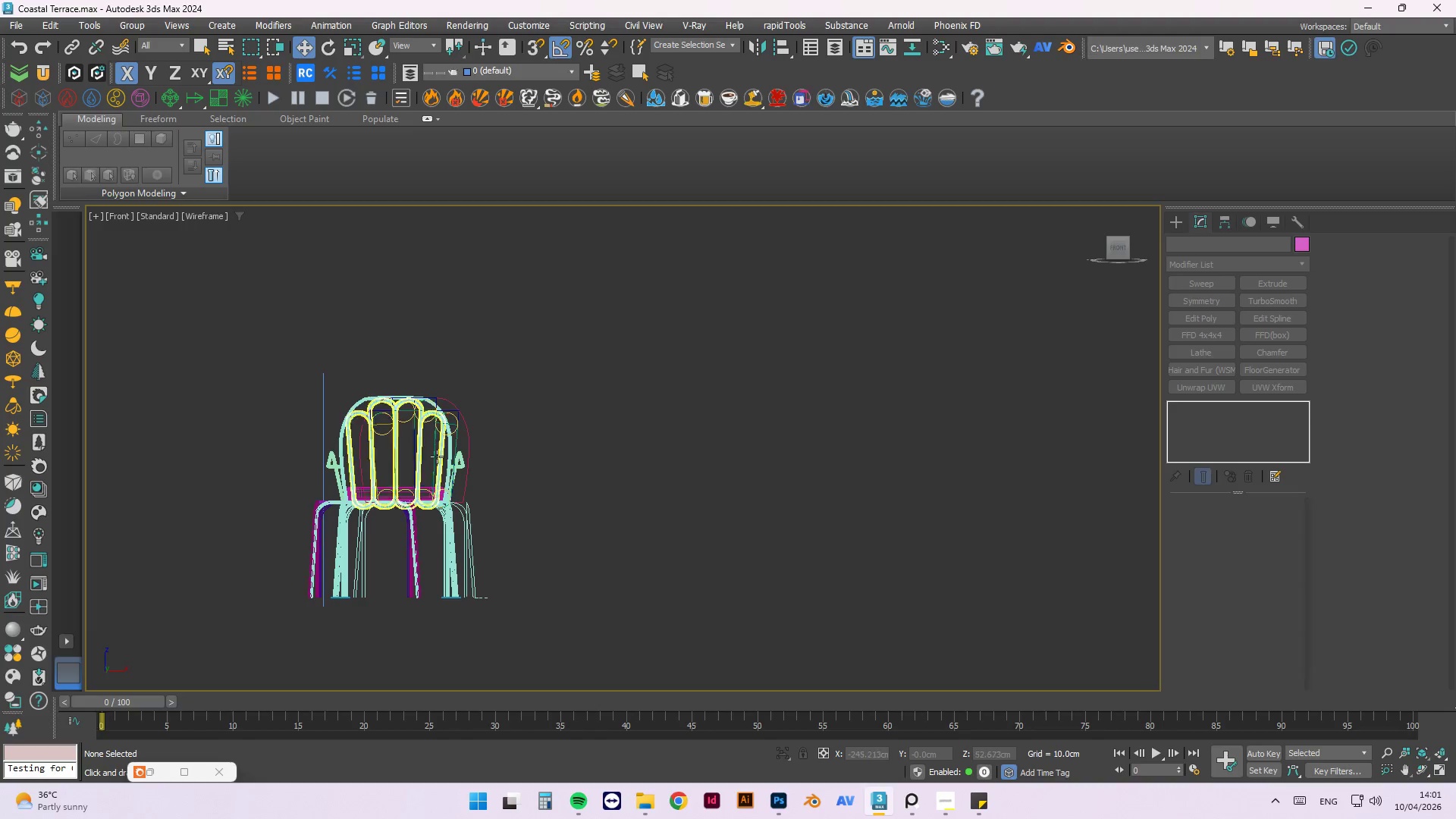 
scroll: coordinate [444, 475], scroll_direction: up, amount: 2.0
 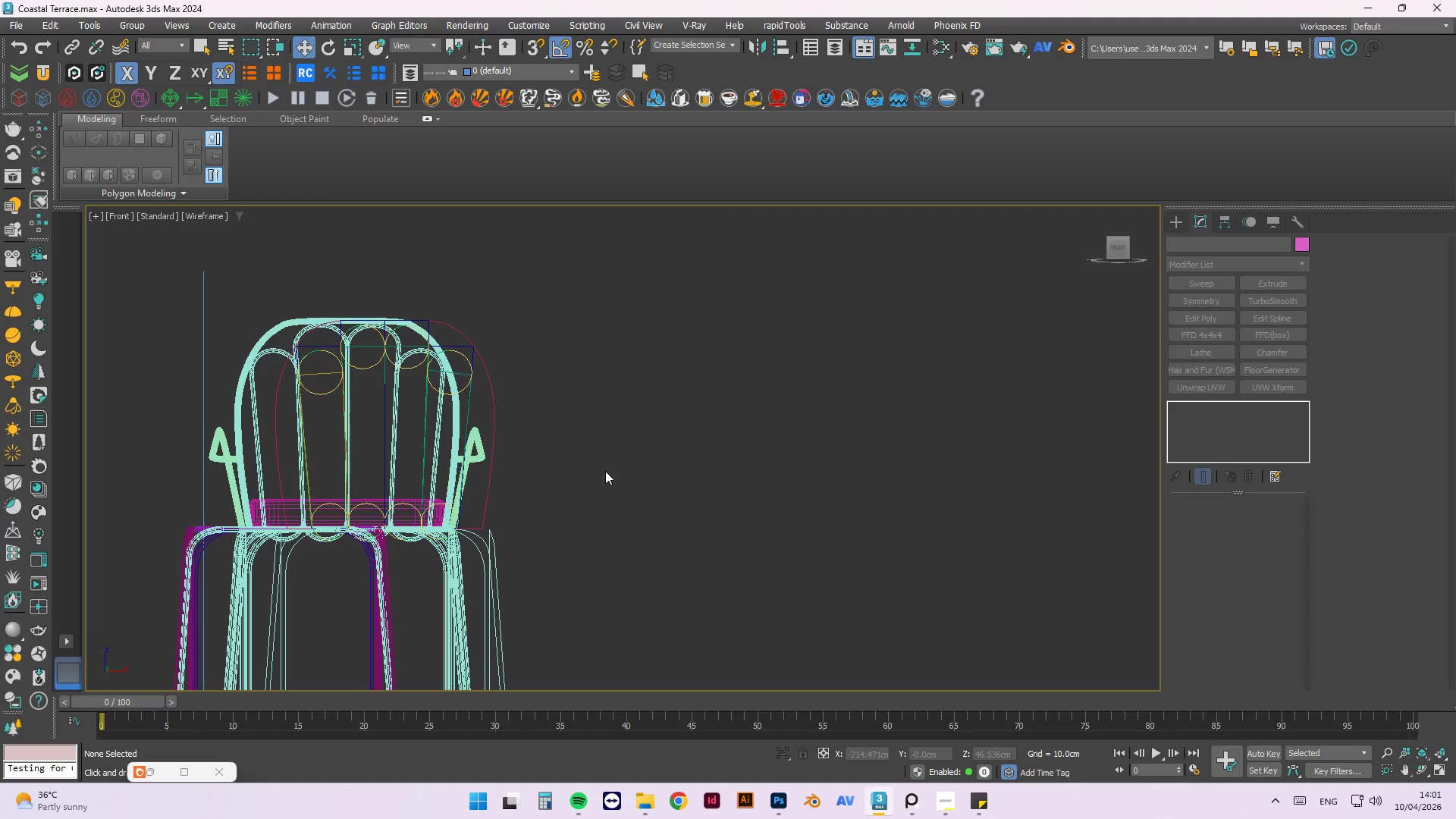 
key(L)
 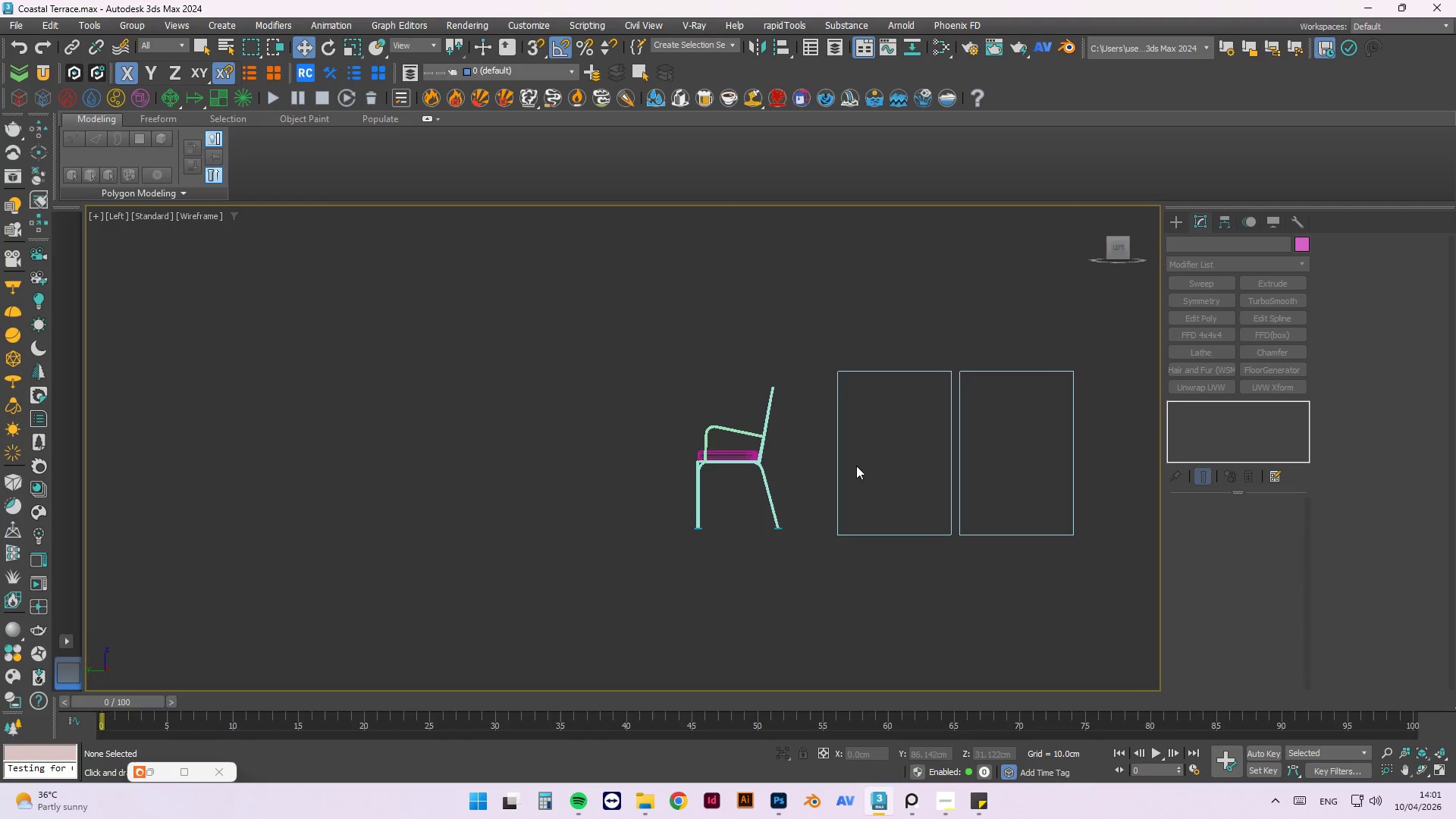 
scroll: coordinate [728, 471], scroll_direction: up, amount: 3.0
 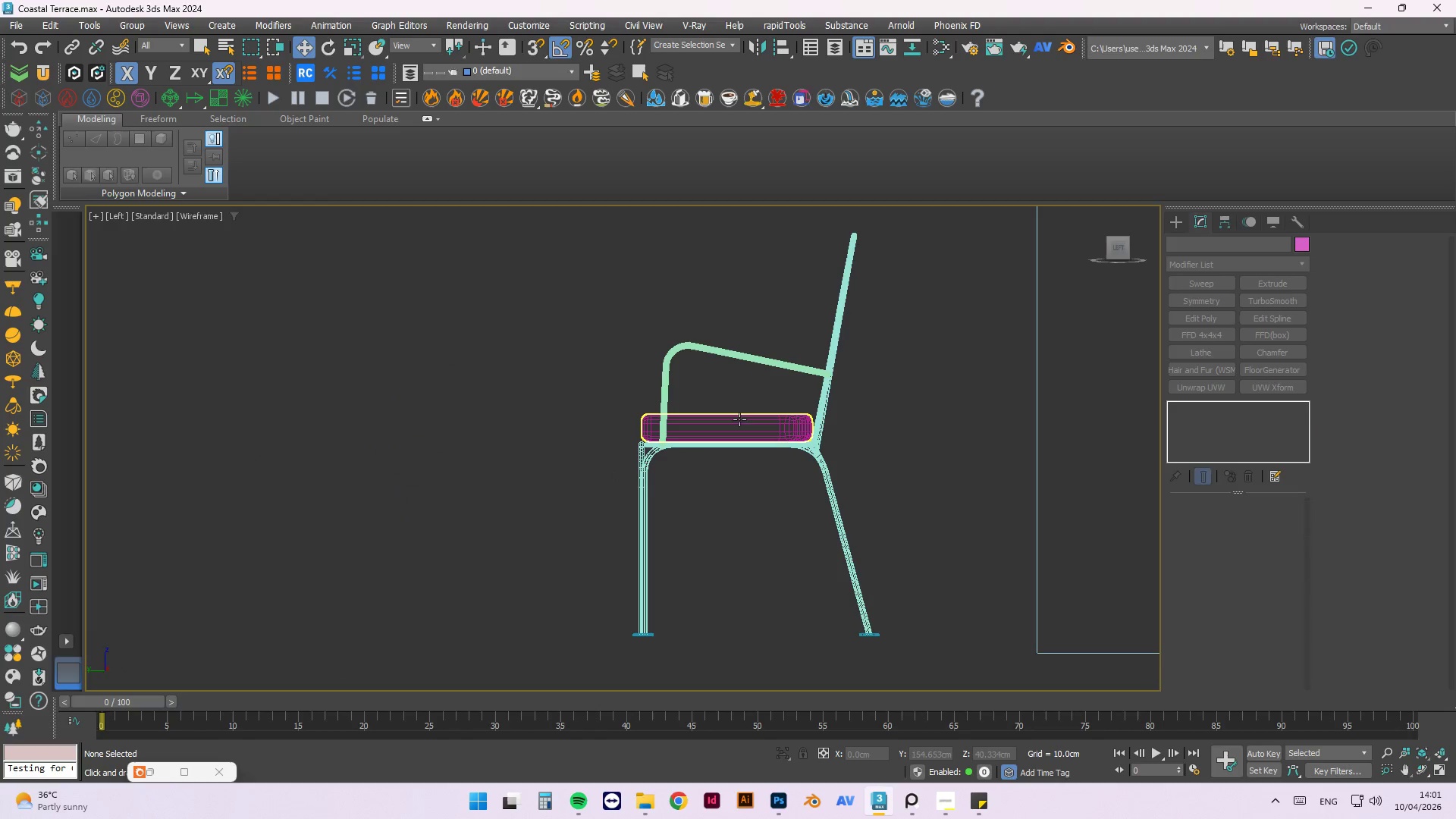 
left_click([736, 423])
 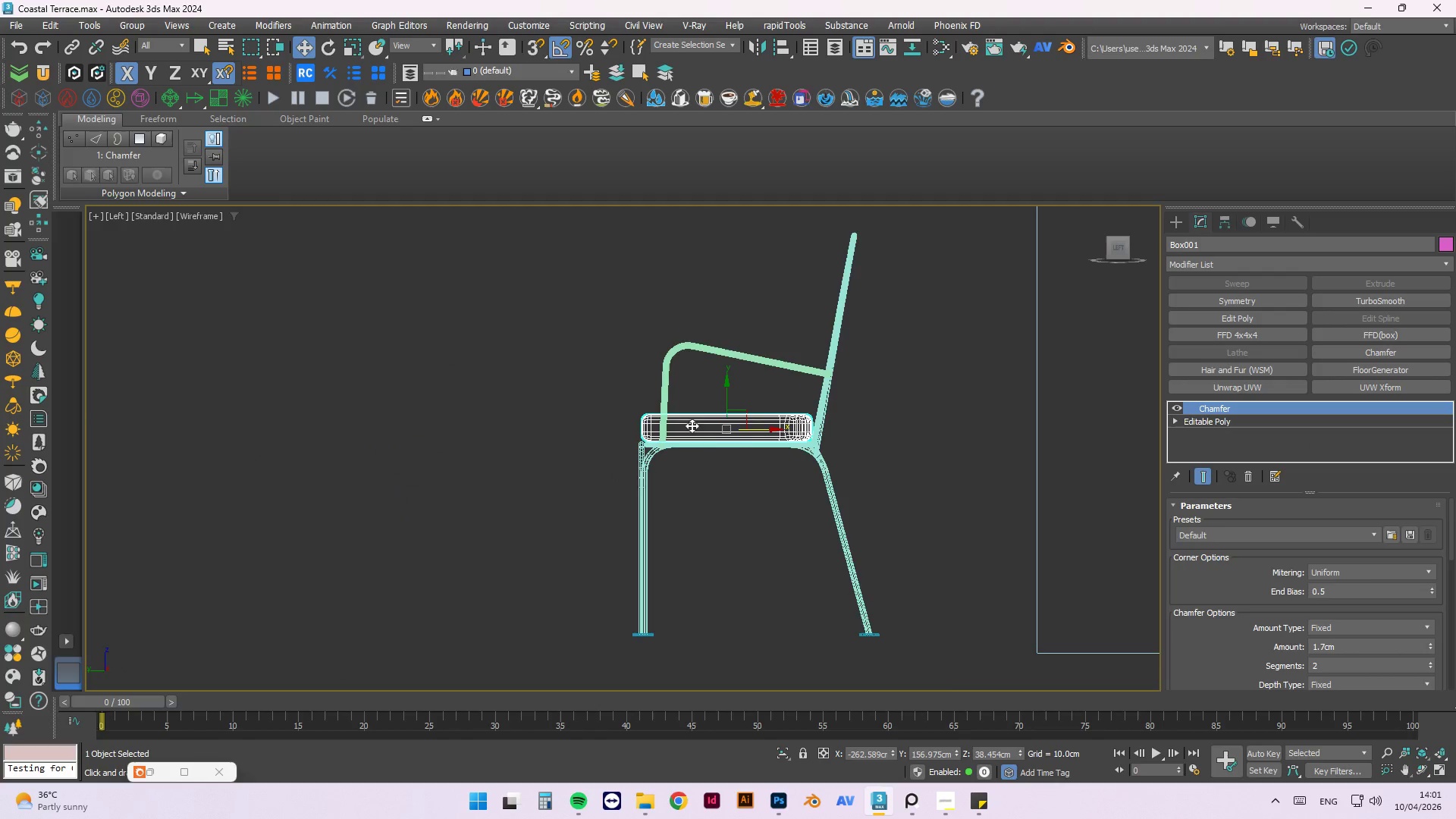 
scroll: coordinate [602, 491], scroll_direction: up, amount: 8.0
 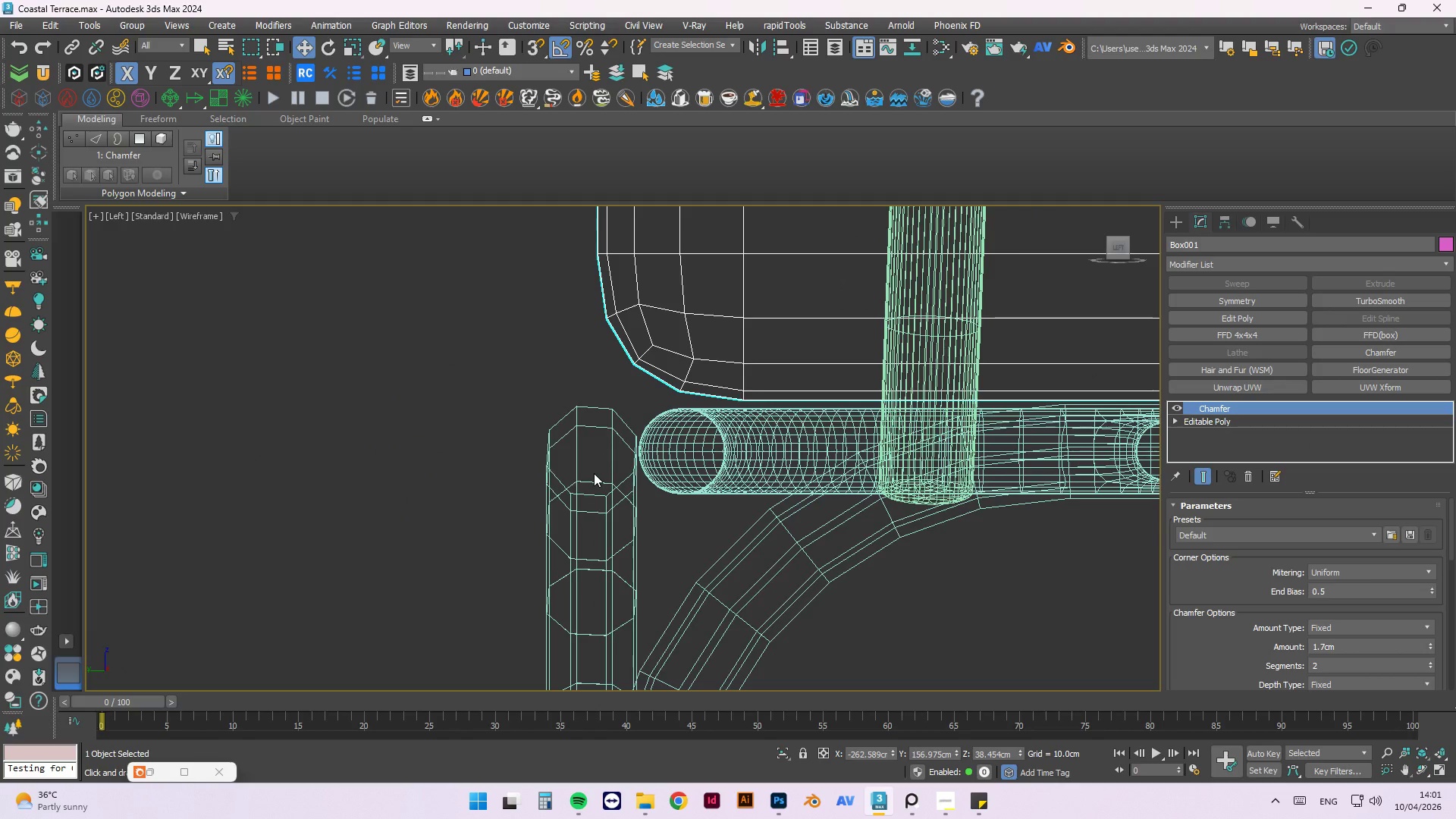 
left_click([594, 473])
 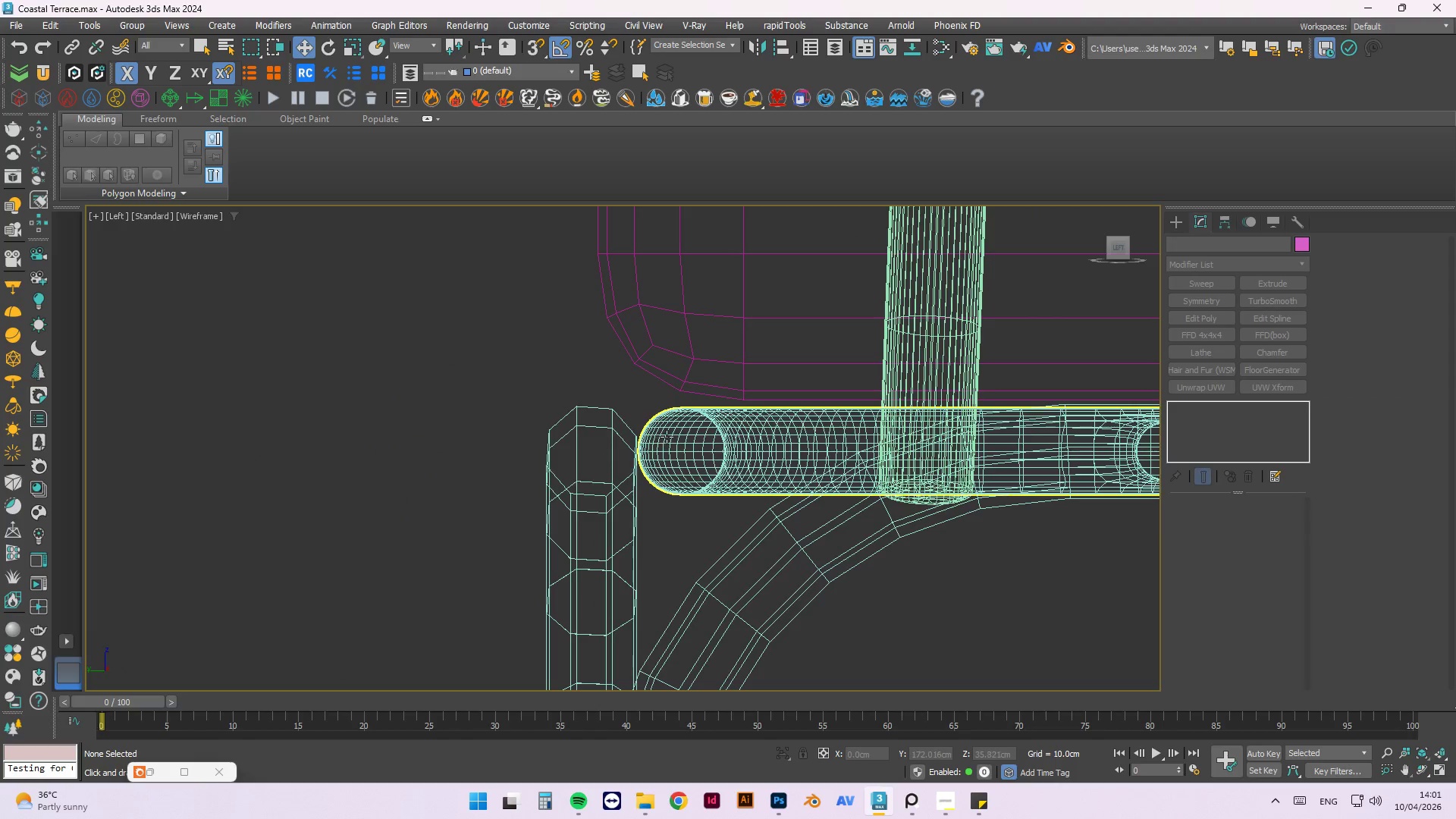 
double_click([667, 437])
 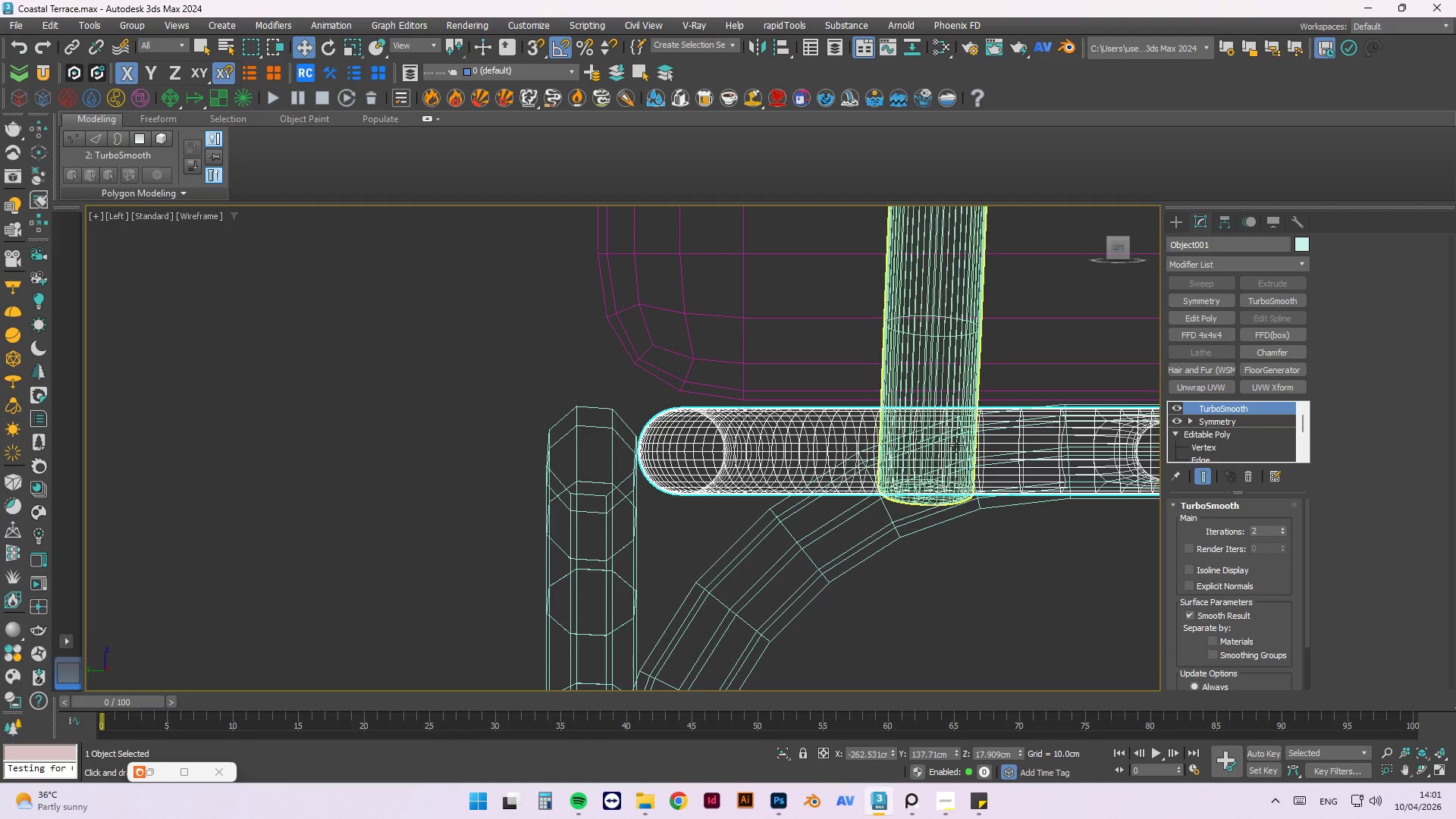 
scroll: coordinate [751, 484], scroll_direction: down, amount: 3.0
 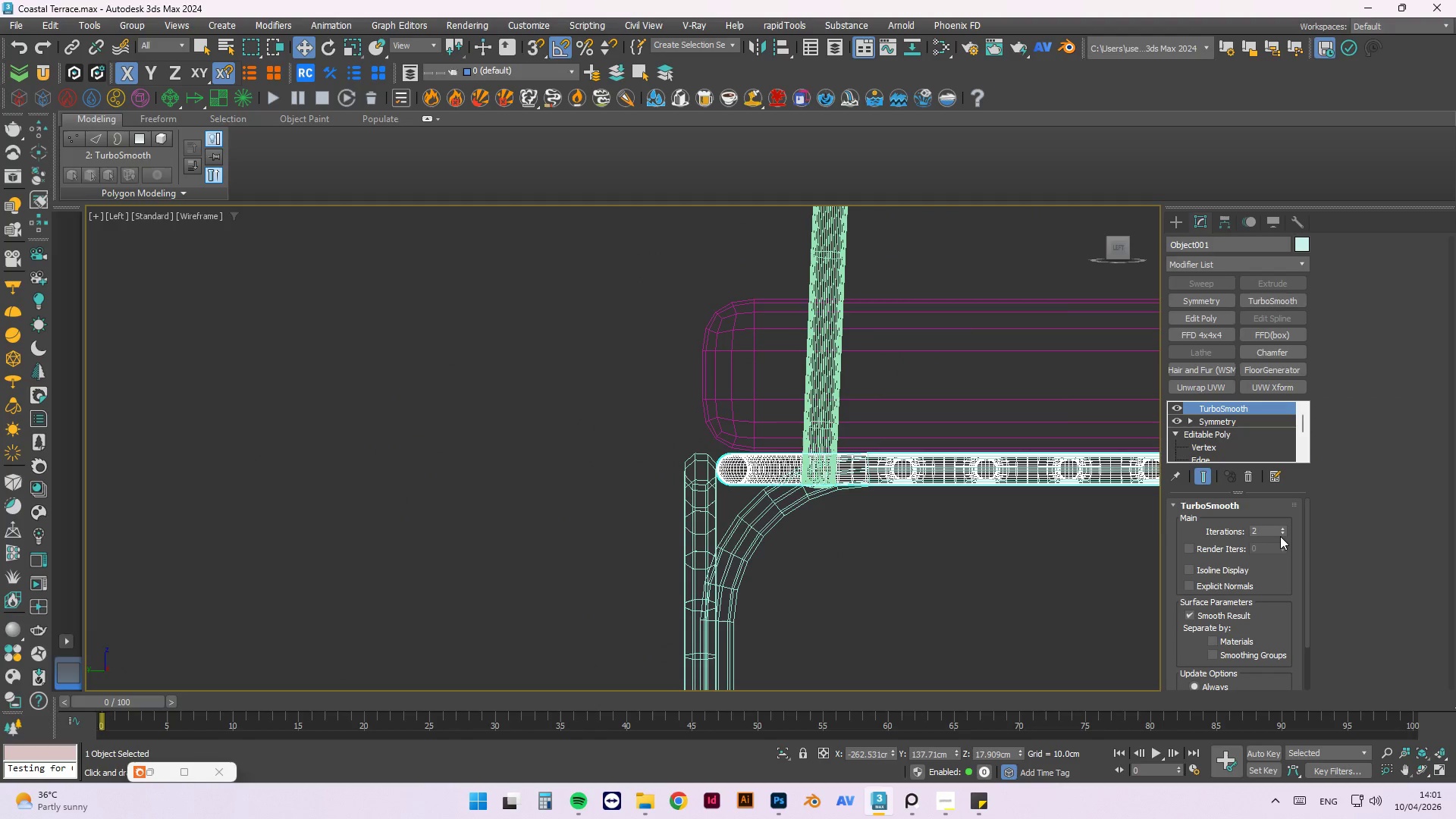 
left_click([1283, 532])
 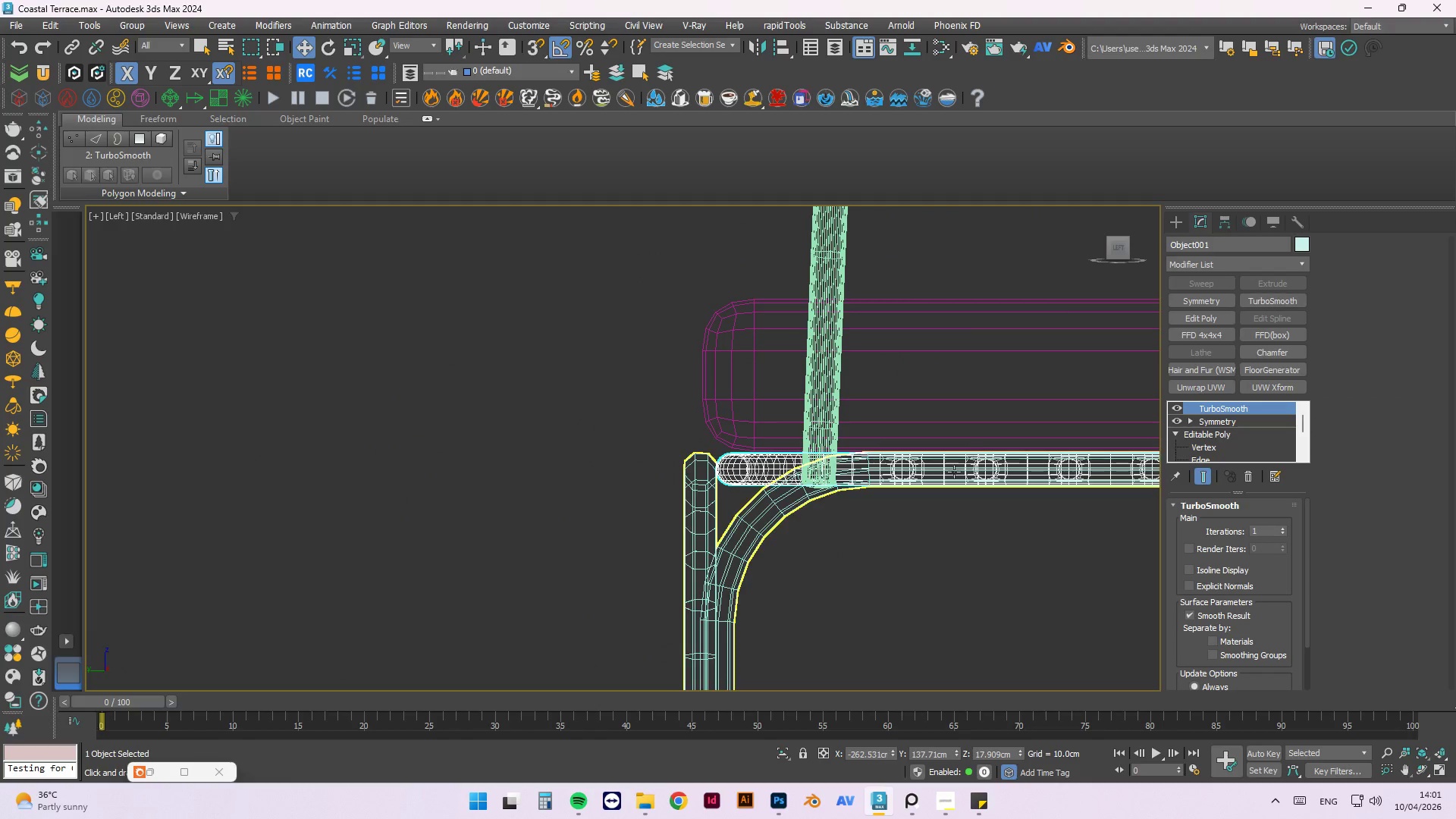 
left_click([977, 556])
 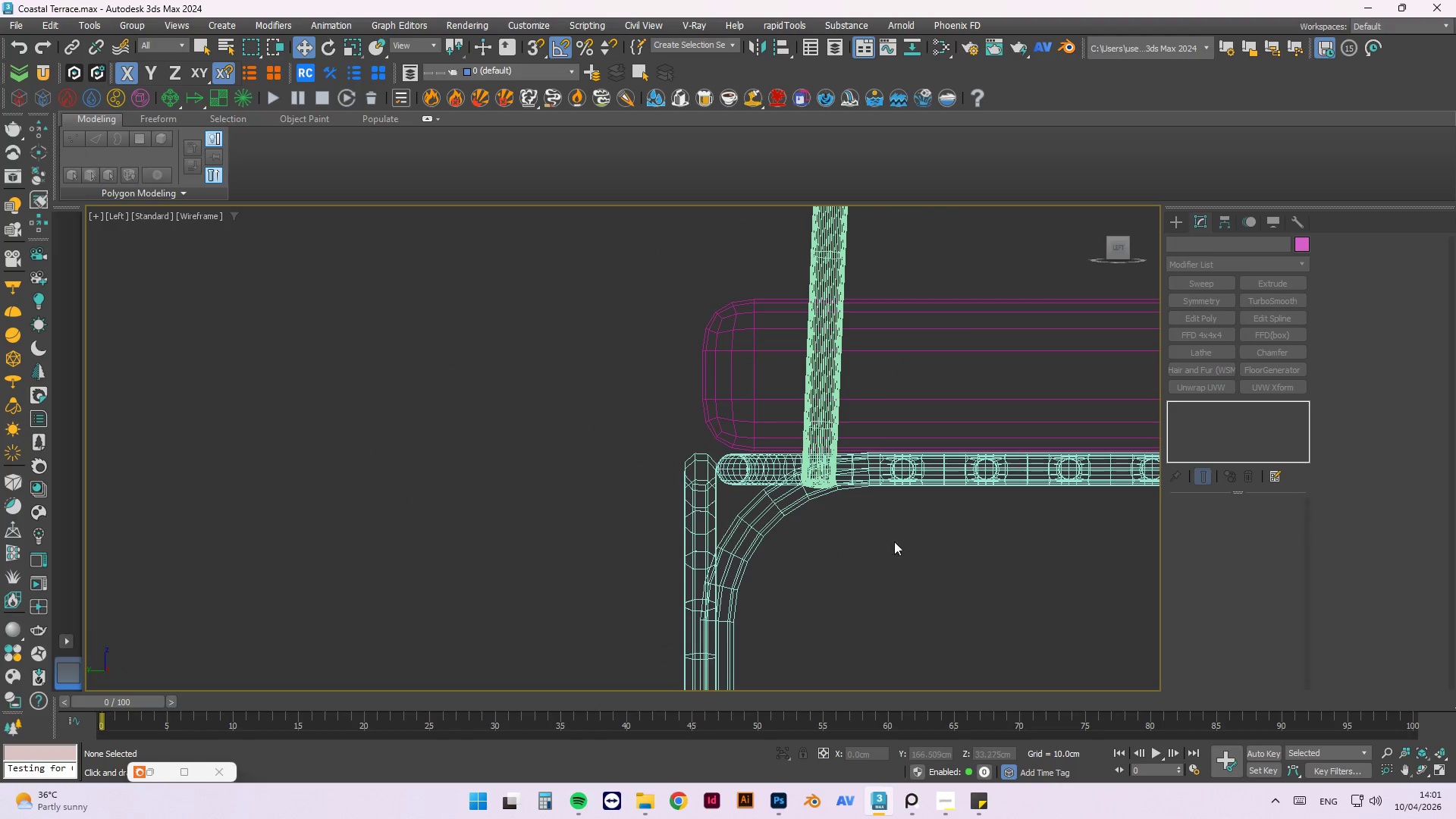 
hold_key(key=AltLeft, duration=0.61)
 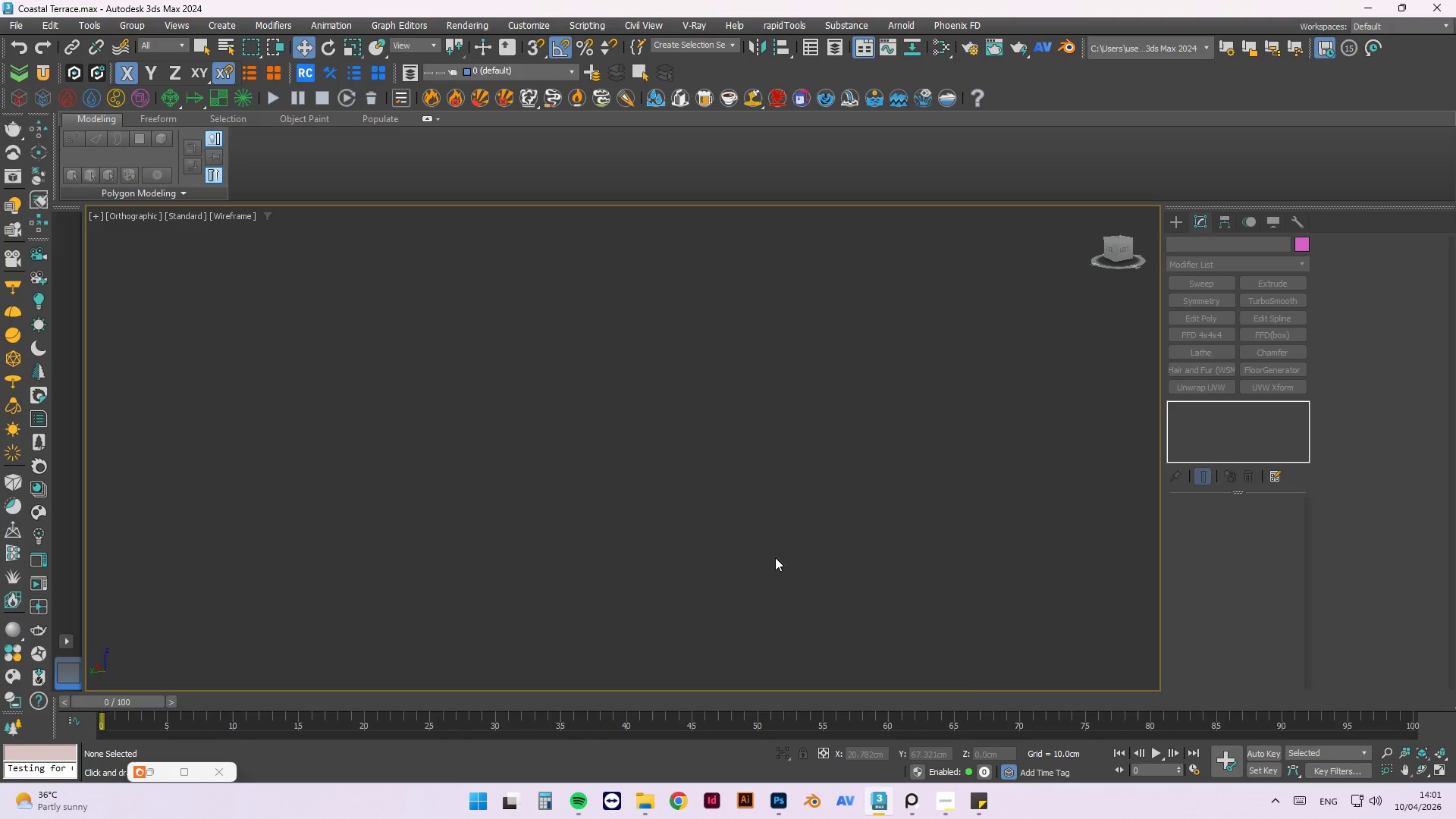 
scroll: coordinate [797, 515], scroll_direction: down, amount: 3.0
 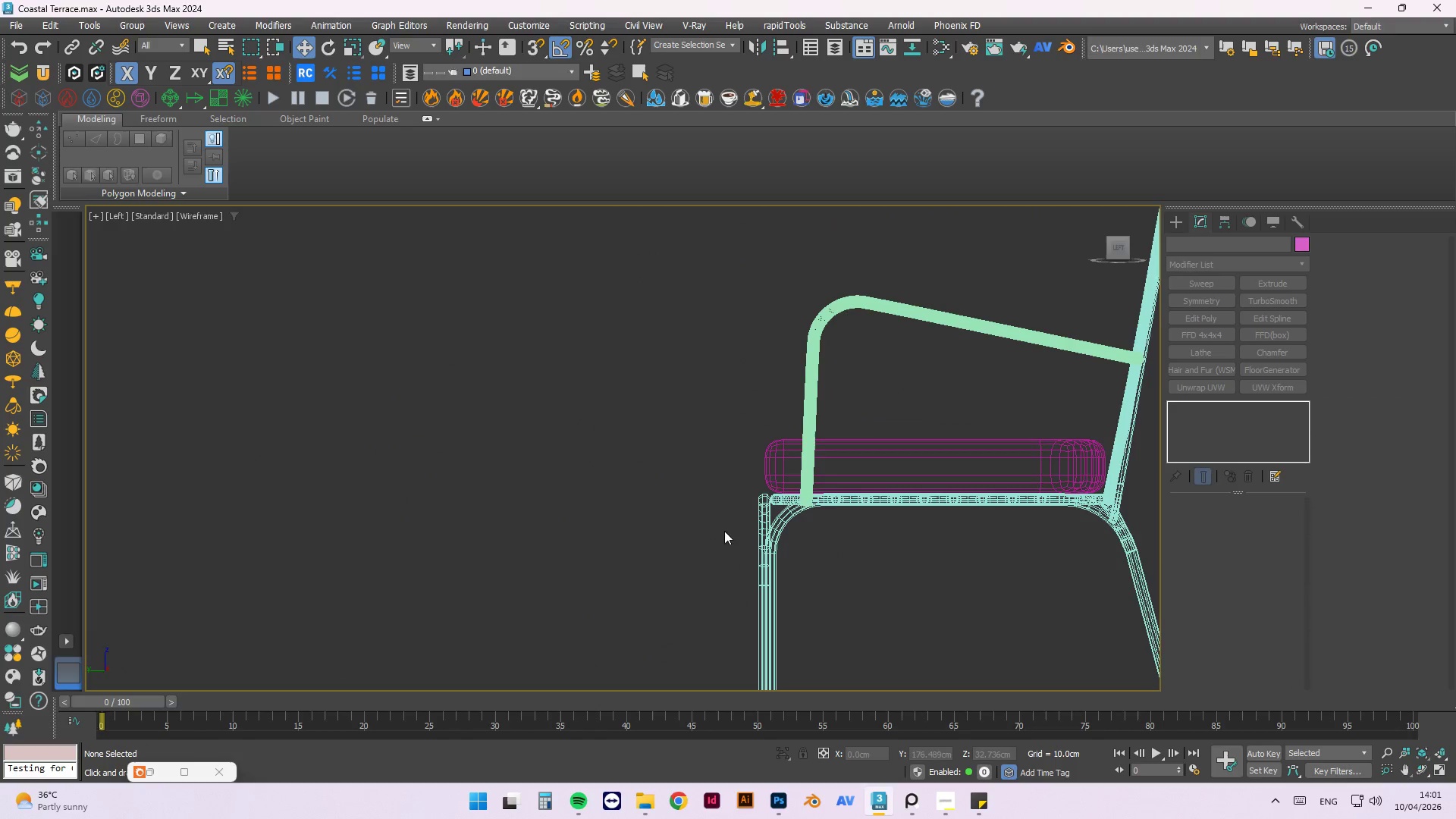 
hold_key(key=AltLeft, duration=0.73)
 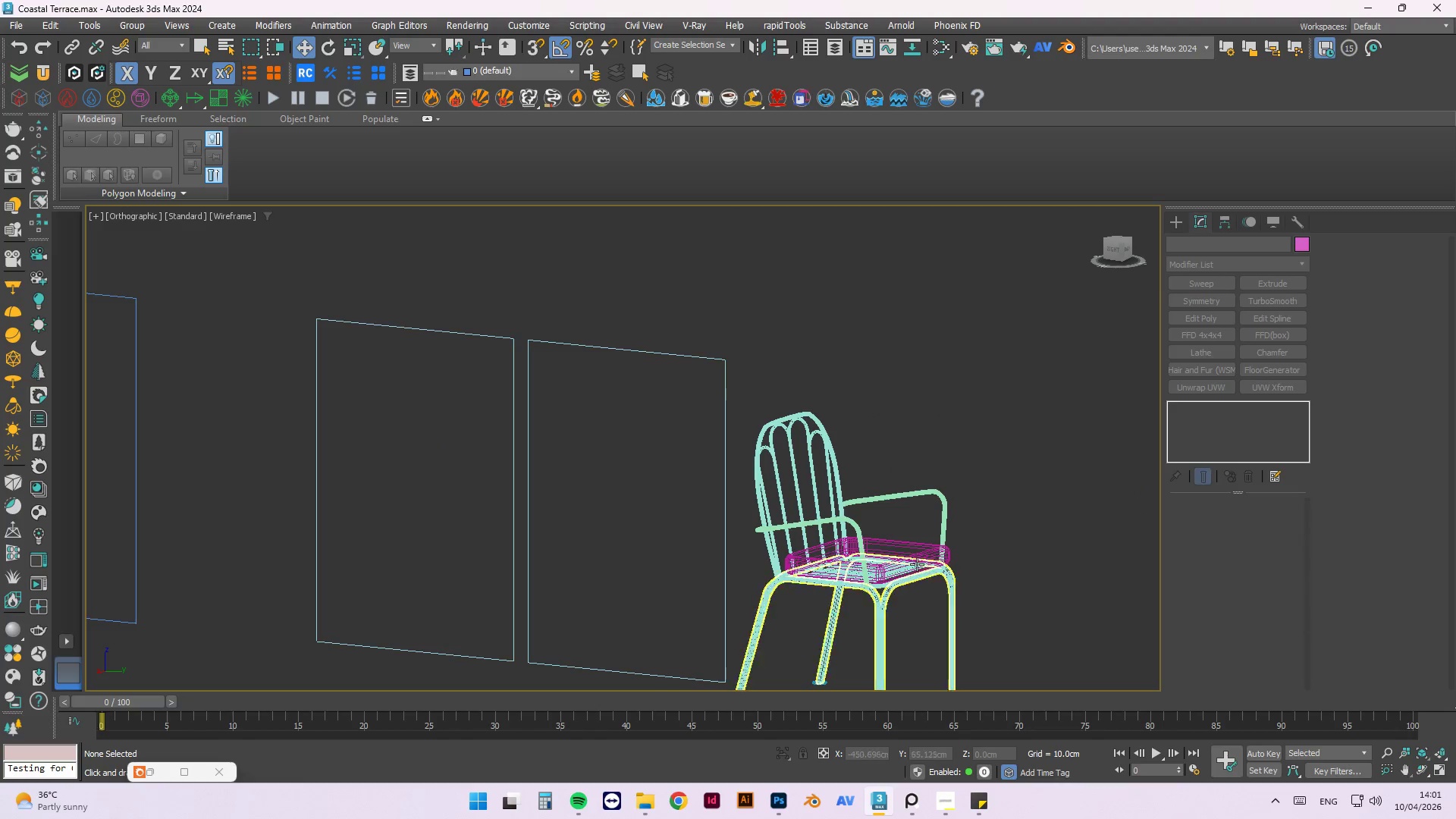 
scroll: coordinate [708, 505], scroll_direction: down, amount: 7.0
 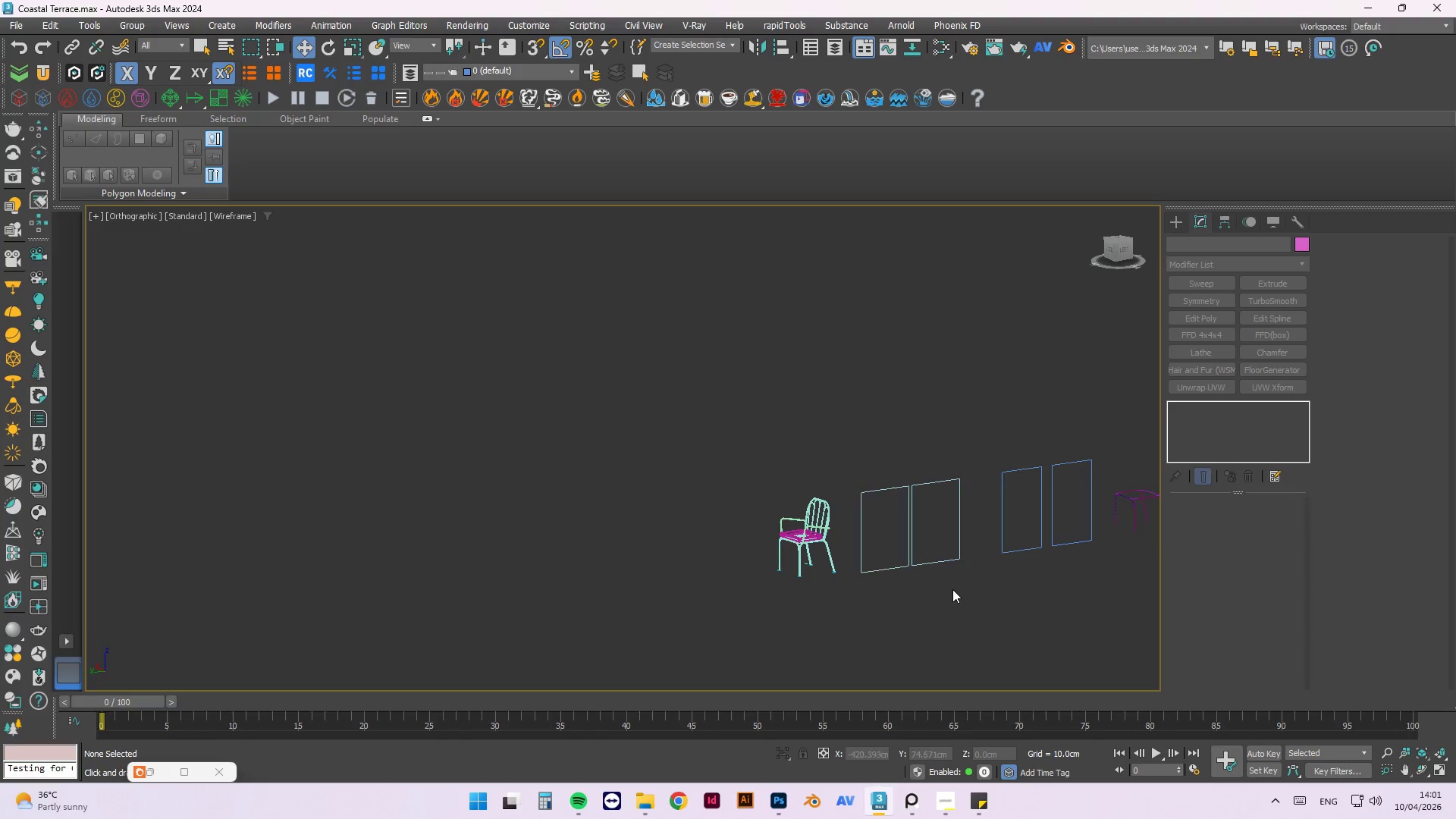 
hold_key(key=AltLeft, duration=16.17)
left_click([941, 536])
 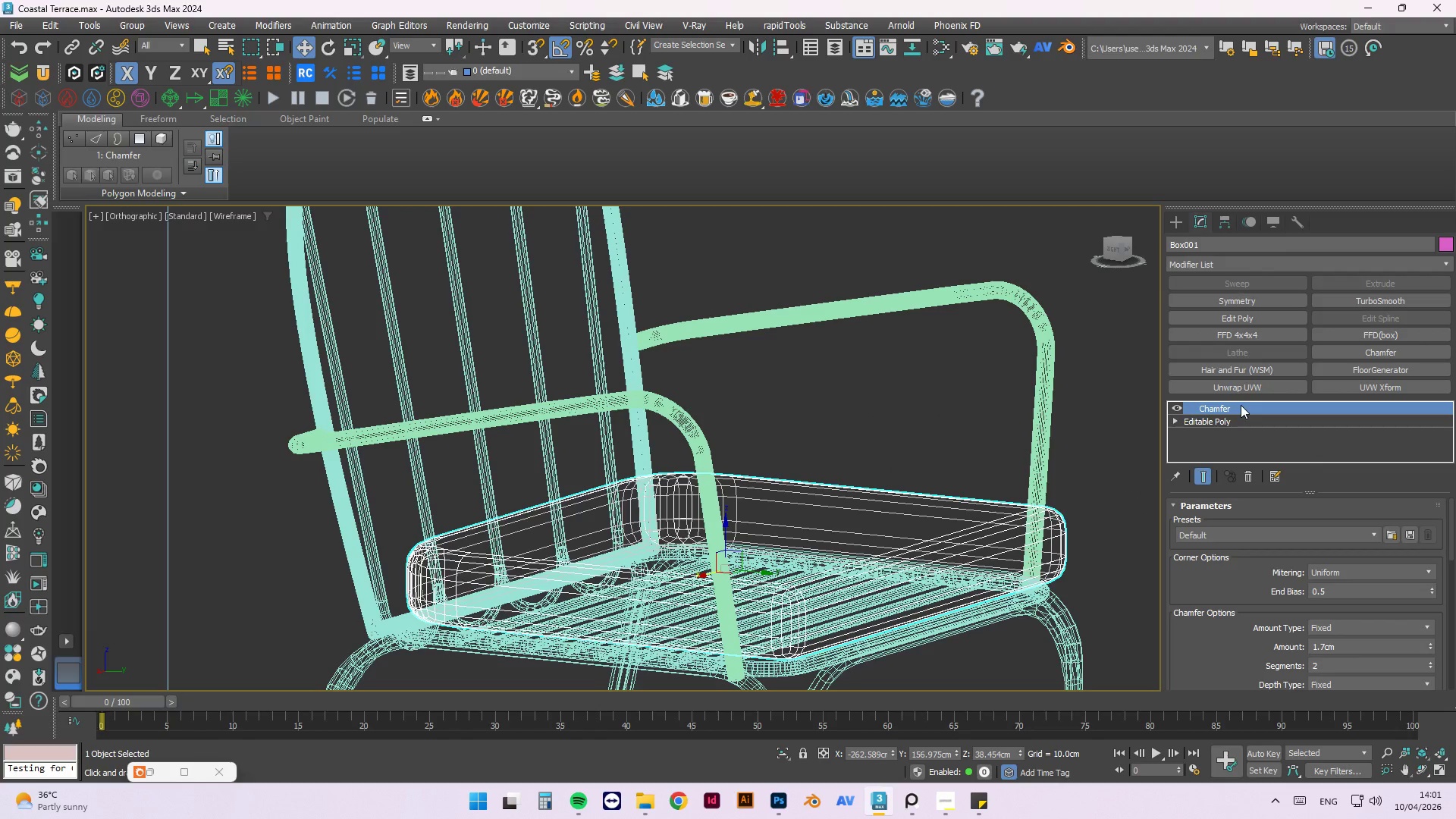 
scroll: coordinate [916, 561], scroll_direction: up, amount: 8.0
 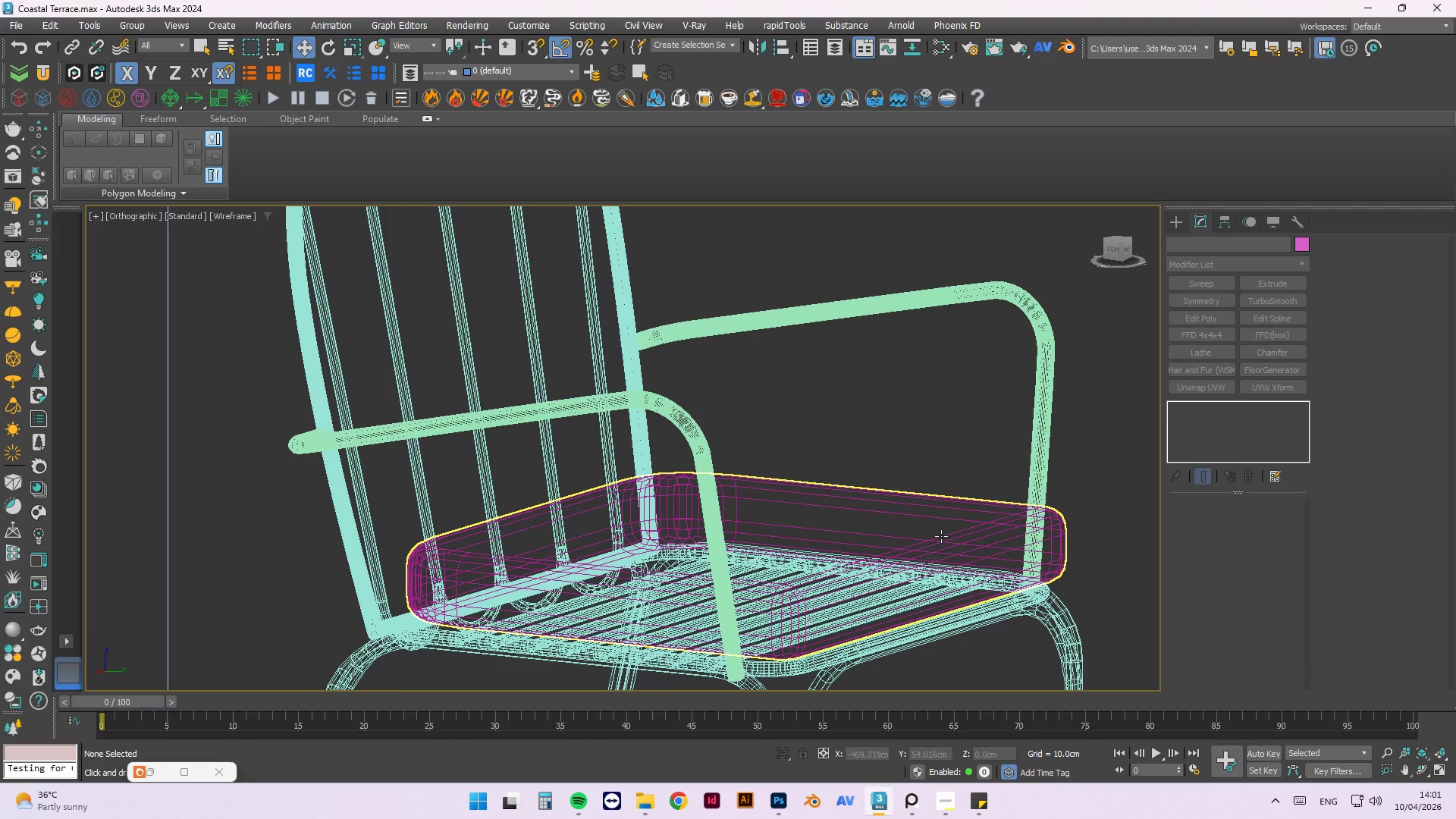 
left_click([1272, 314])
 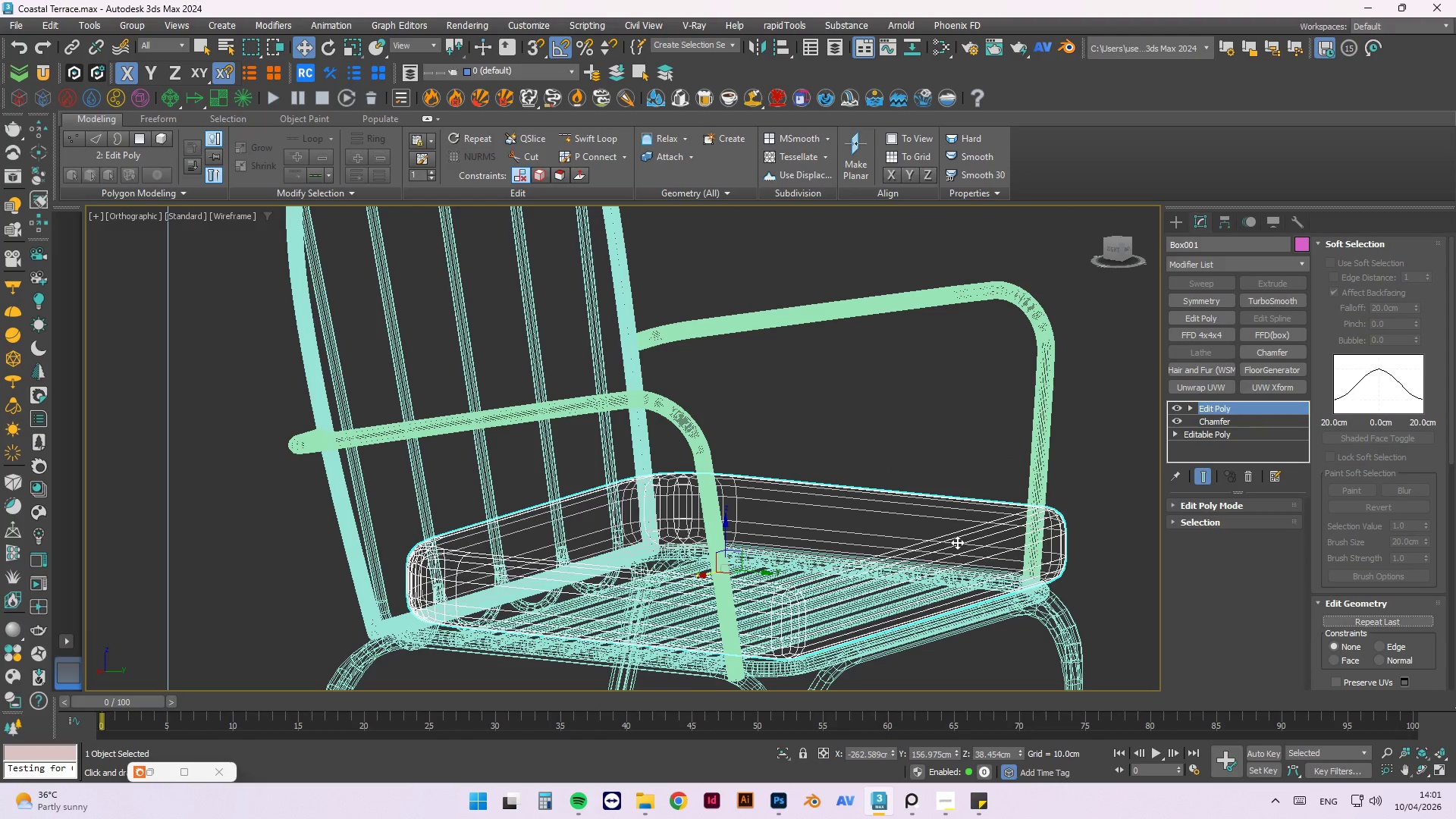 
scroll: coordinate [764, 588], scroll_direction: up, amount: 1.0
 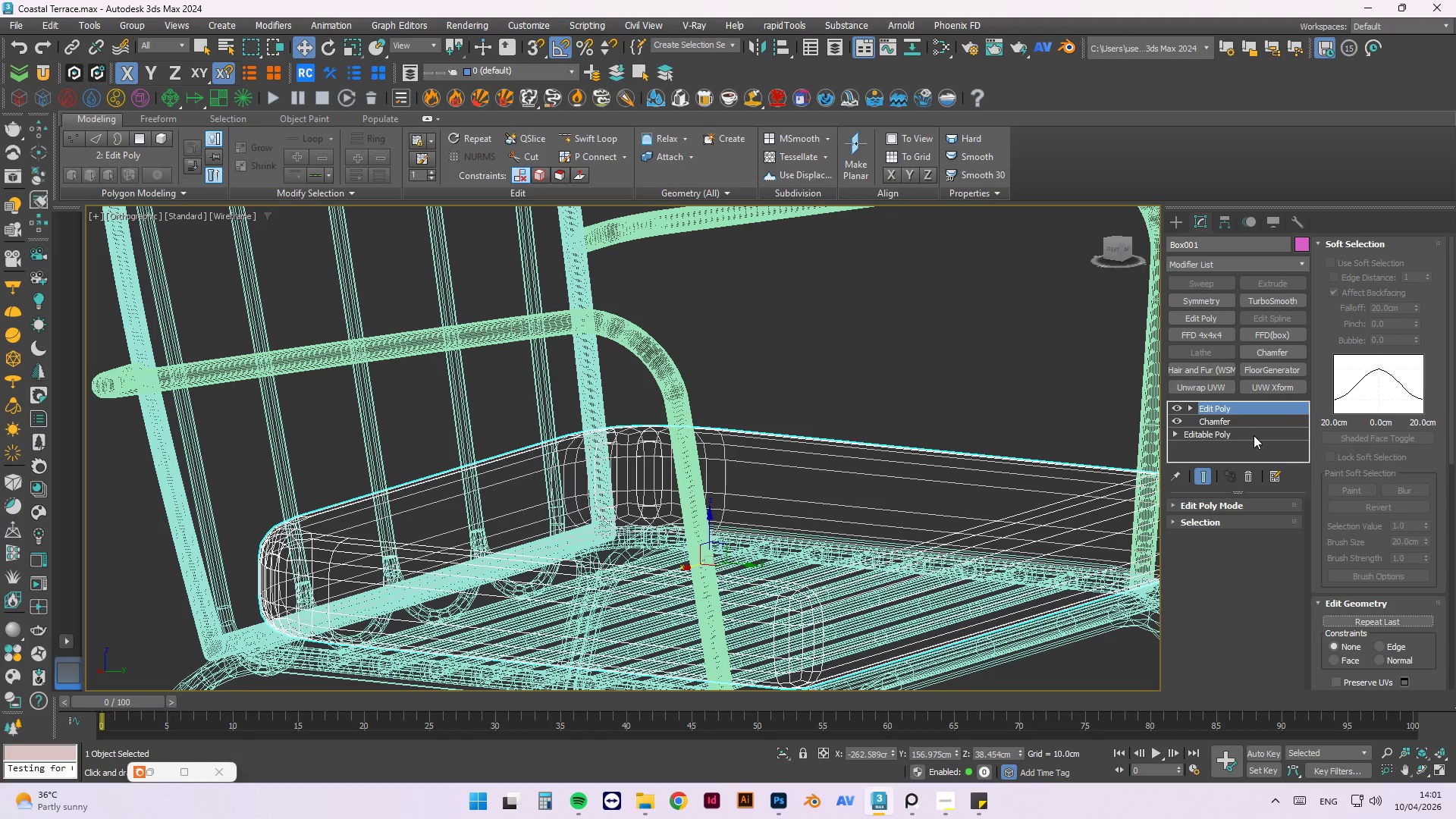 
key(2)
 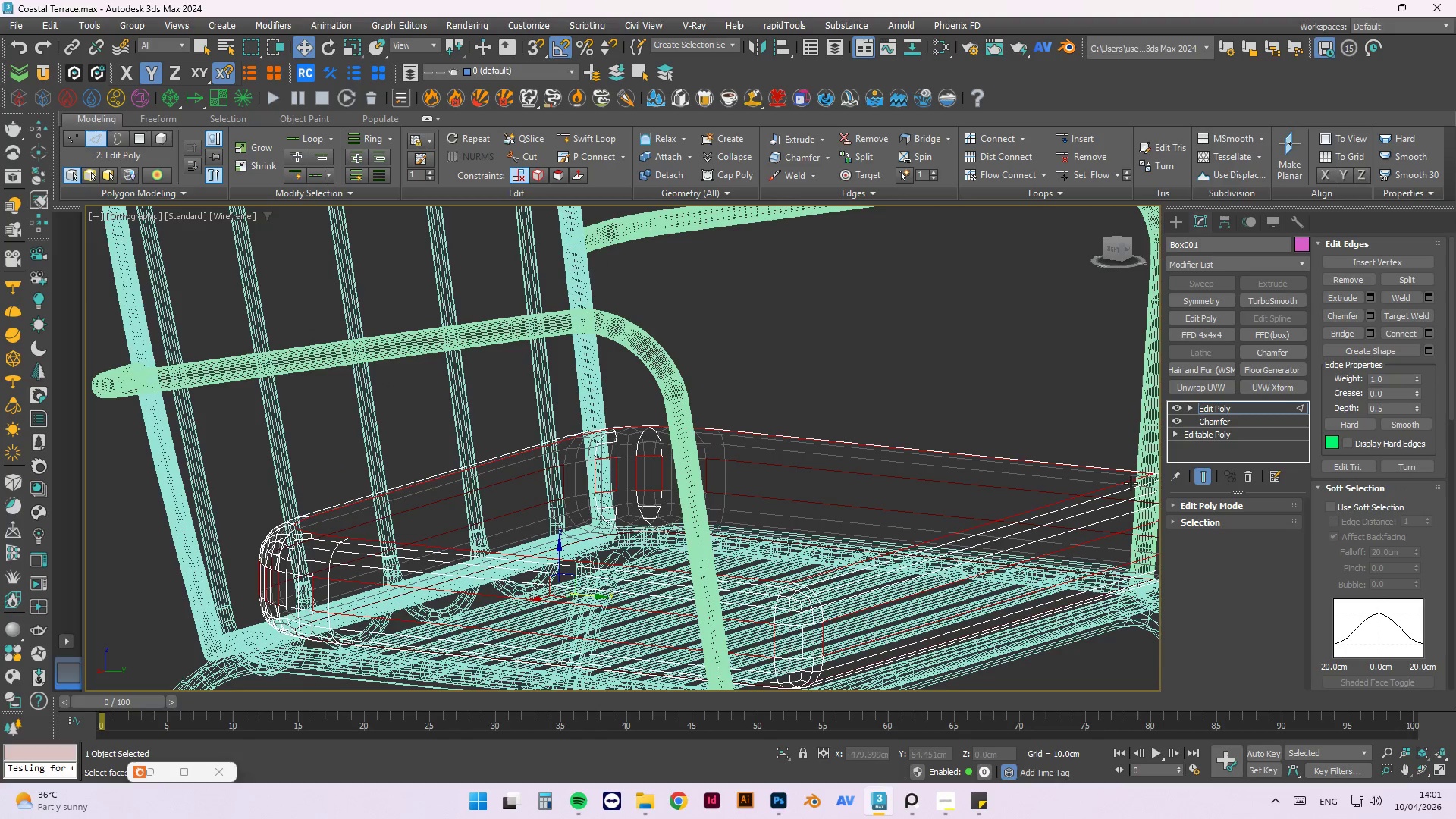 
scroll: coordinate [1112, 491], scroll_direction: up, amount: 2.0
 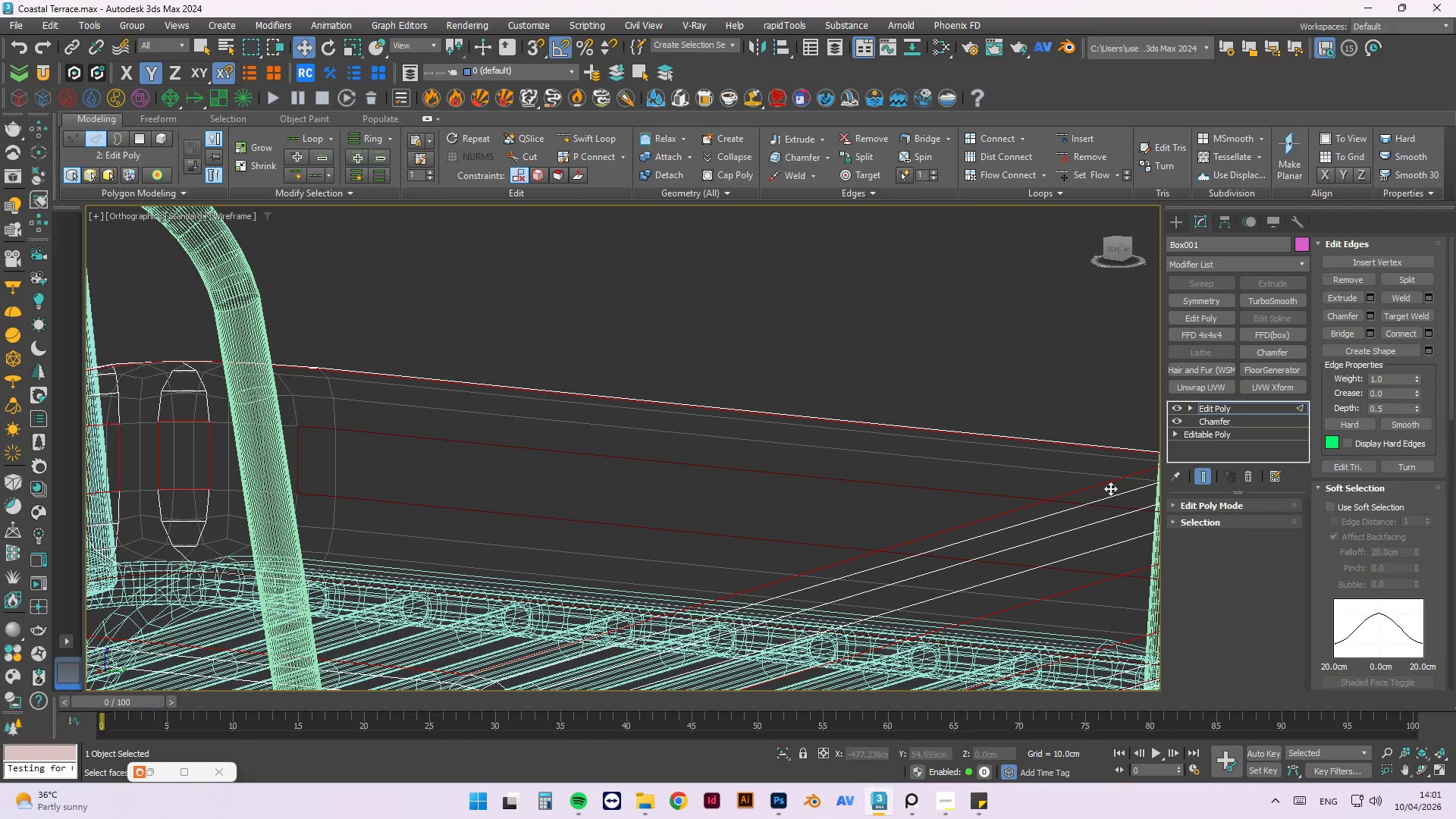 
scroll: coordinate [1122, 483], scroll_direction: down, amount: 1.0
 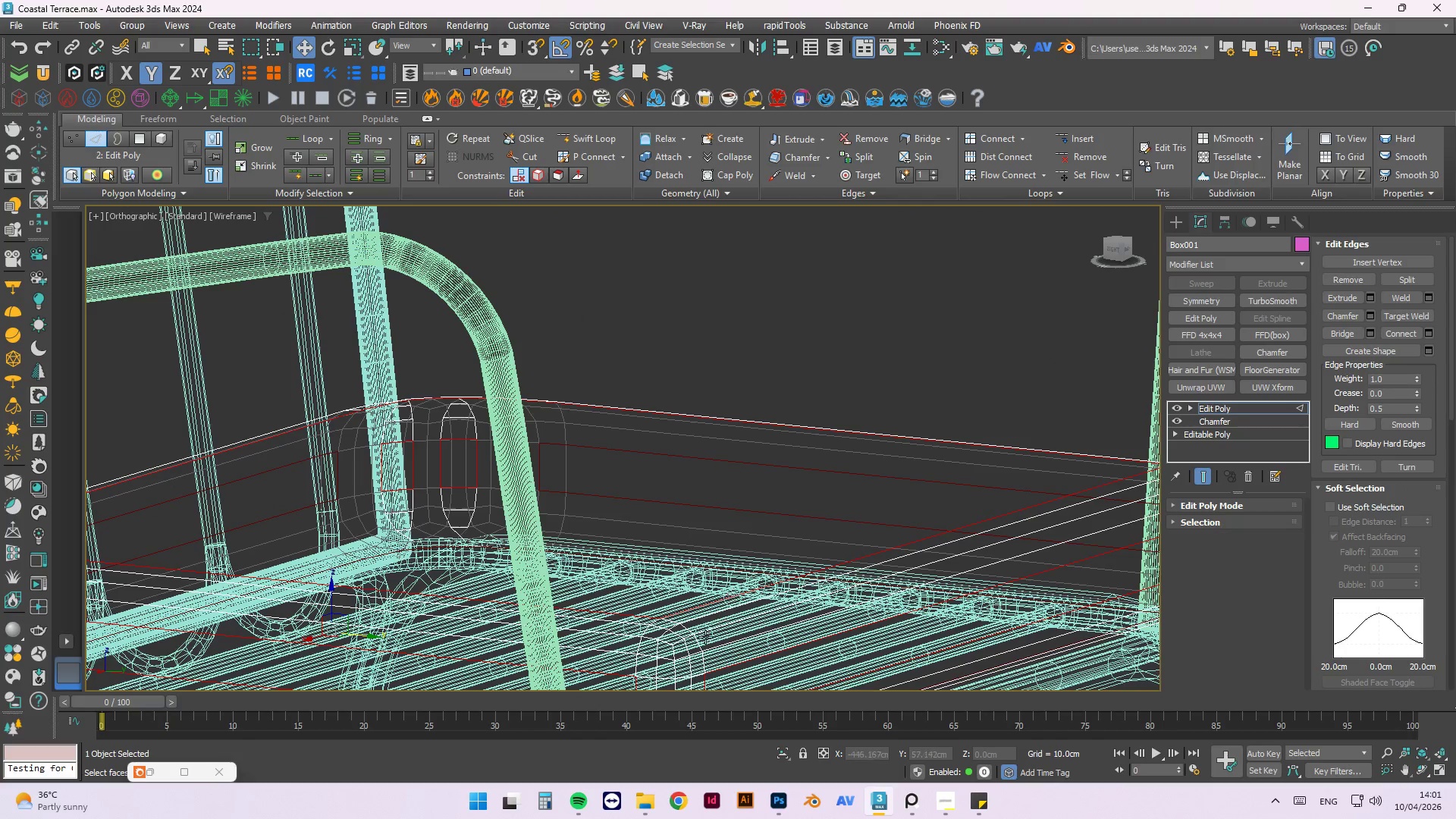 
scroll: coordinate [667, 641], scroll_direction: up, amount: 3.0
 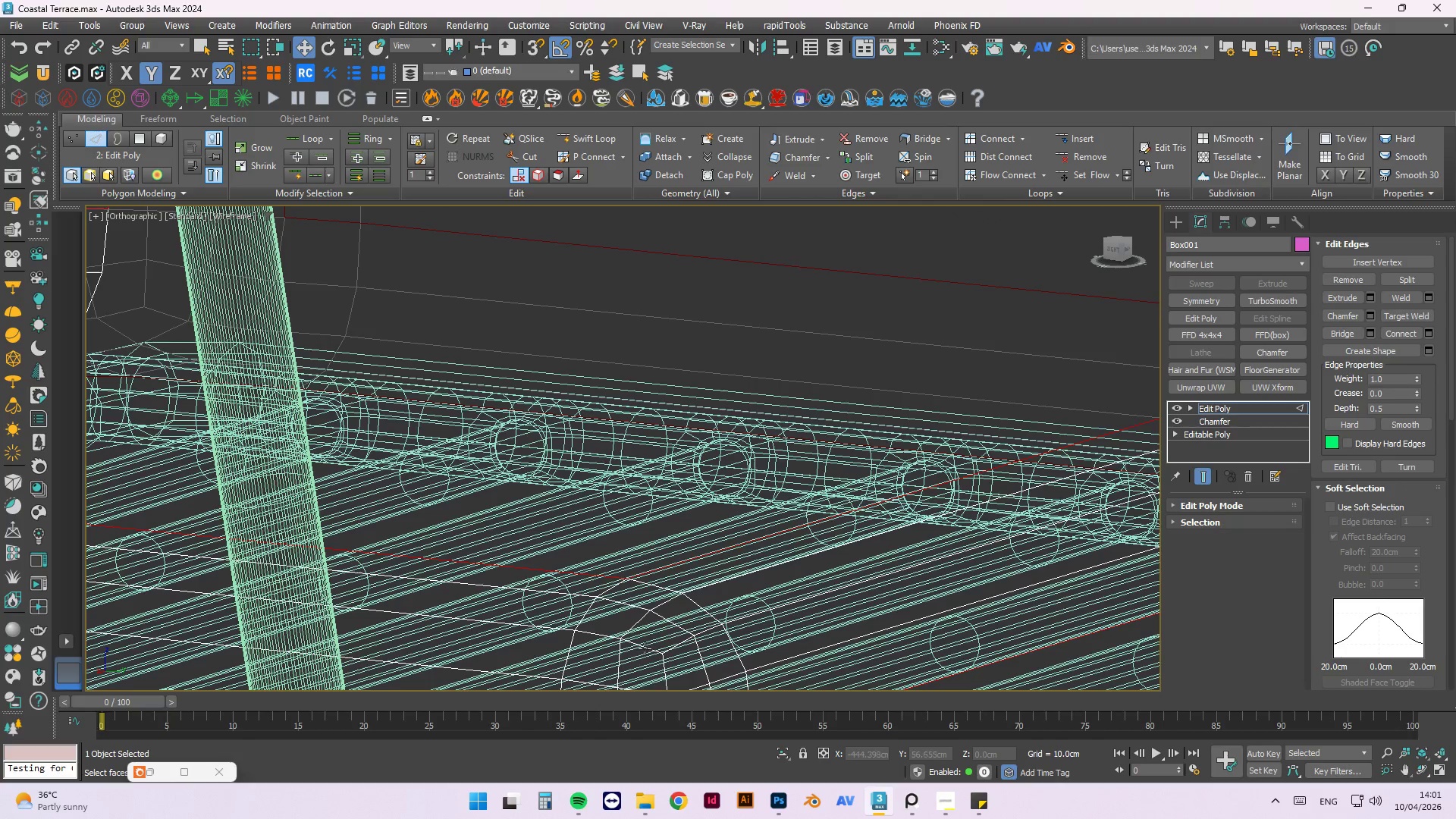 
double_click([645, 646])
 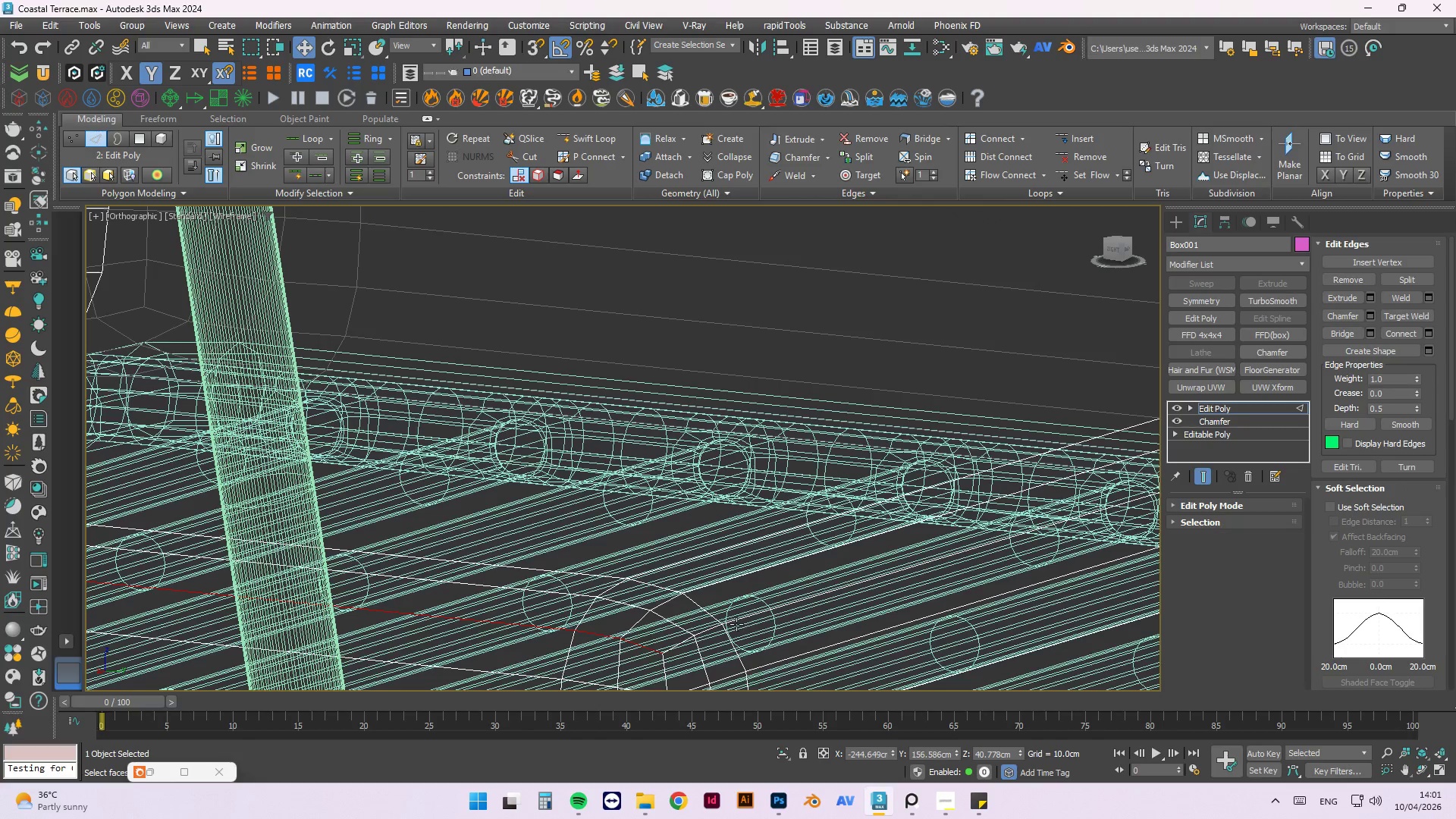 
hold_key(key=ControlLeft, duration=0.78)
double_click([736, 618])
 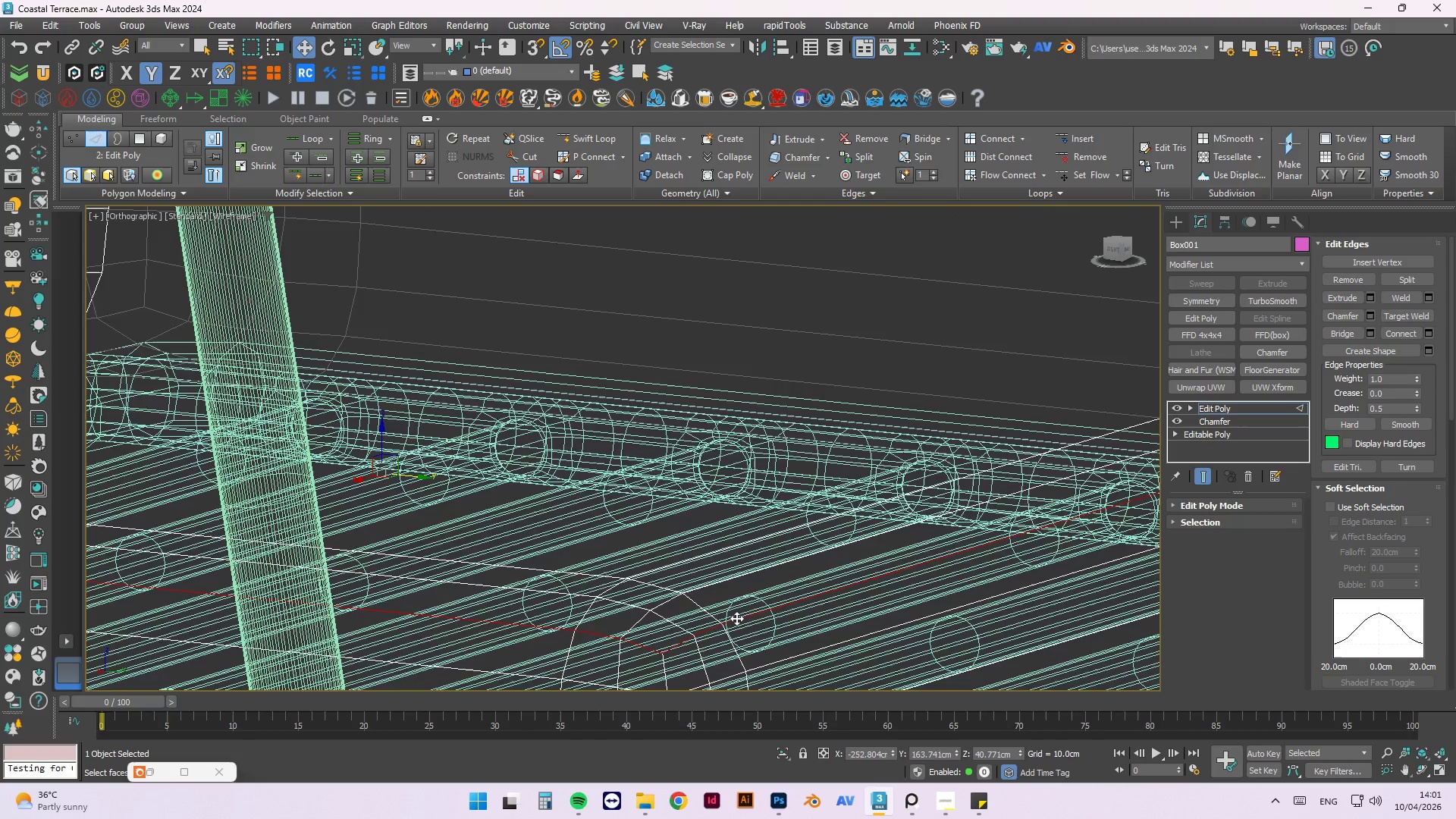 
hold_key(key=AltLeft, duration=0.75)
scroll: coordinate [723, 563], scroll_direction: down, amount: 5.0
 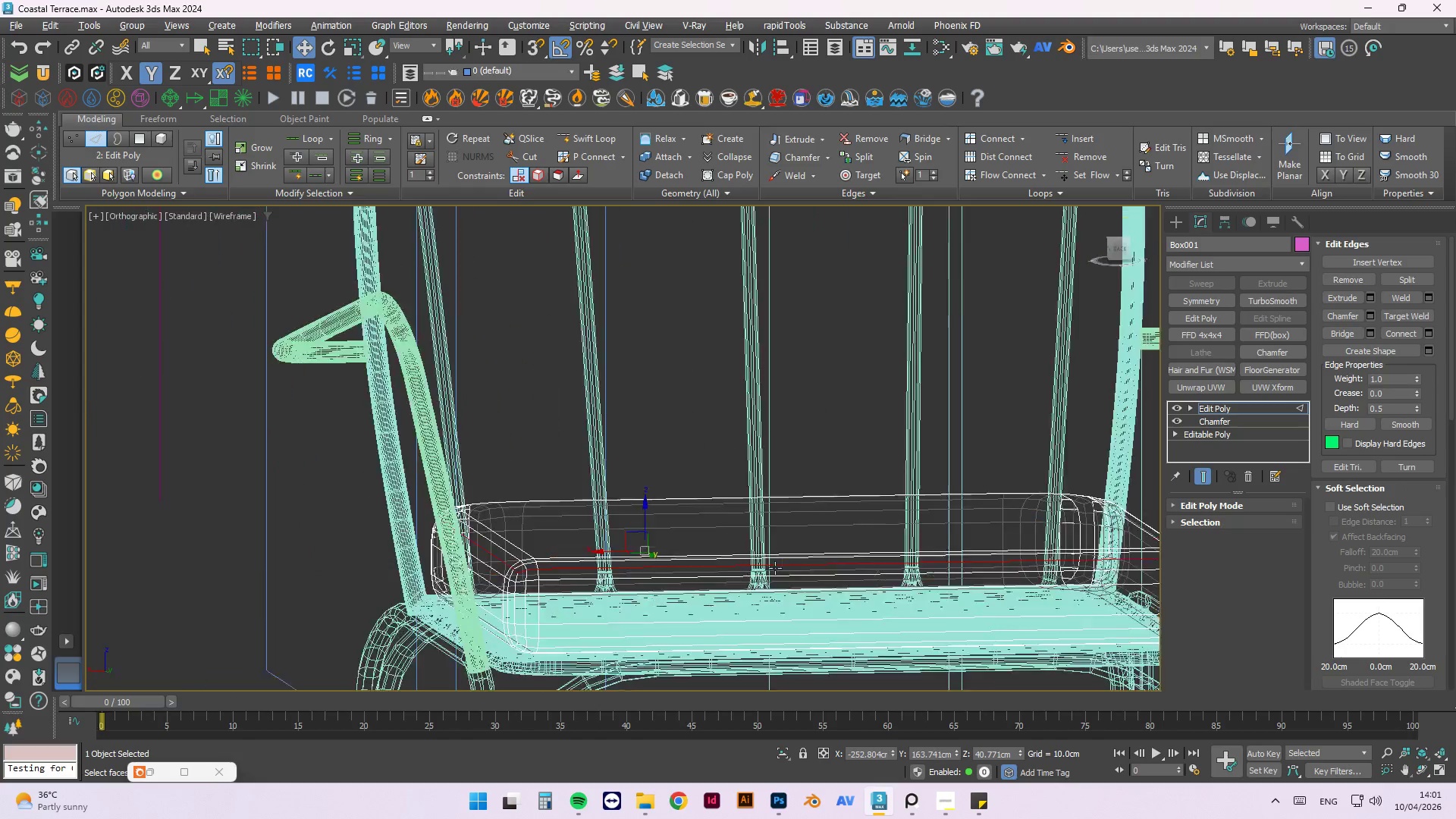 
hold_key(key=AltLeft, duration=0.64)
 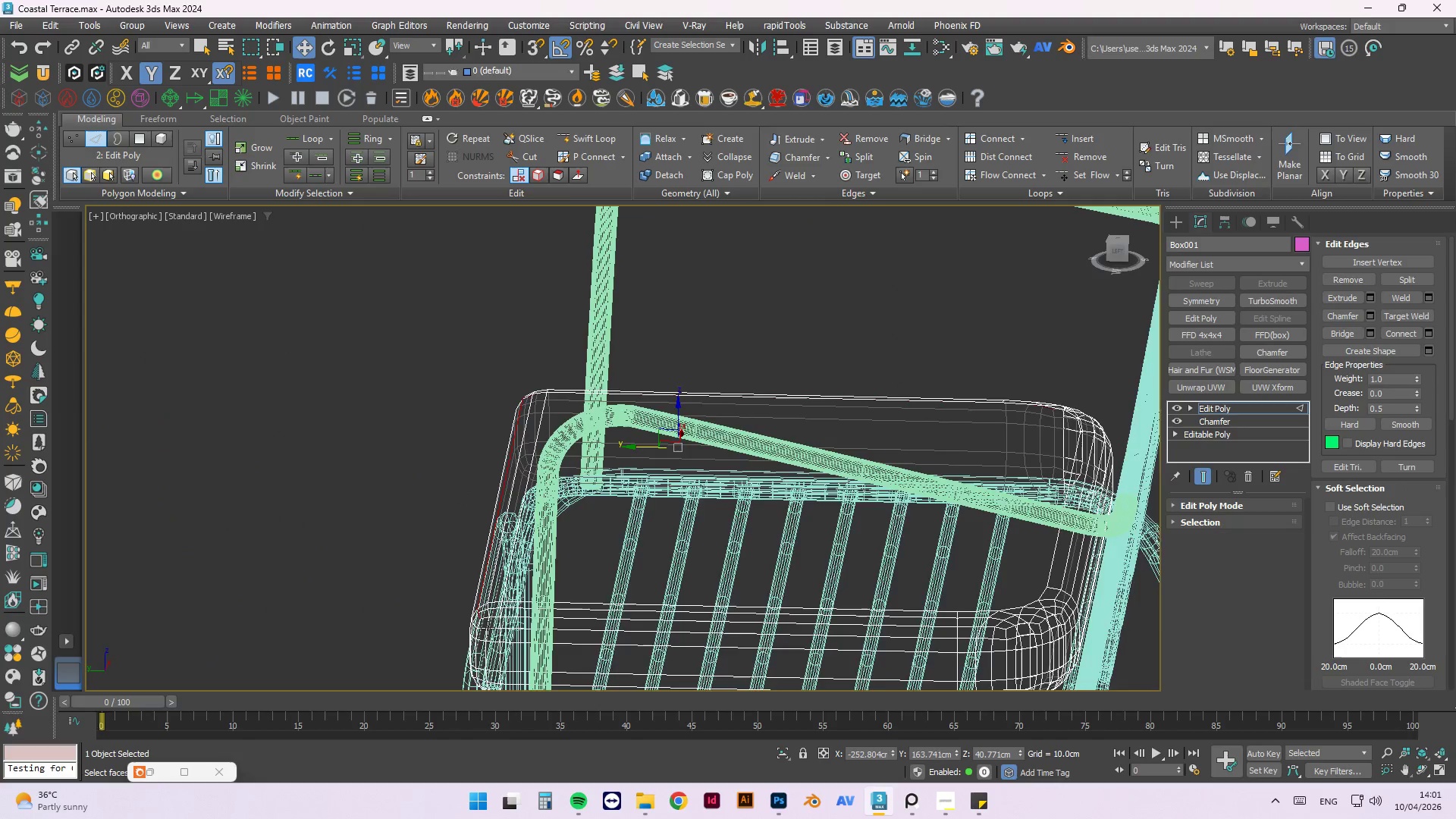 
scroll: coordinate [557, 553], scroll_direction: down, amount: 2.0
 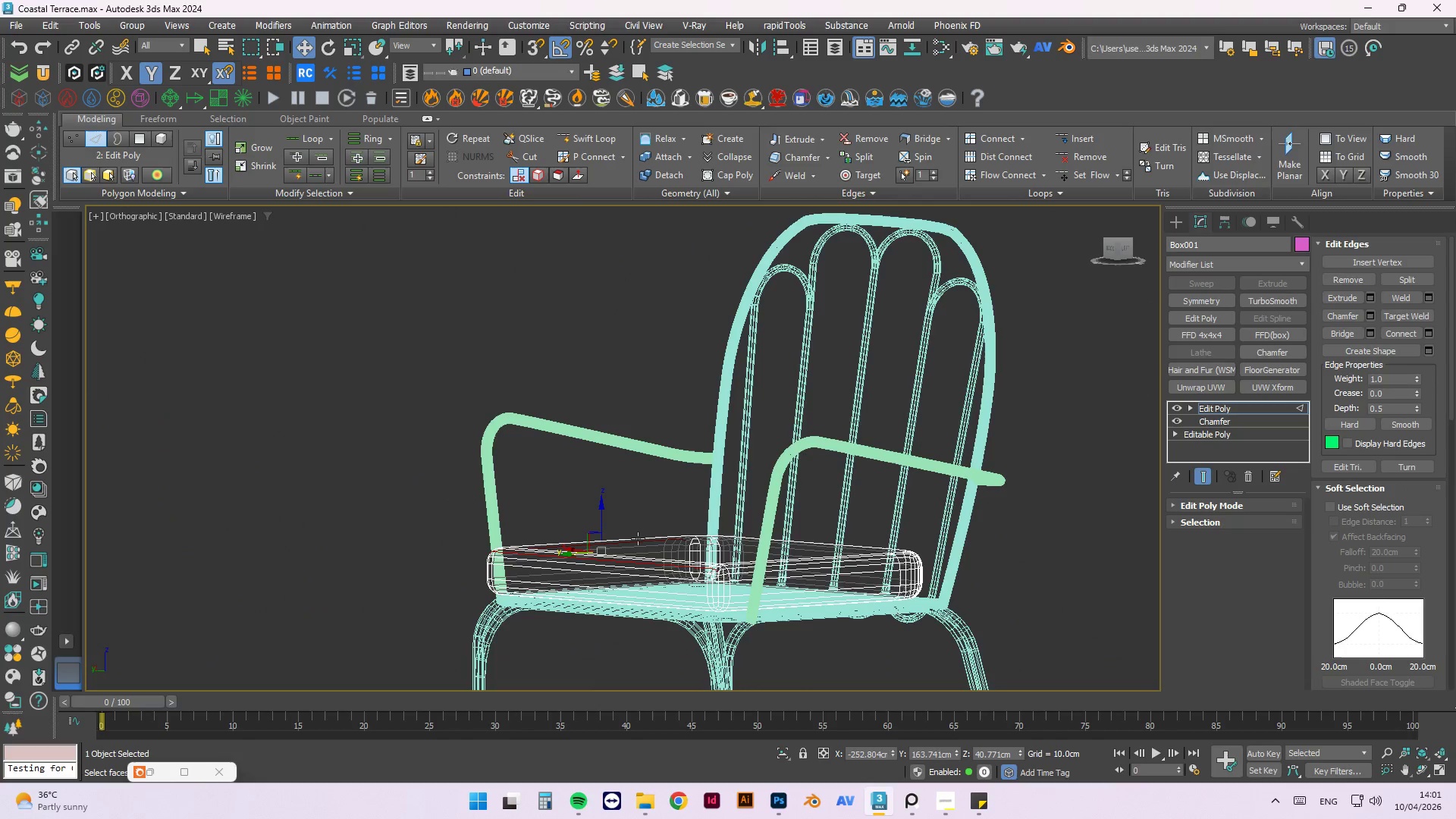 
hold_key(key=AltLeft, duration=2.19)
 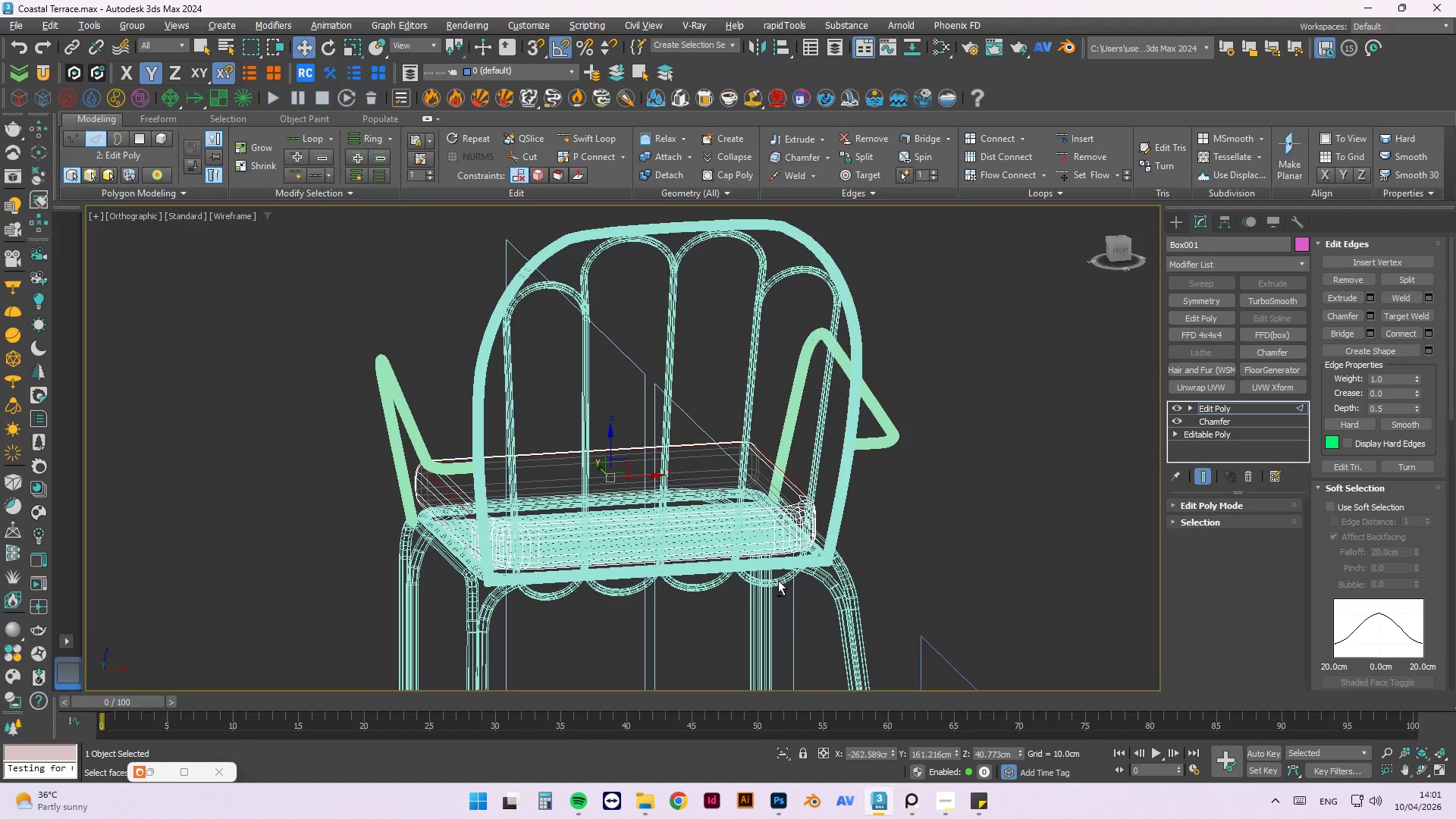 
hold_key(key=ControlLeft, duration=0.62)
 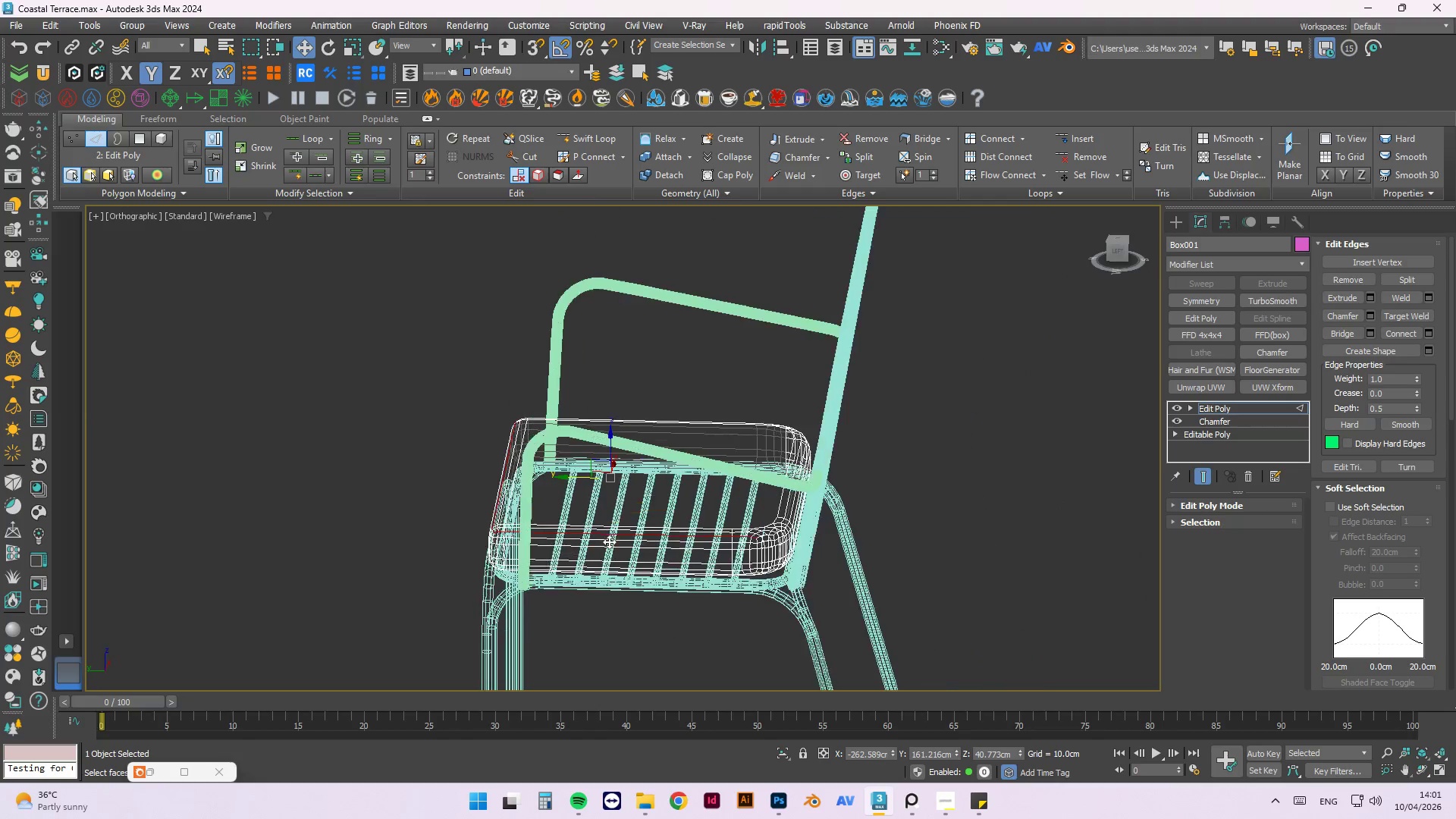 
scroll: coordinate [485, 614], scroll_direction: up, amount: 5.0
 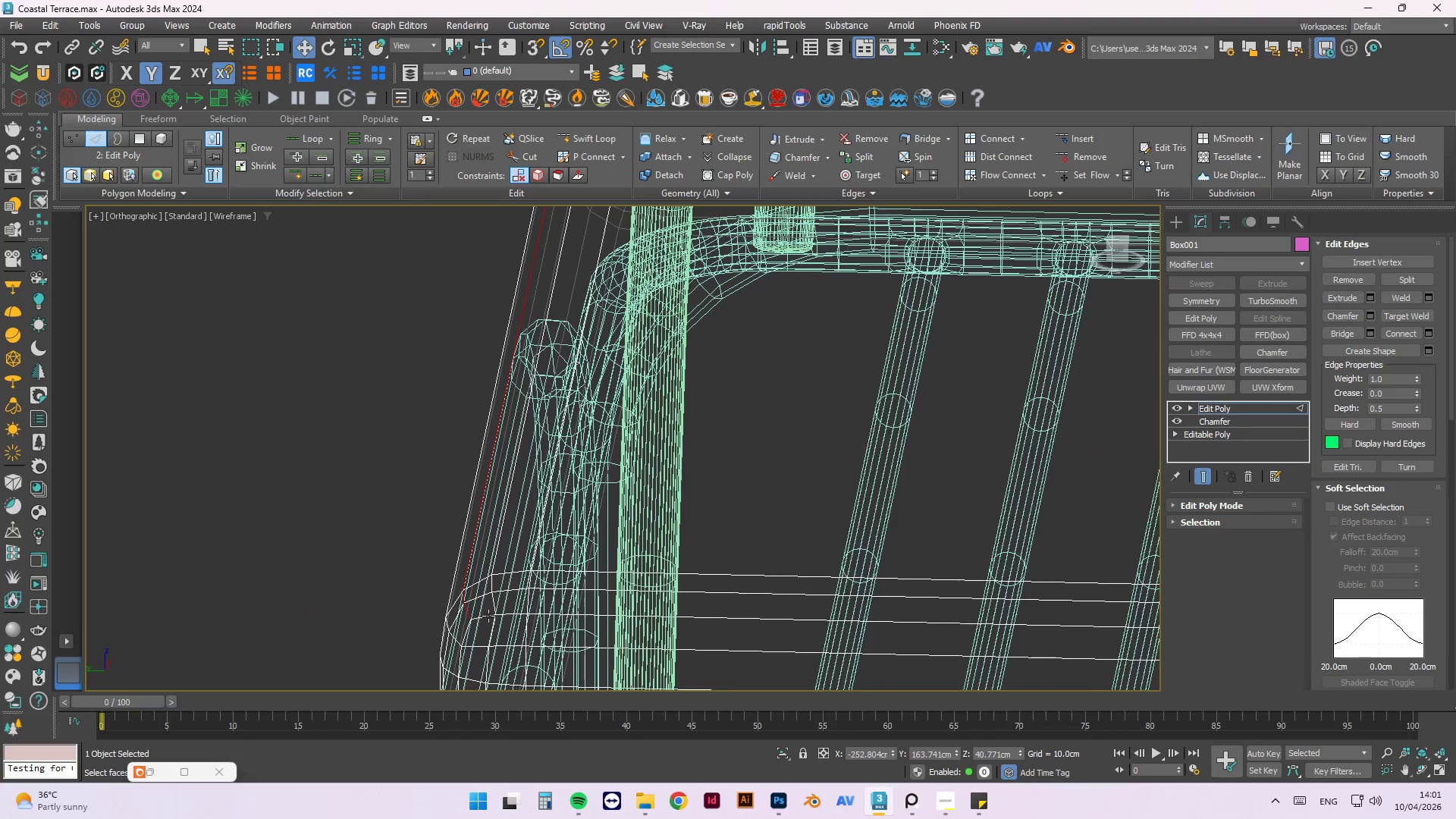 
double_click([488, 617])
 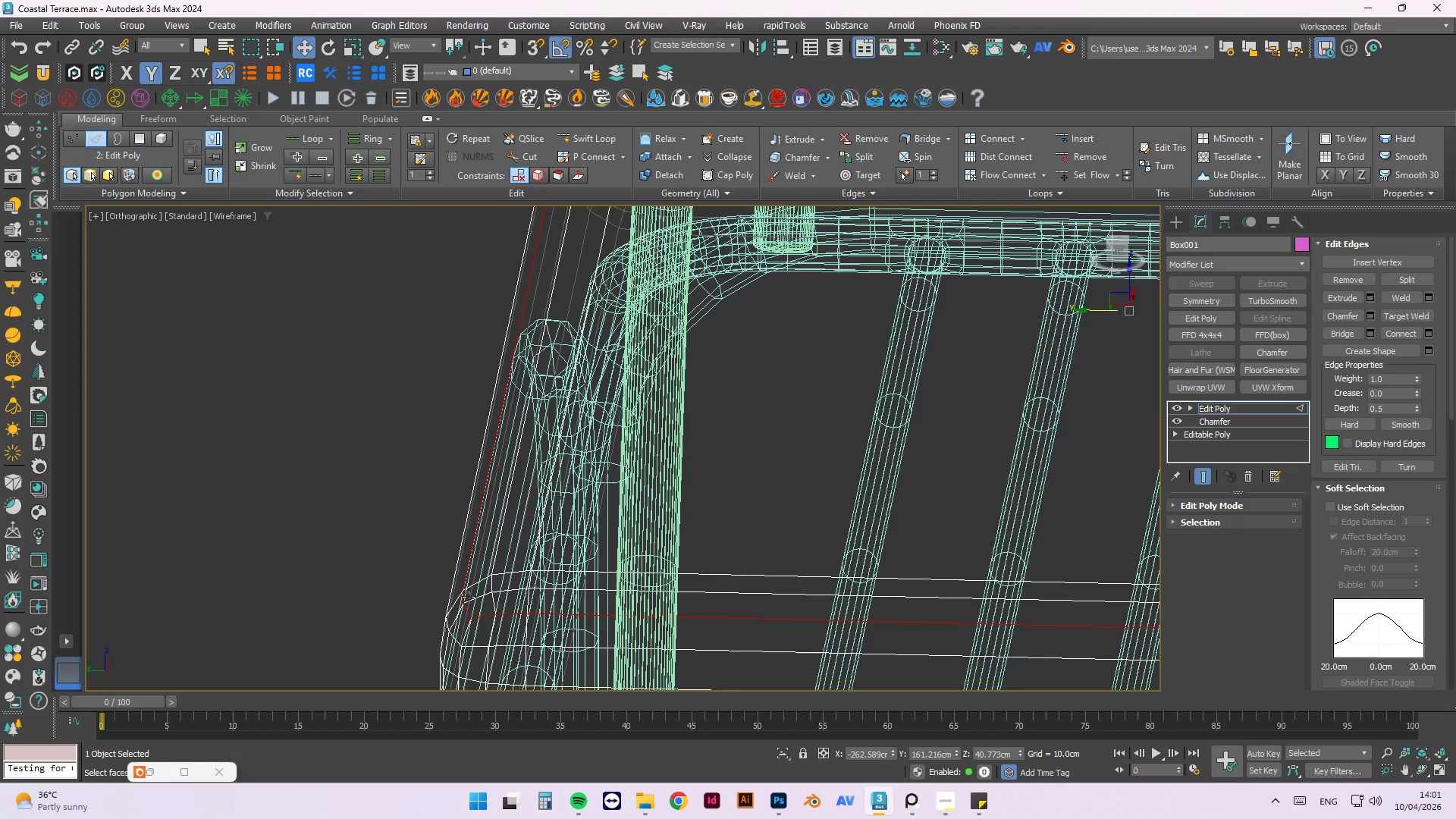 
hold_key(key=AltLeft, duration=0.58)
 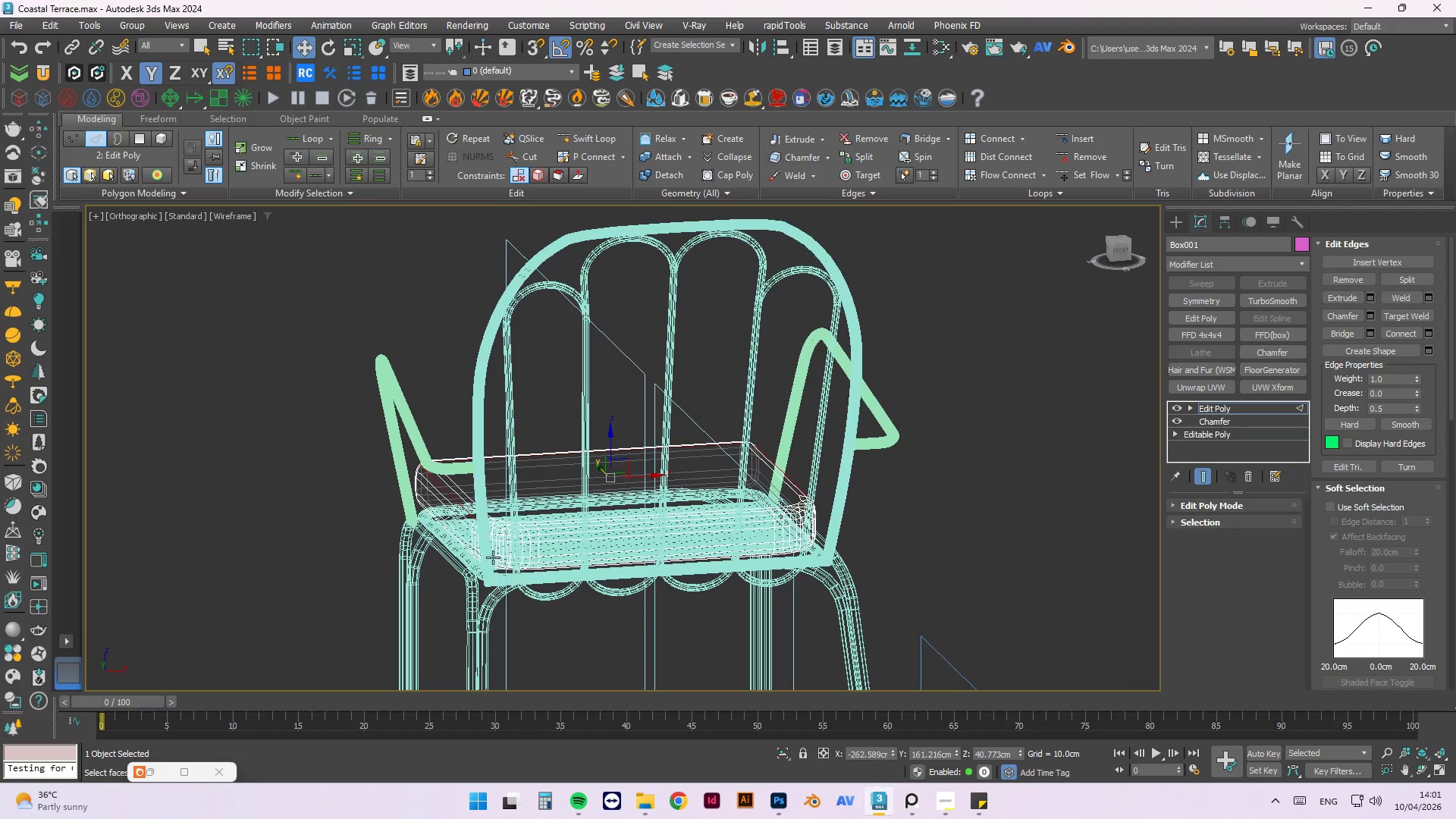 
scroll: coordinate [509, 500], scroll_direction: down, amount: 5.0
 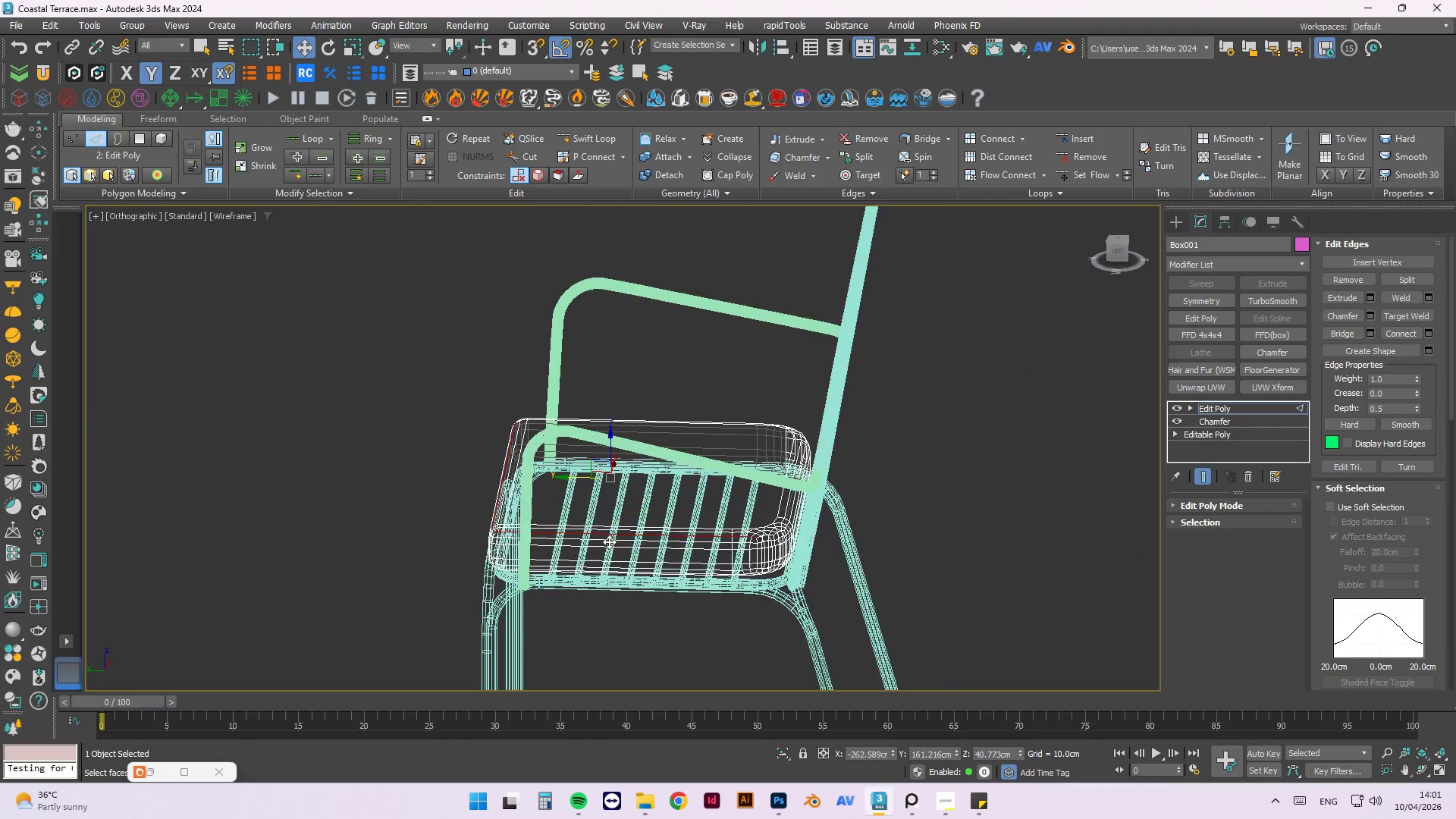 
hold_key(key=AltLeft, duration=0.48)
 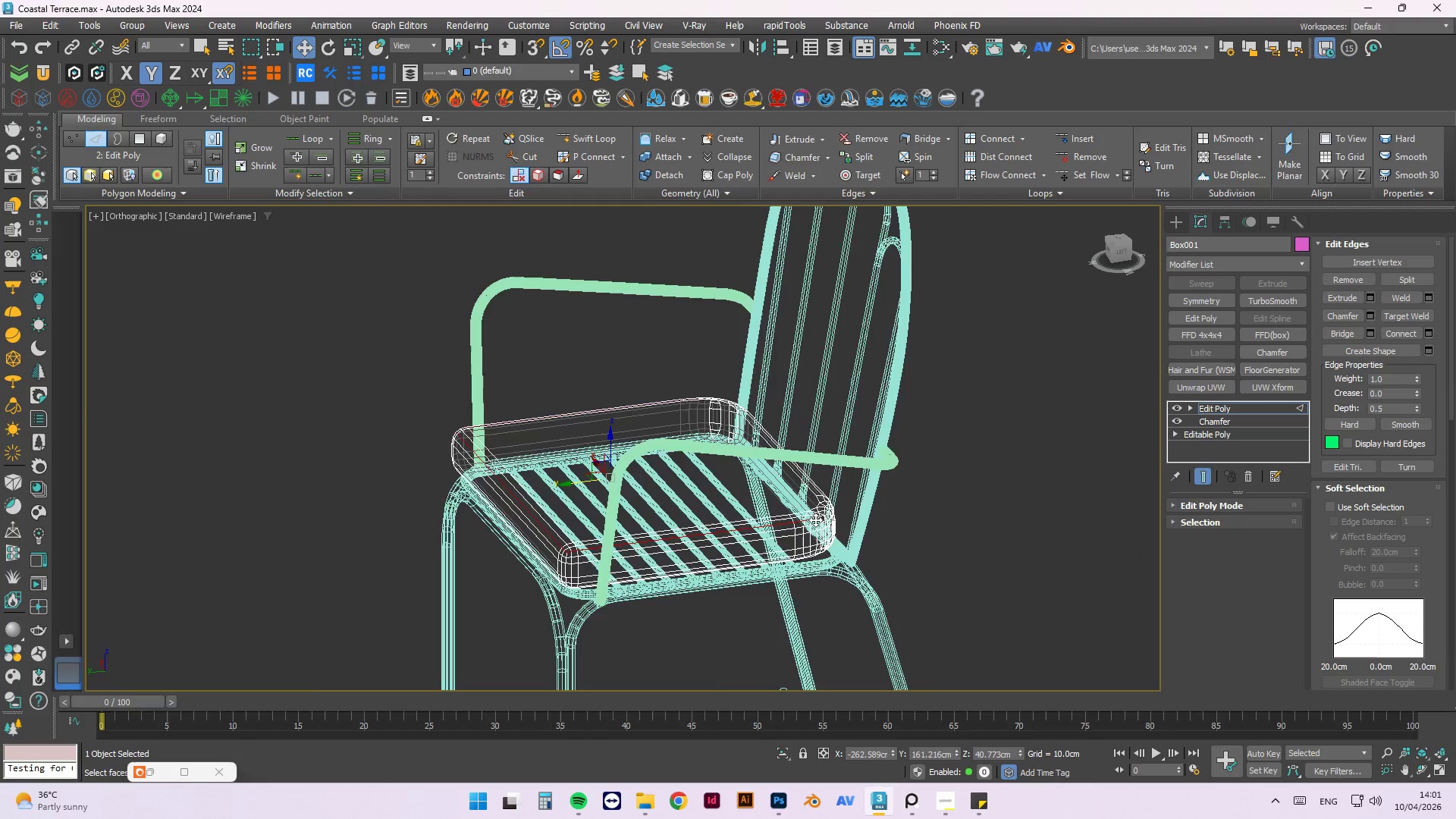 
scroll: coordinate [893, 497], scroll_direction: up, amount: 5.0
 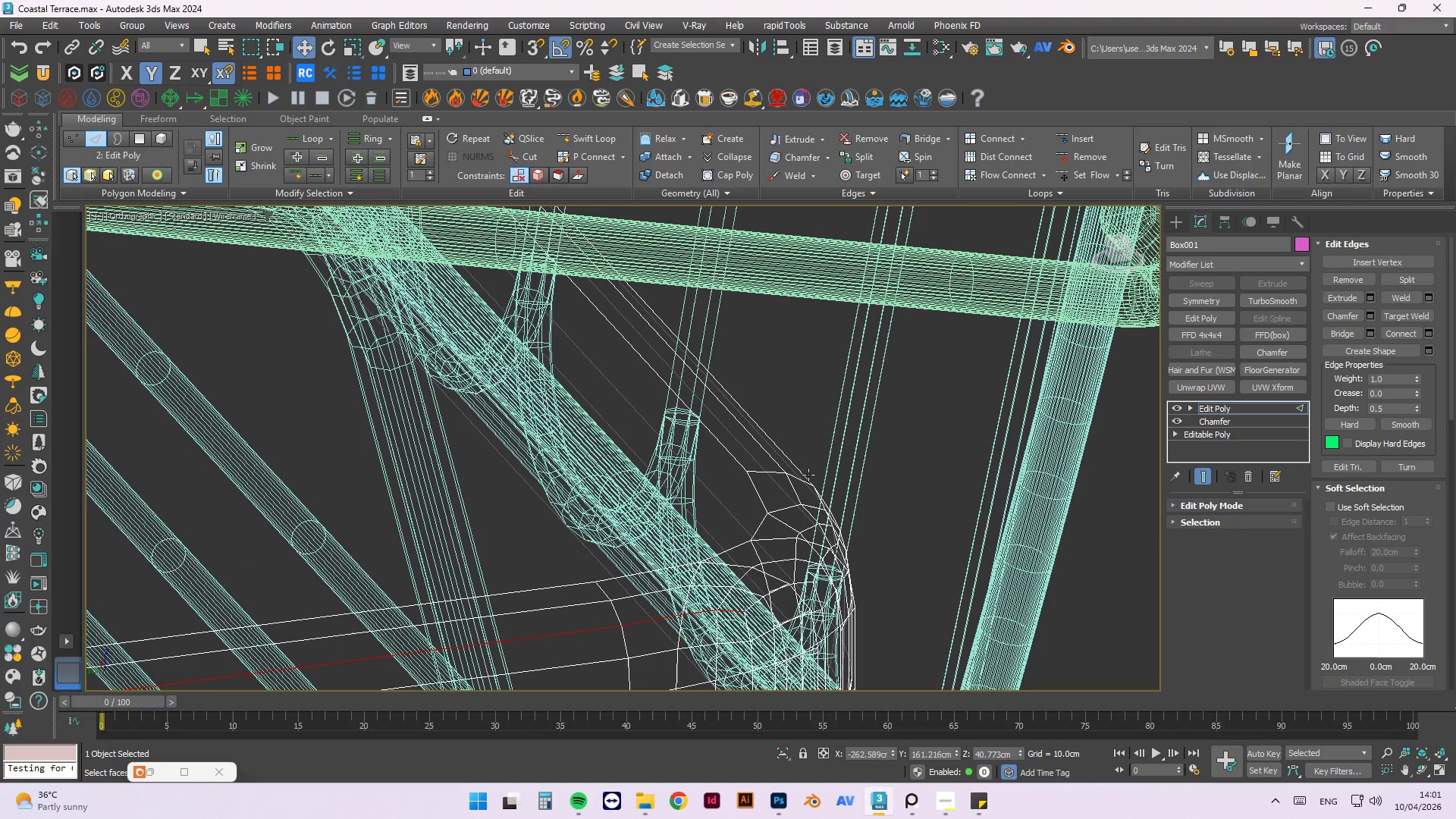 
hold_key(key=AltLeft, duration=0.86)
 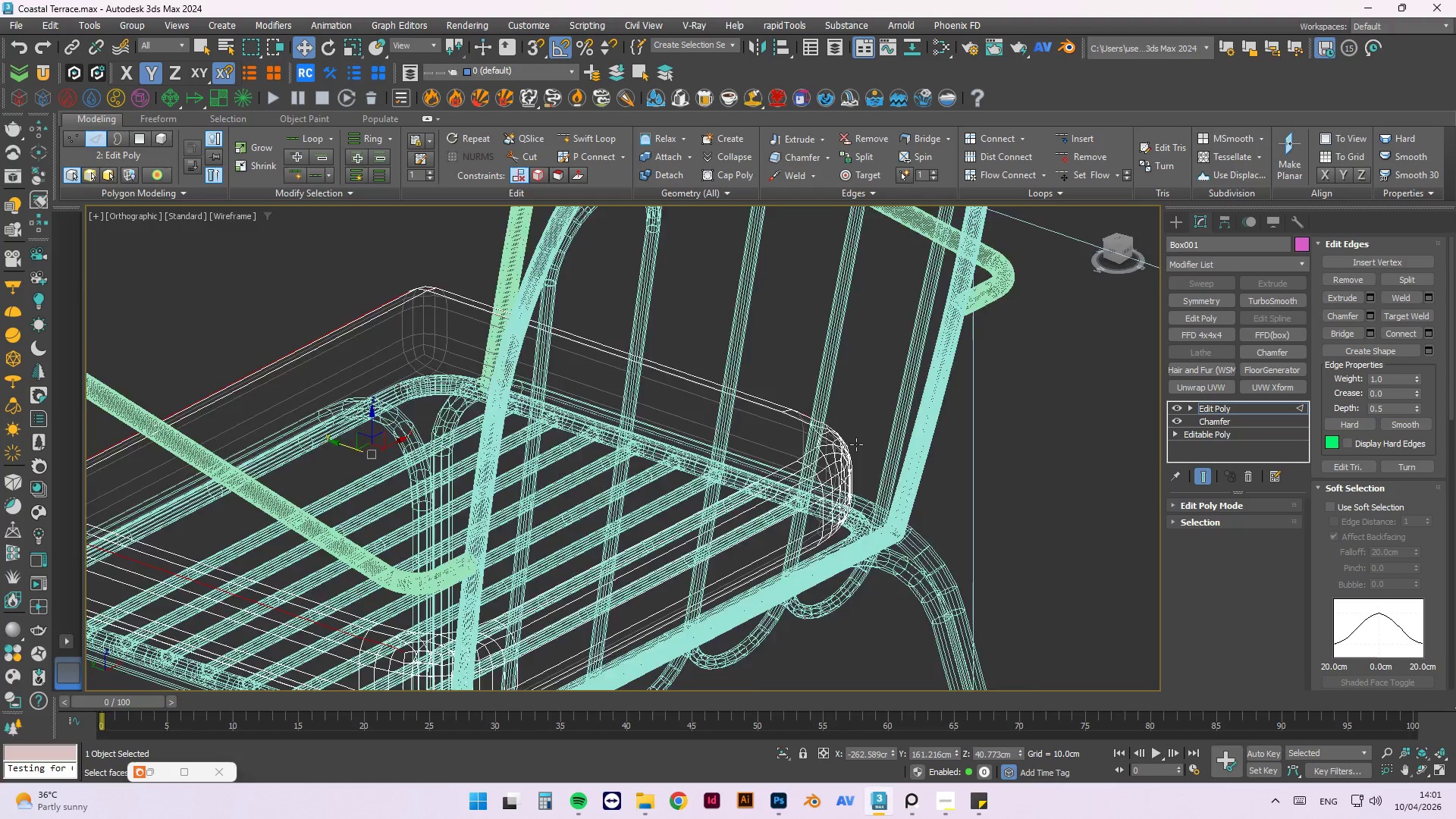 
scroll: coordinate [799, 509], scroll_direction: down, amount: 3.0
 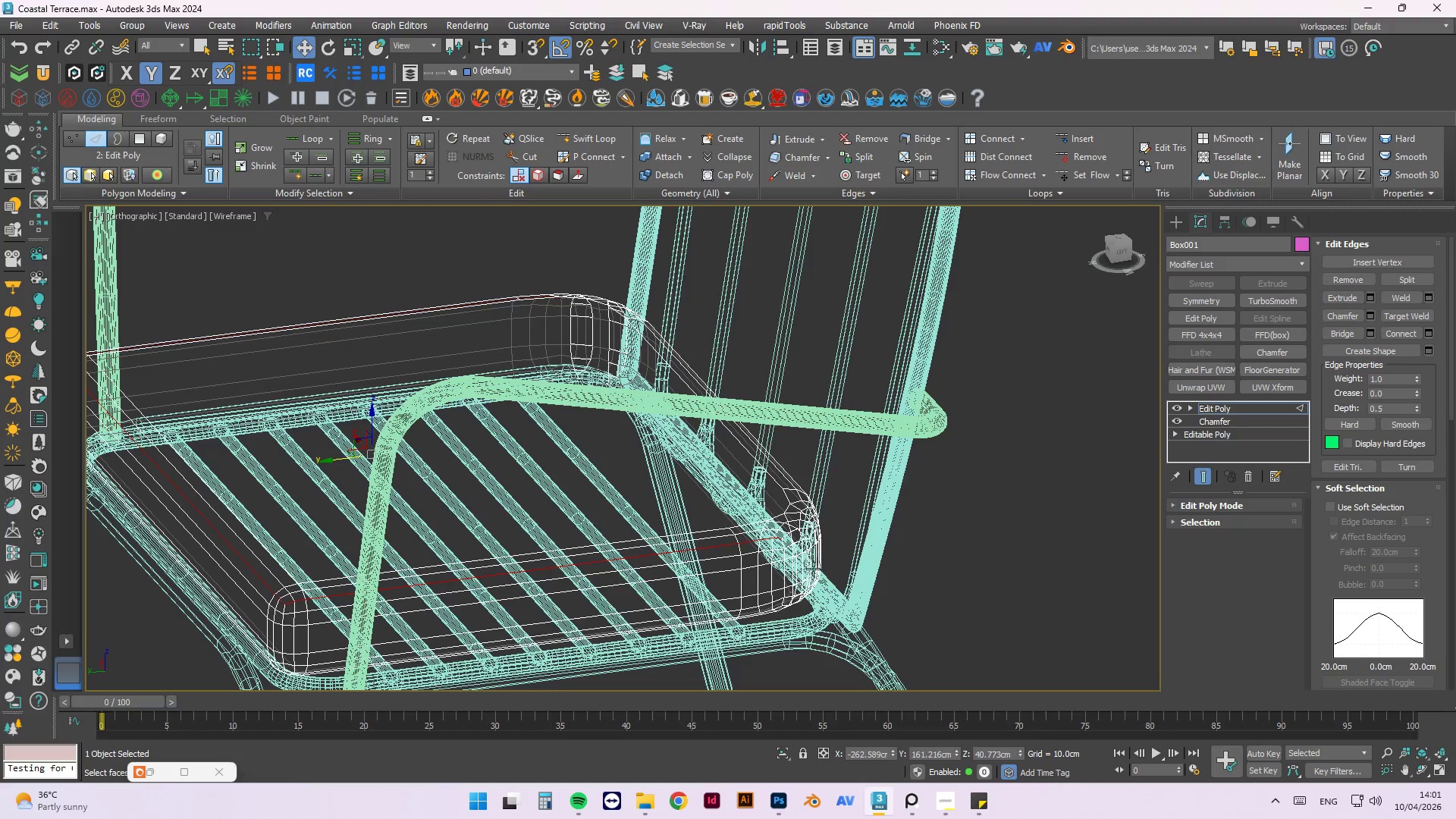 
hold_key(key=AltLeft, duration=1.5)
 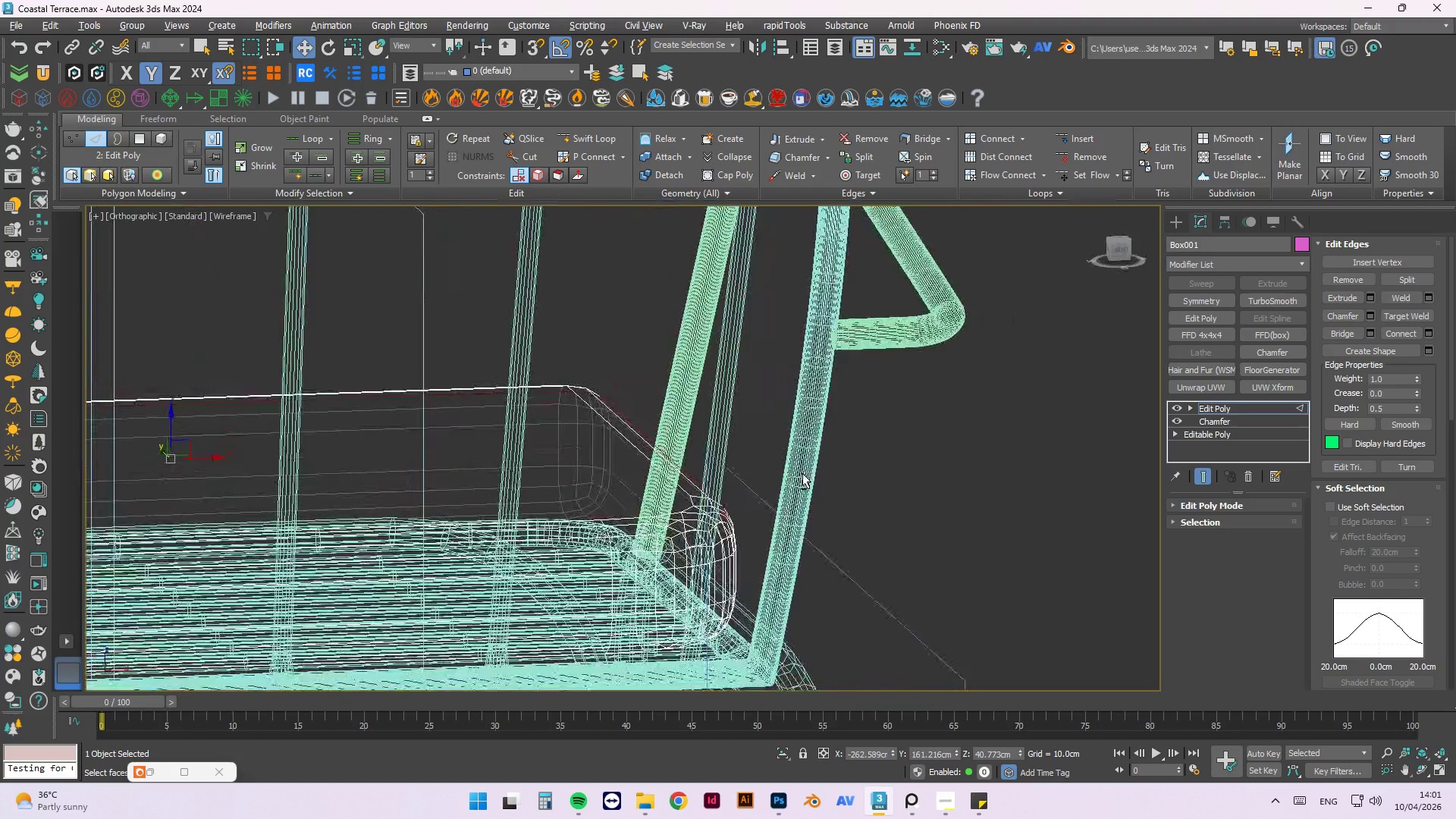 
scroll: coordinate [857, 444], scroll_direction: up, amount: 1.0
 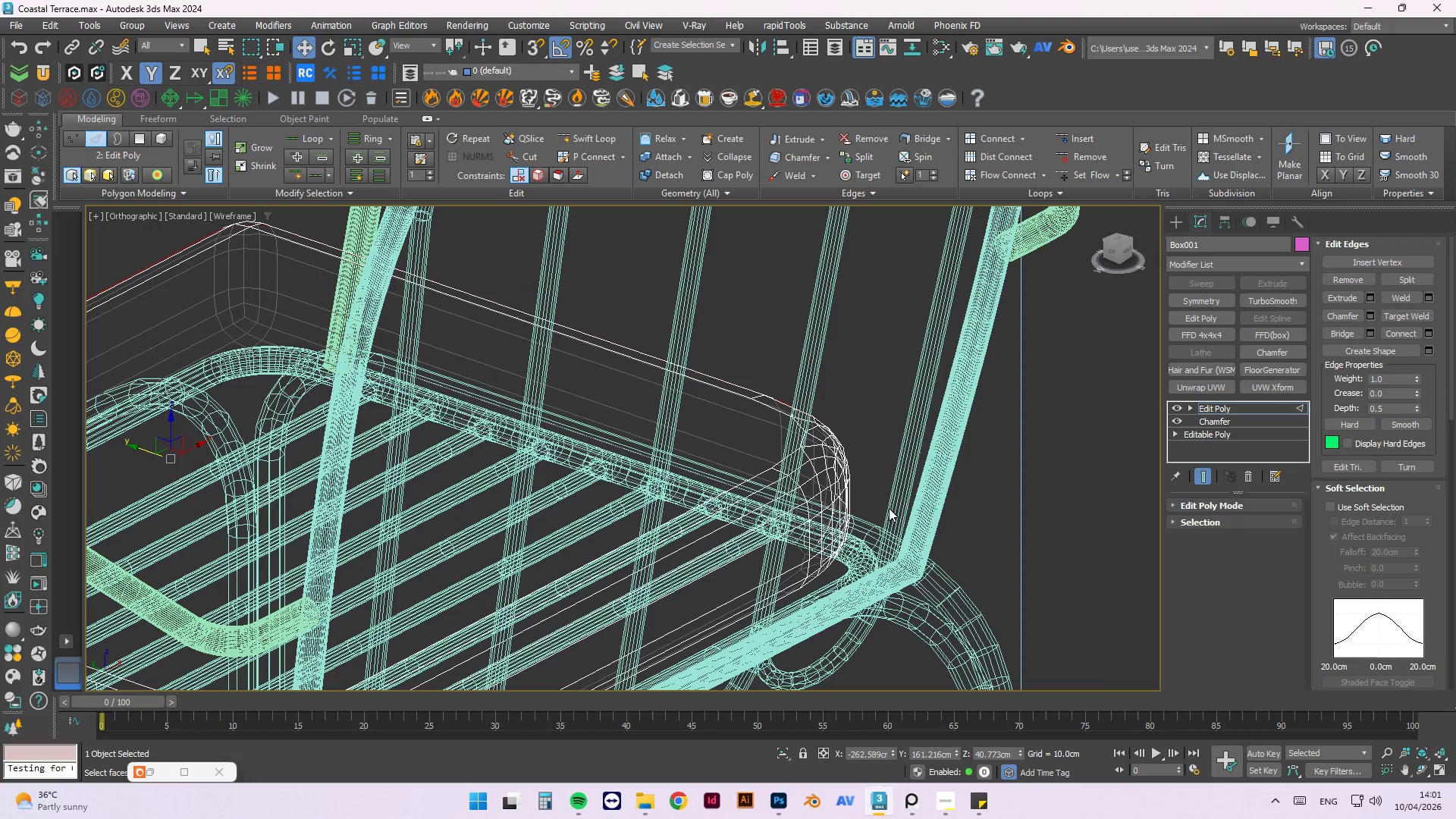 
hold_key(key=AltLeft, duration=1.53)
 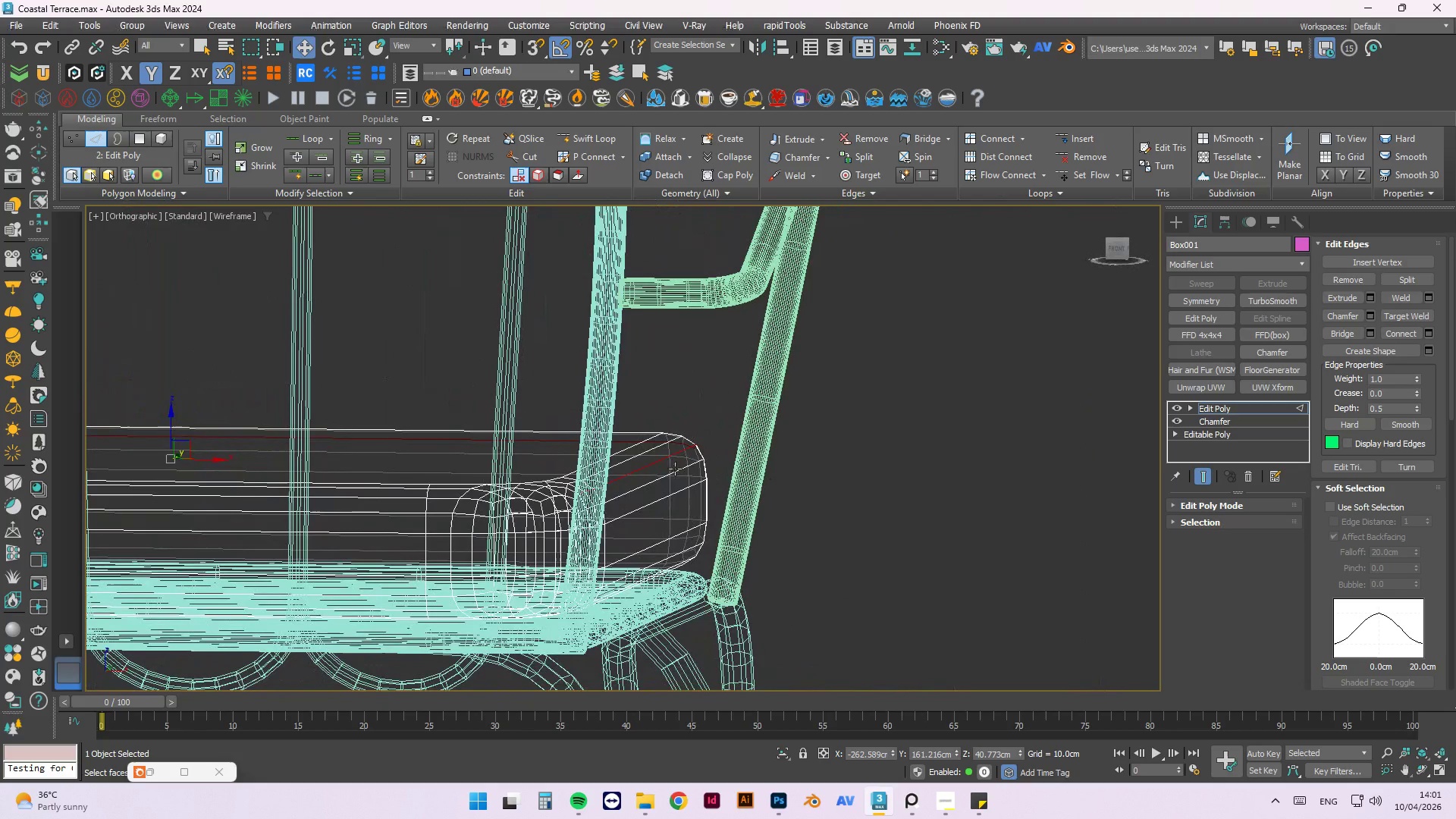 
hold_key(key=AltLeft, duration=0.45)
 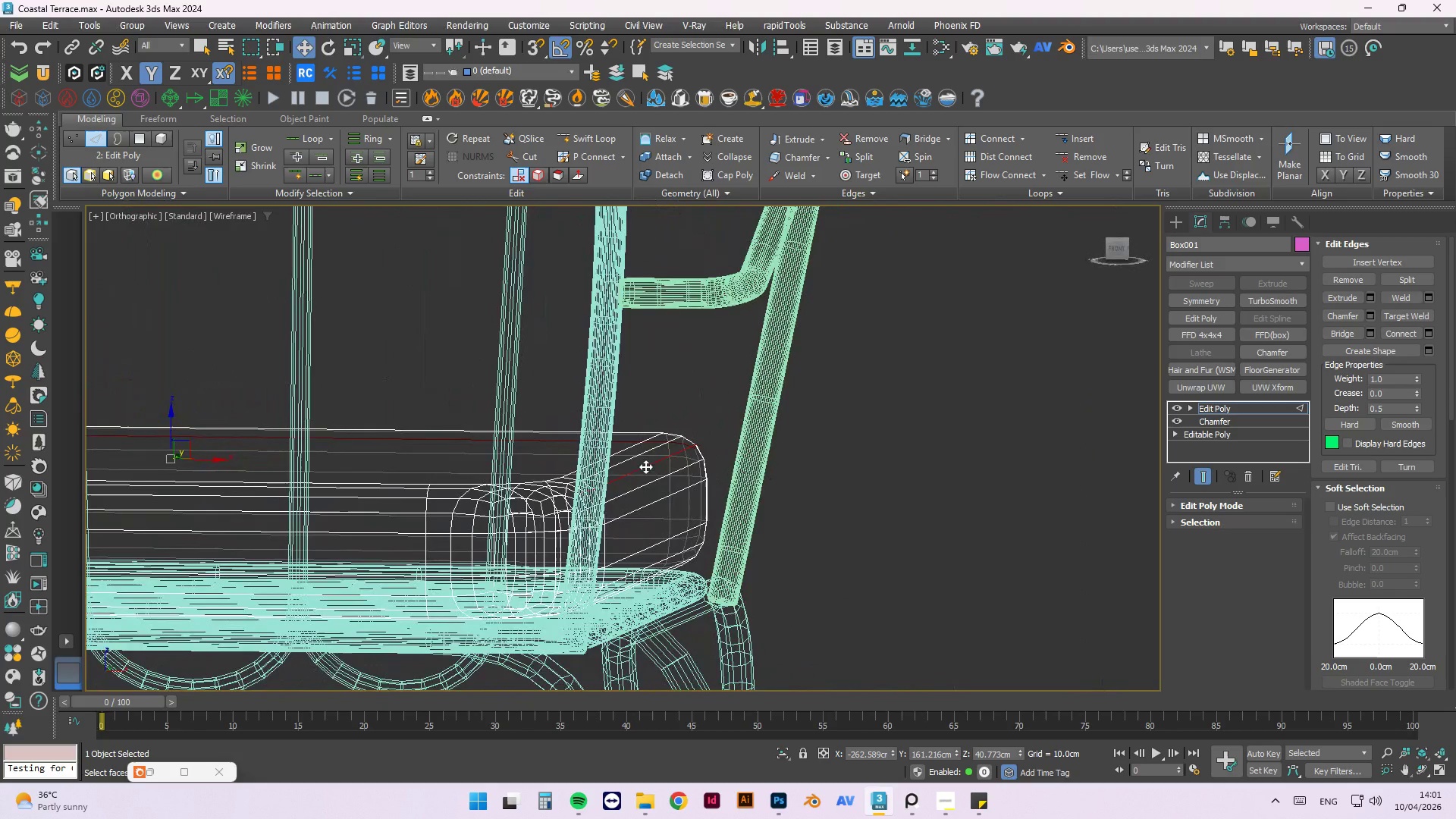 
hold_key(key=AltLeft, duration=0.5)
 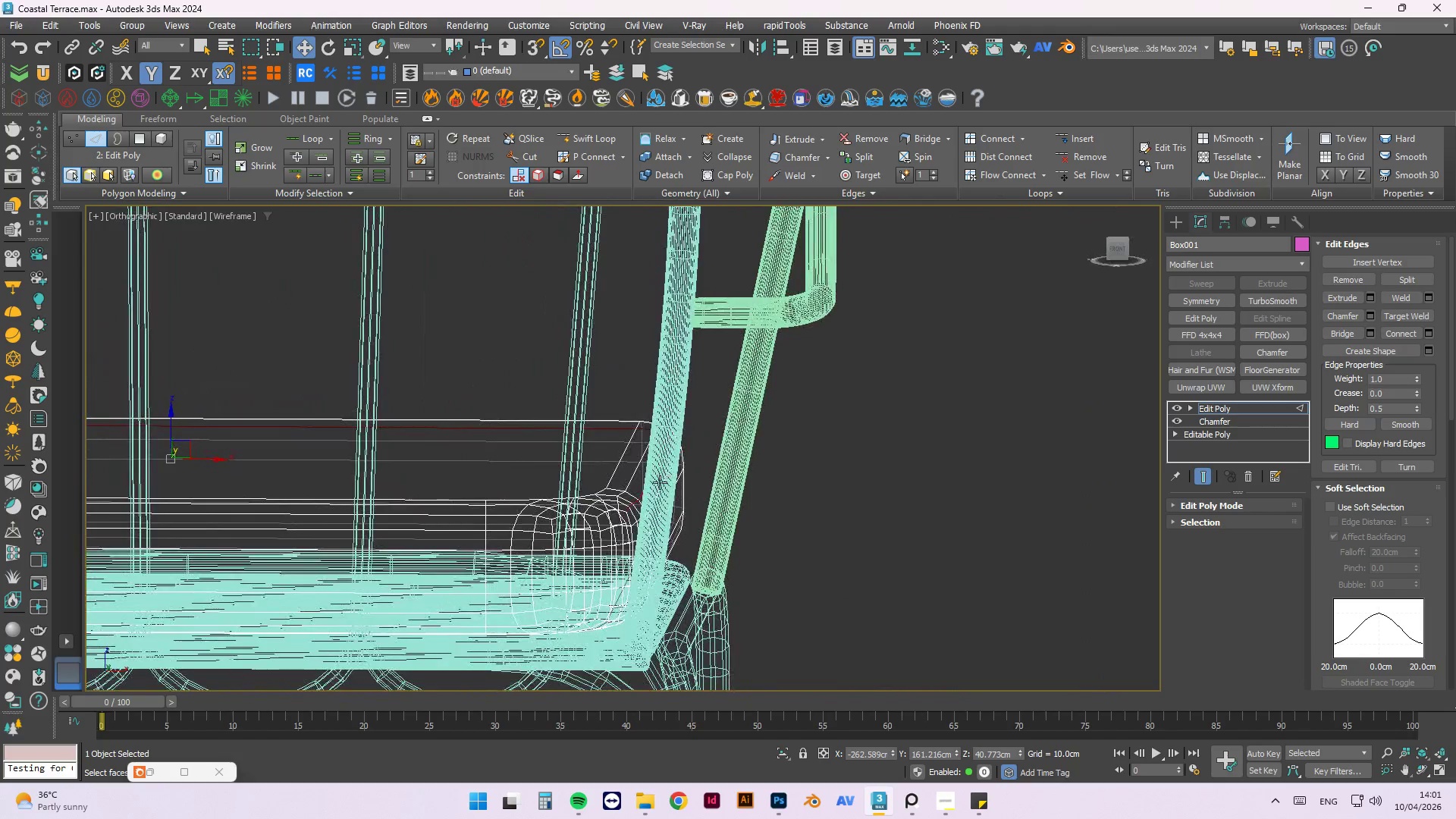 
scroll: coordinate [641, 500], scroll_direction: up, amount: 3.0
 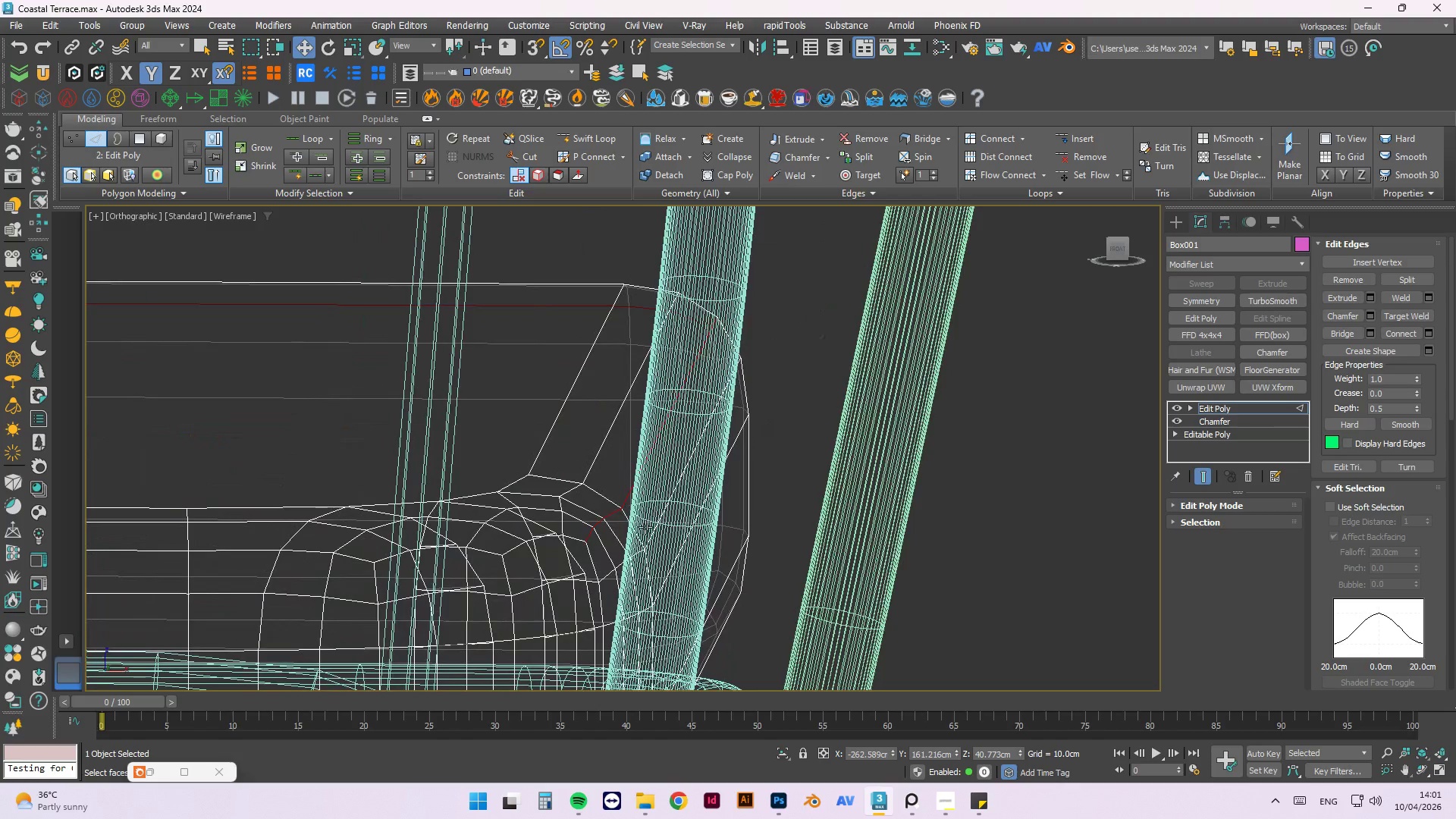 
hold_key(key=ControlLeft, duration=0.47)
 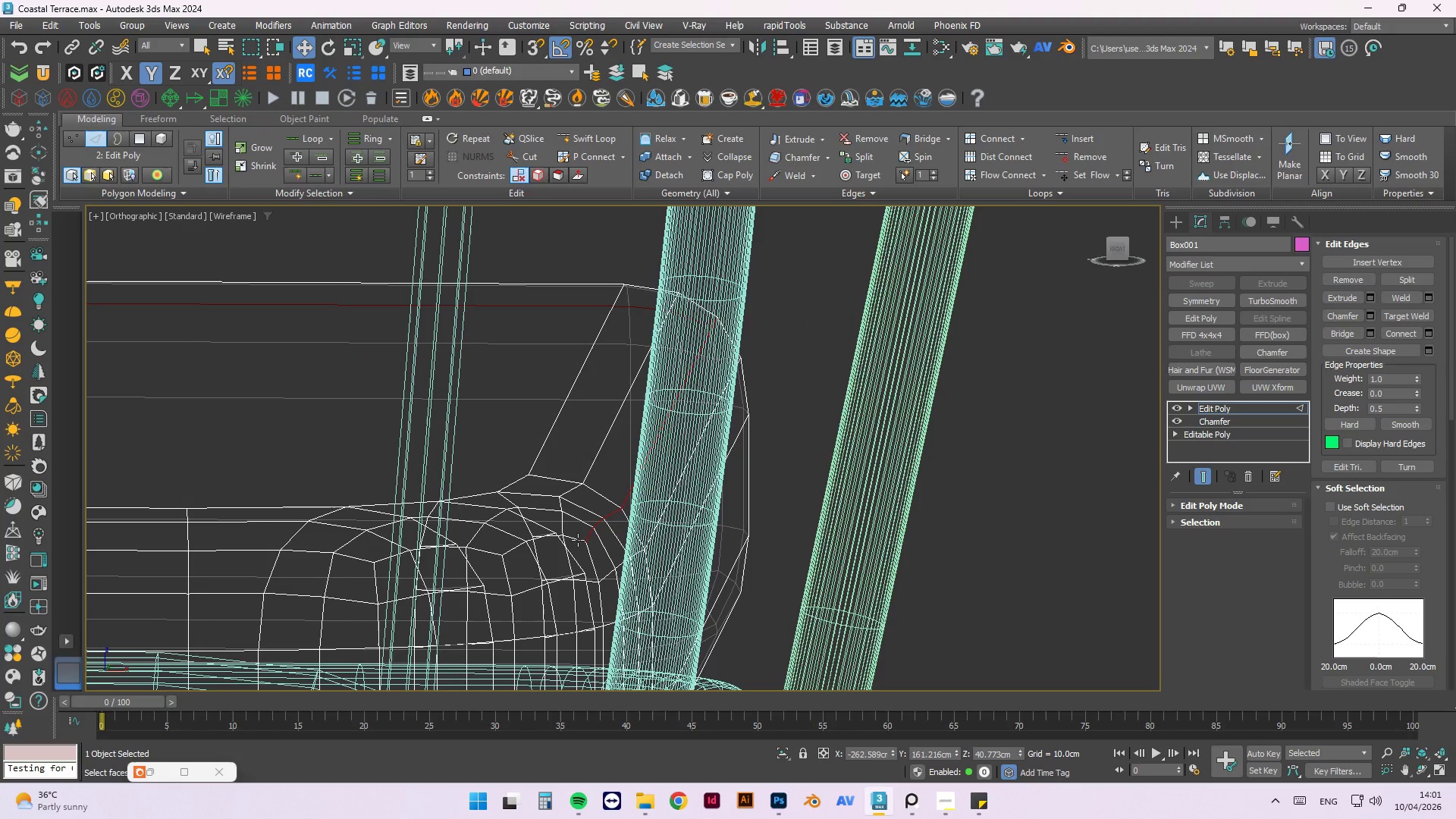 
hold_key(key=ControlLeft, duration=0.66)
 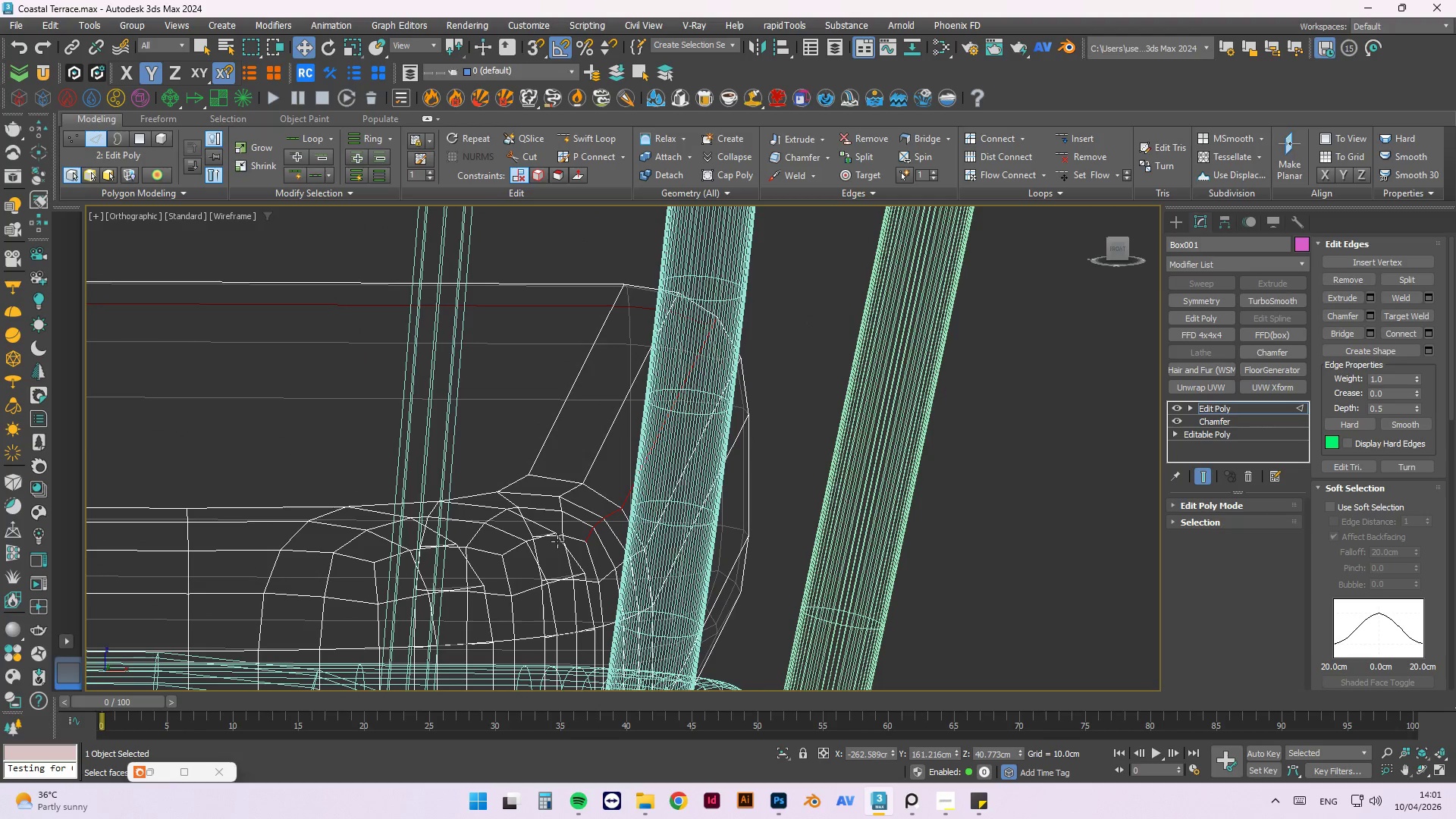 
hold_key(key=ControlLeft, duration=1.5)
left_click([575, 541])
 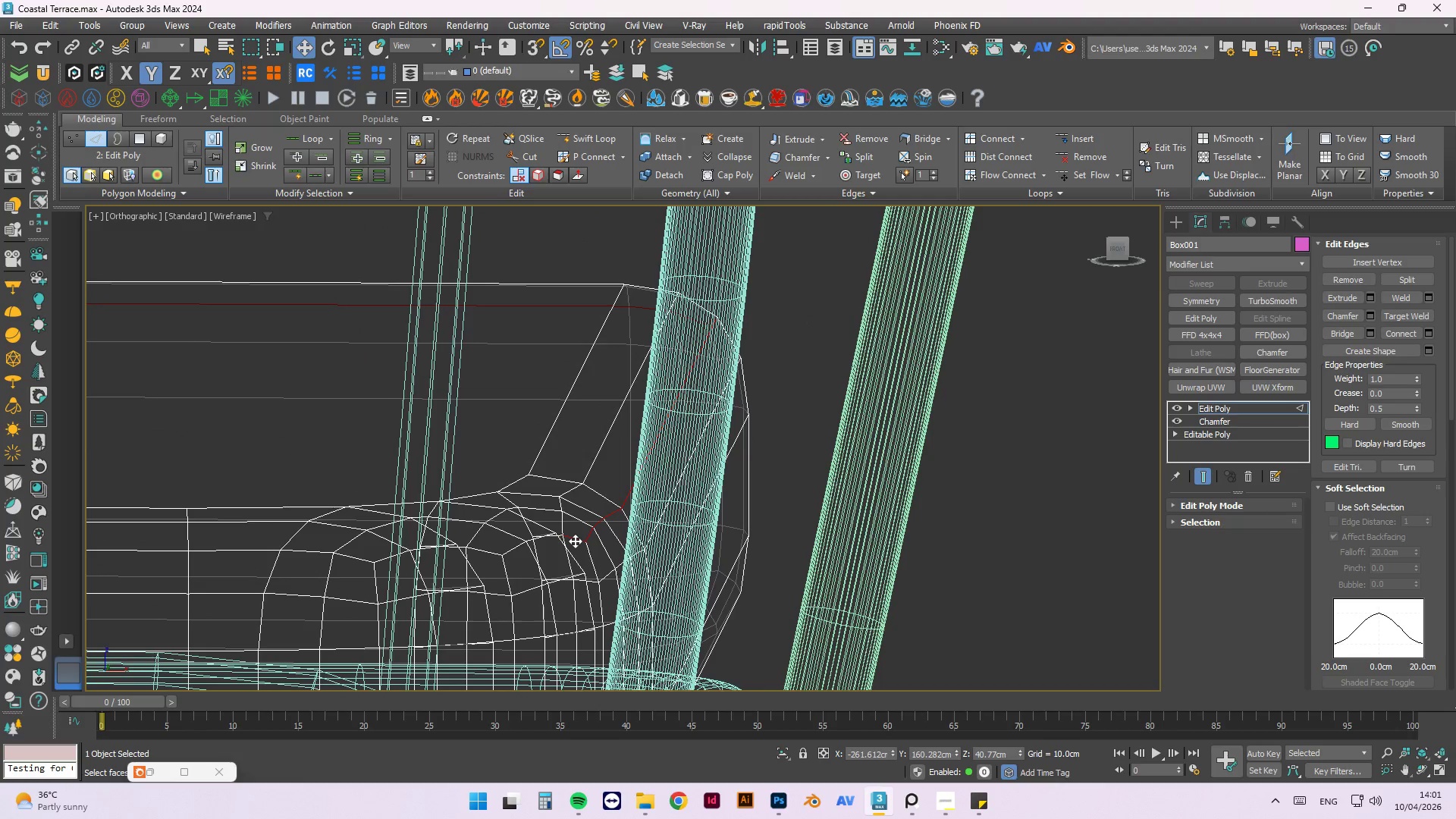 
double_click([575, 541])
 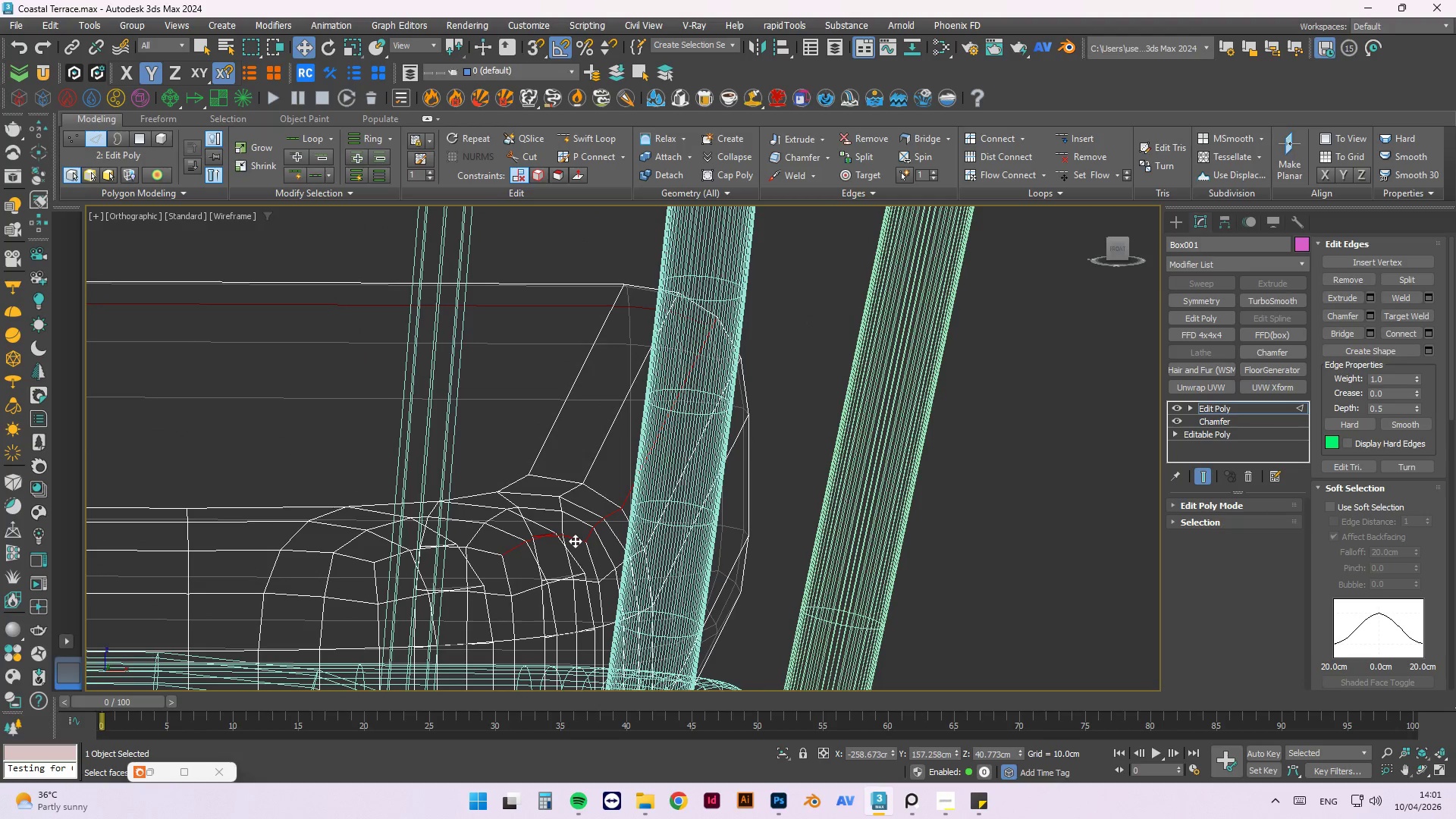 
hold_key(key=ControlLeft, duration=1.42)
left_click([486, 550])
 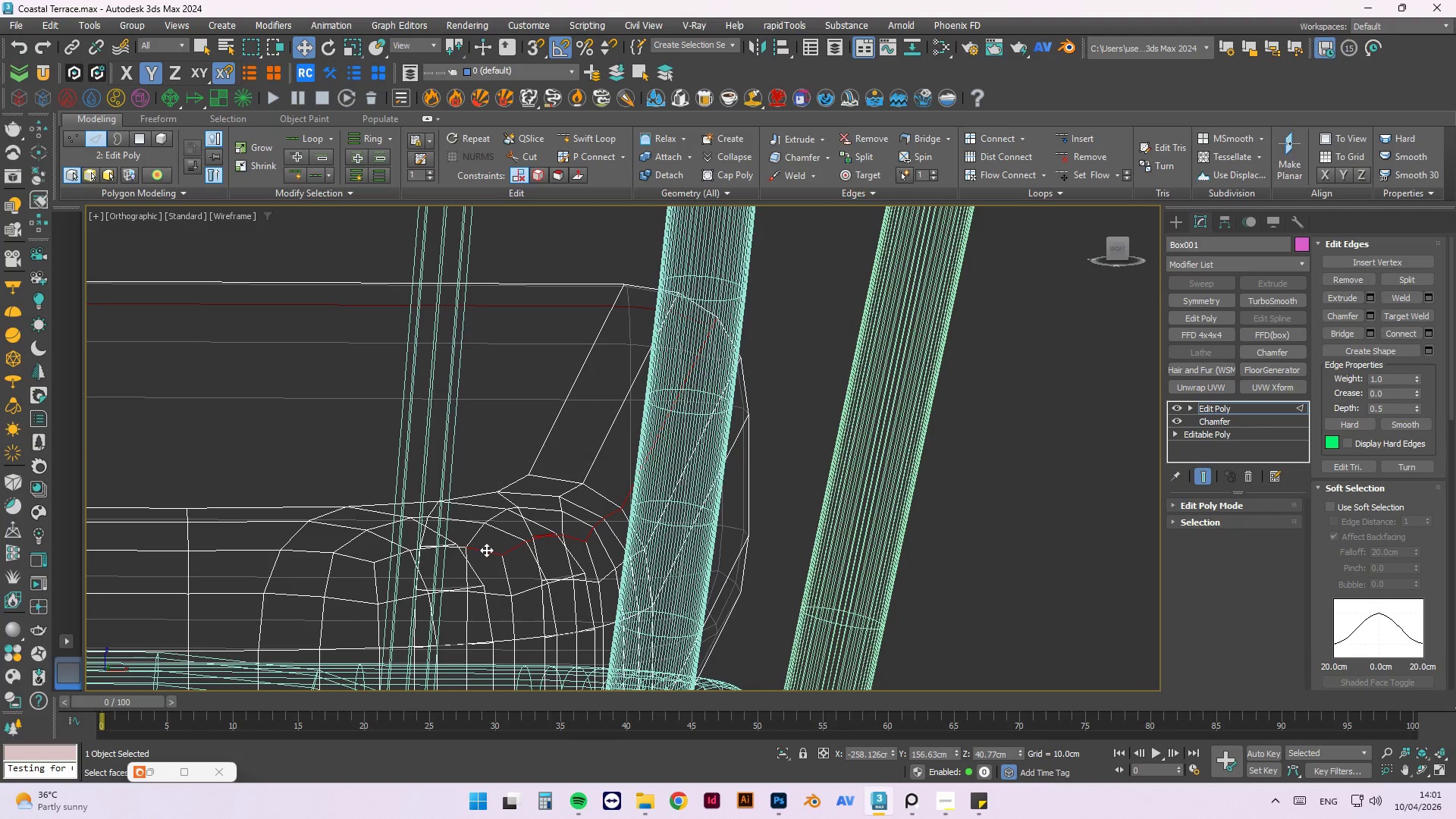 
double_click([486, 550])
 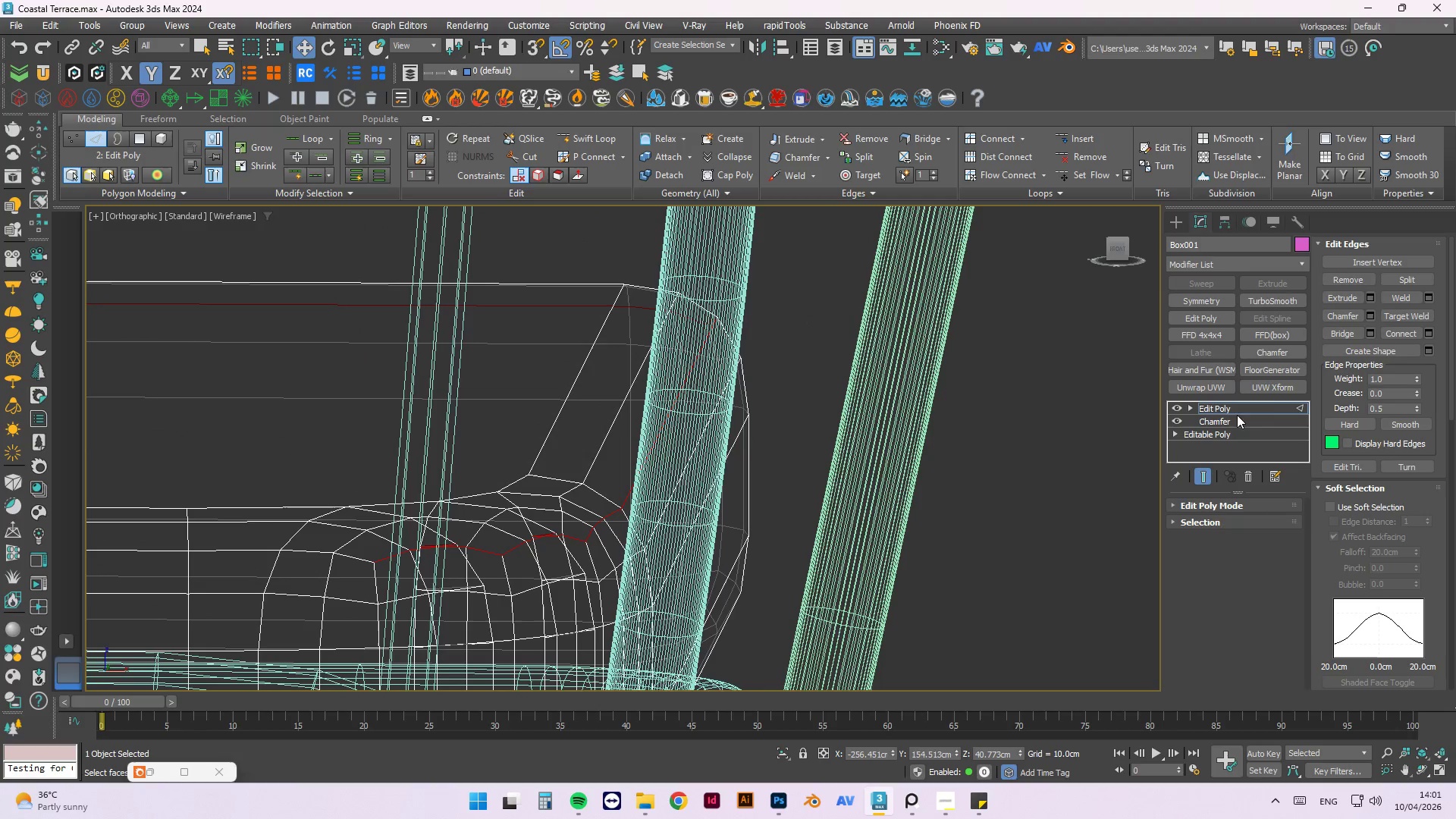 
left_click([1301, 403])
 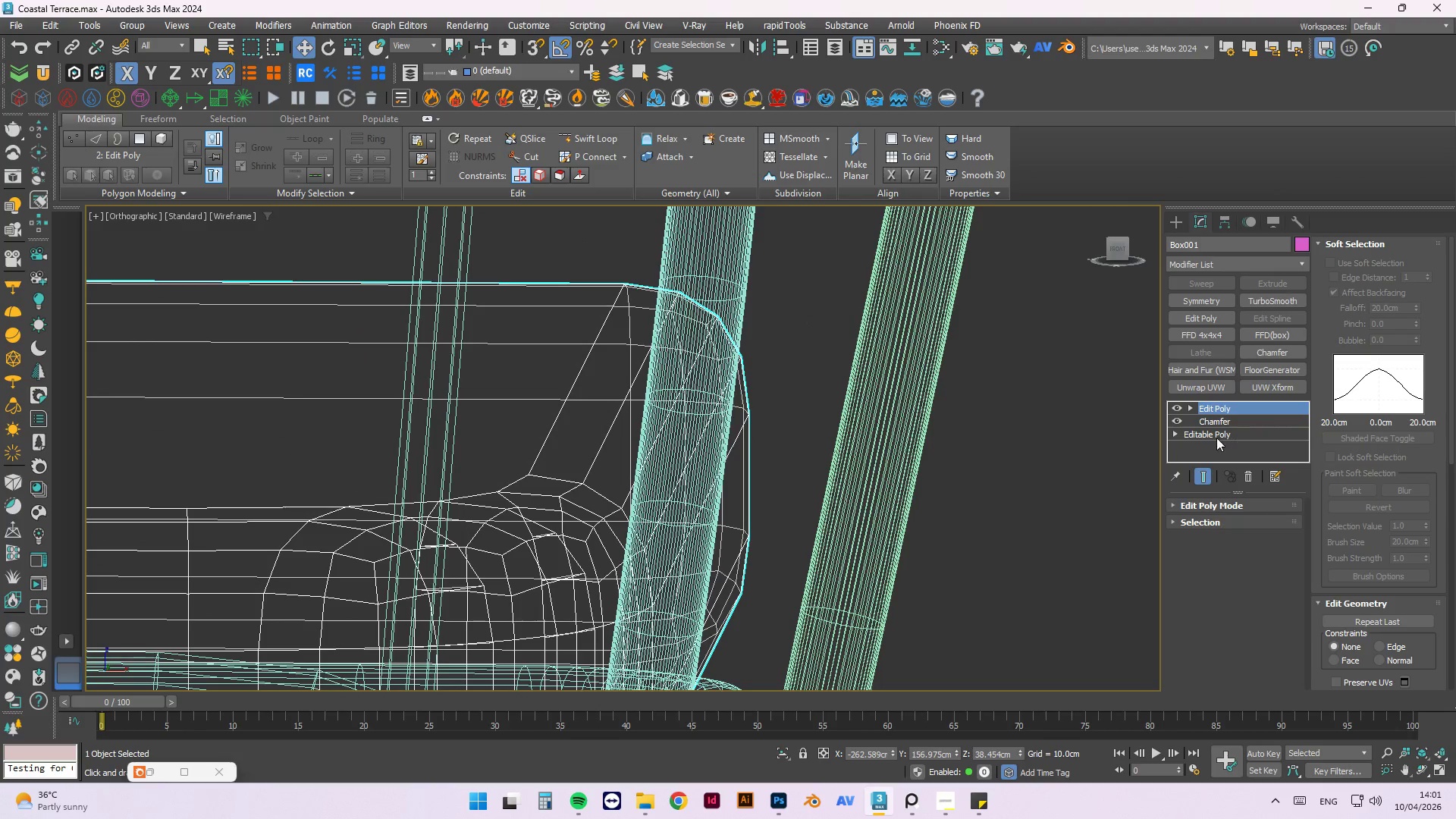 
left_click([1213, 419])
 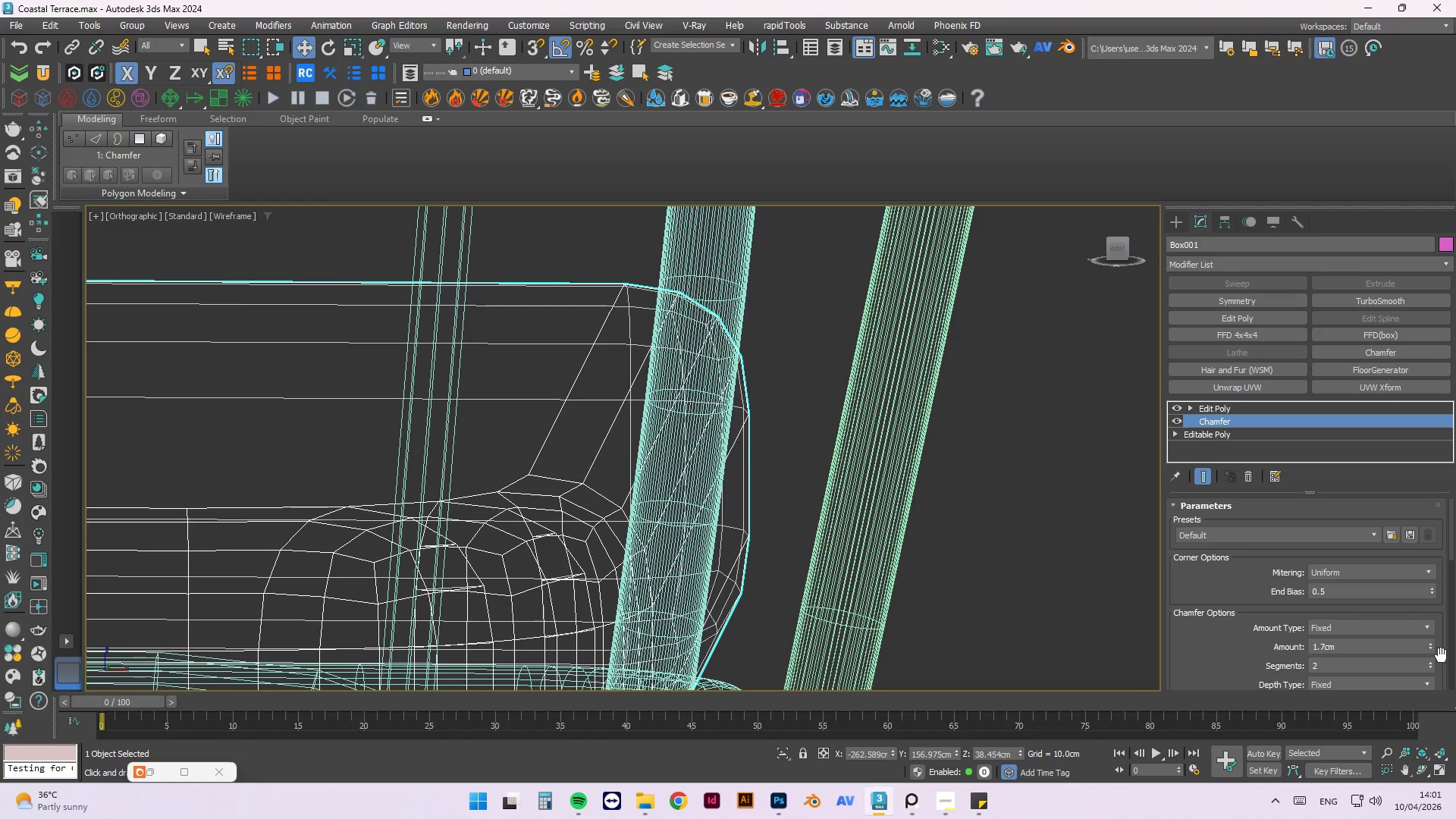 
left_click([1430, 647])
 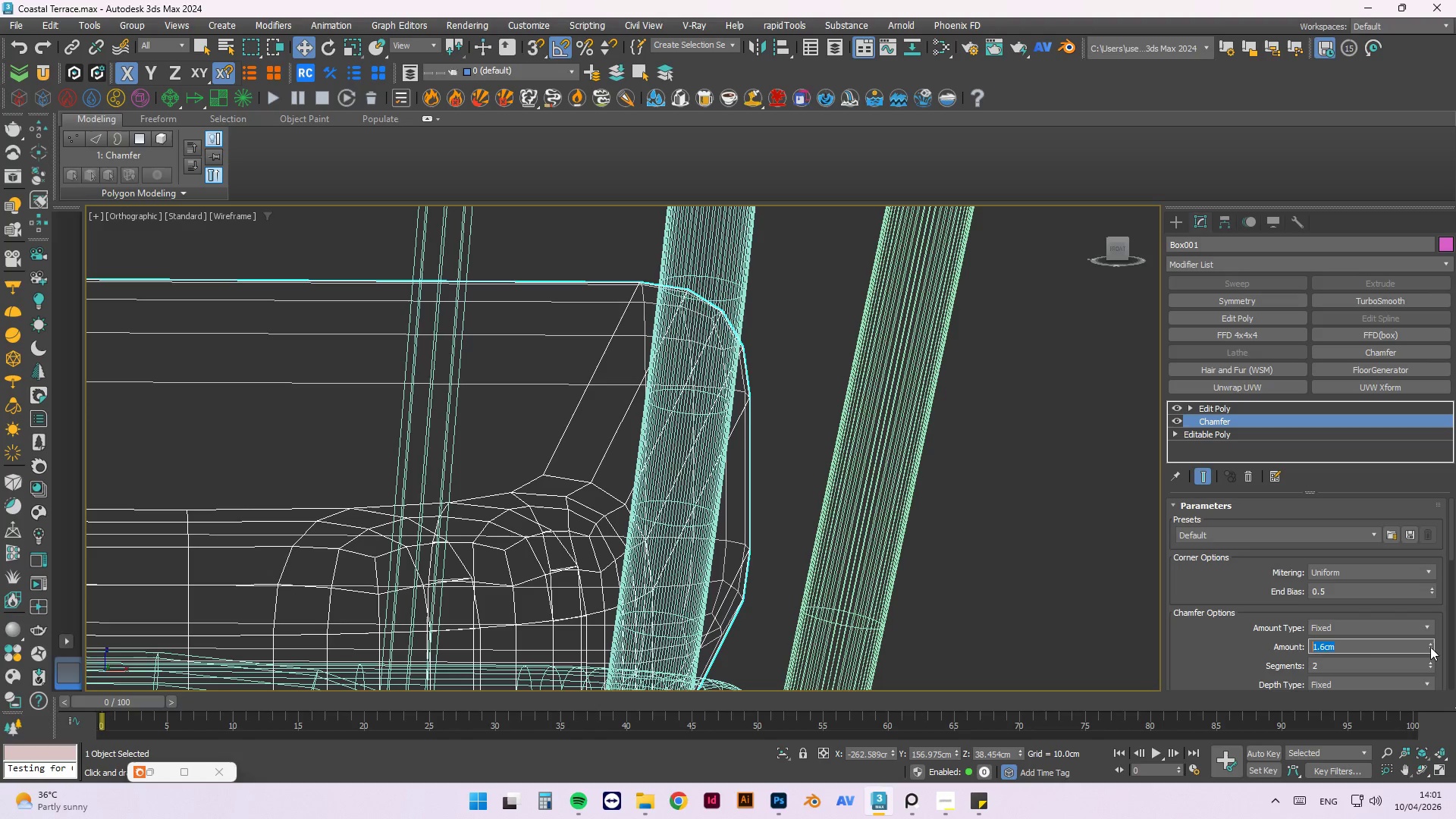 
left_click([1430, 647])
 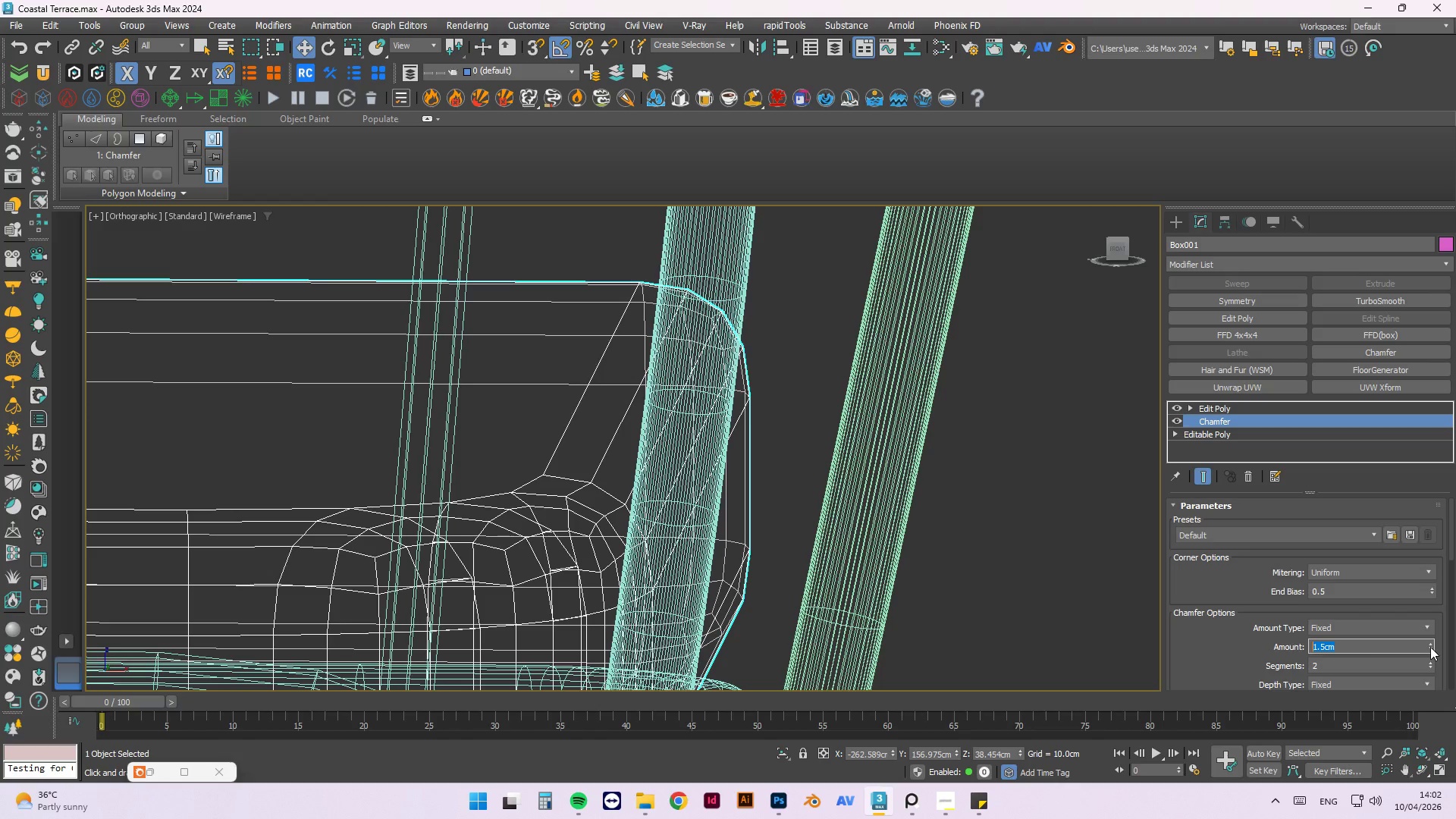 
left_click([1430, 647])
 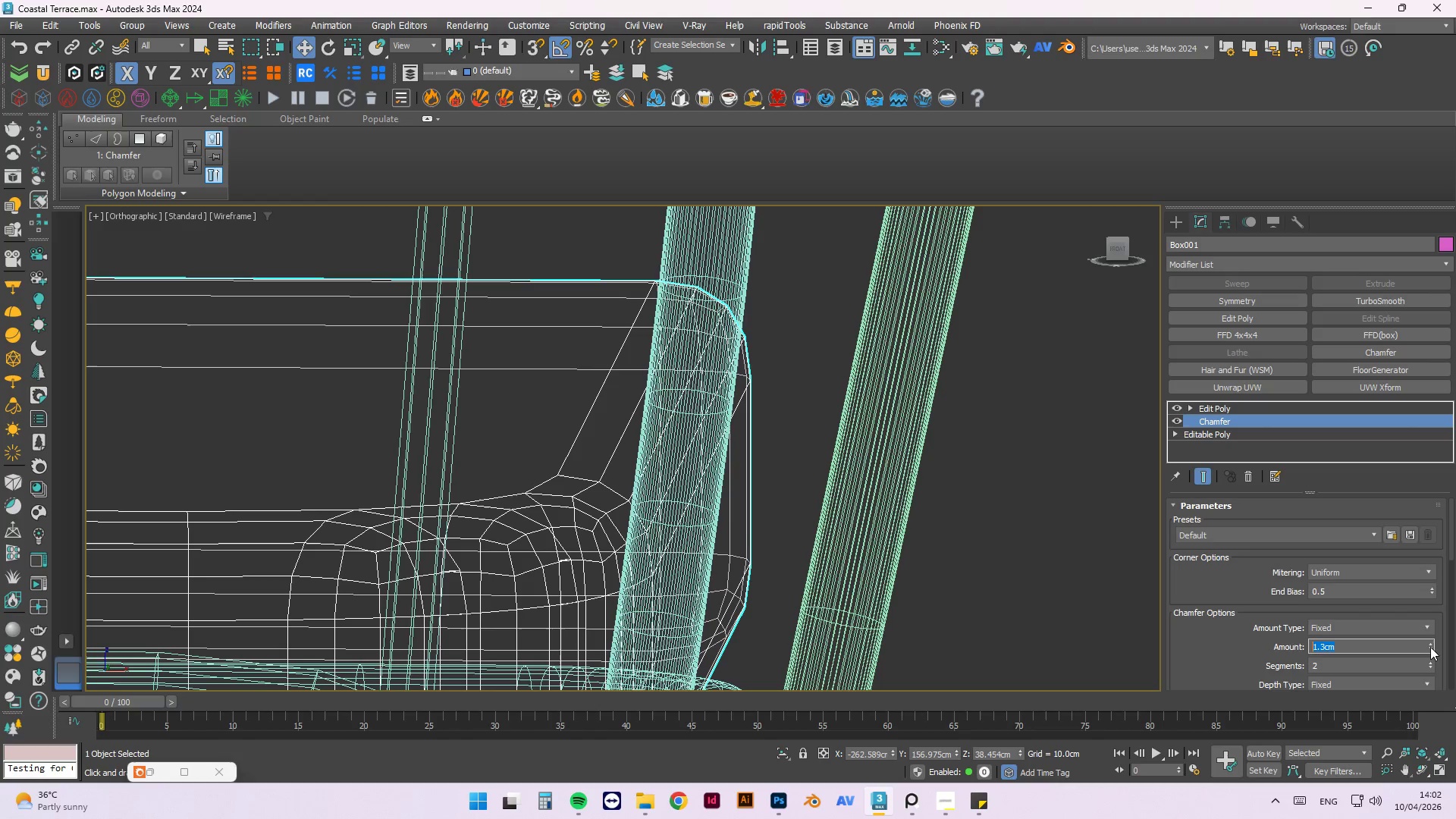 
double_click([1430, 647])
 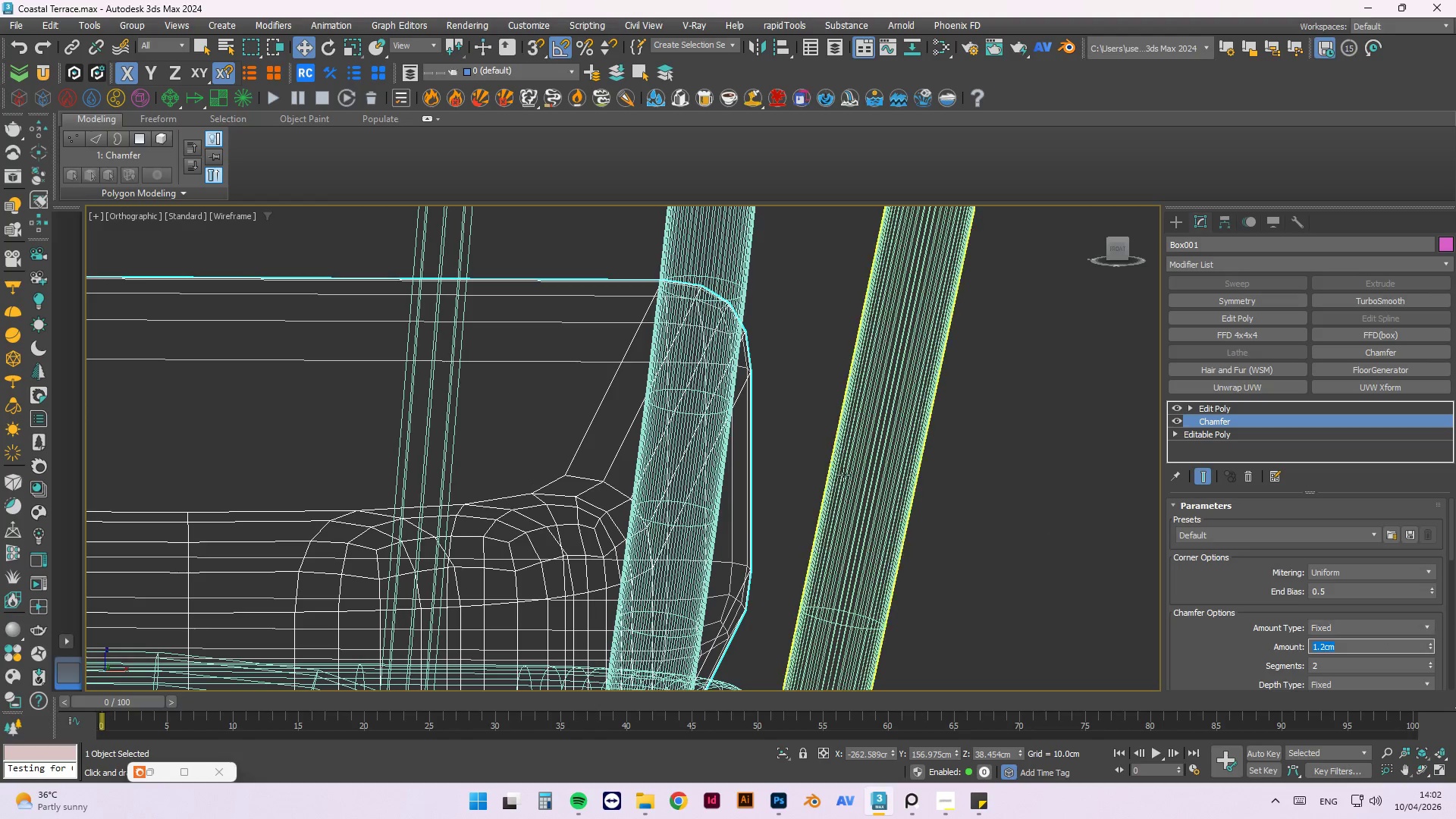 
hold_key(key=AltLeft, duration=1.5)
 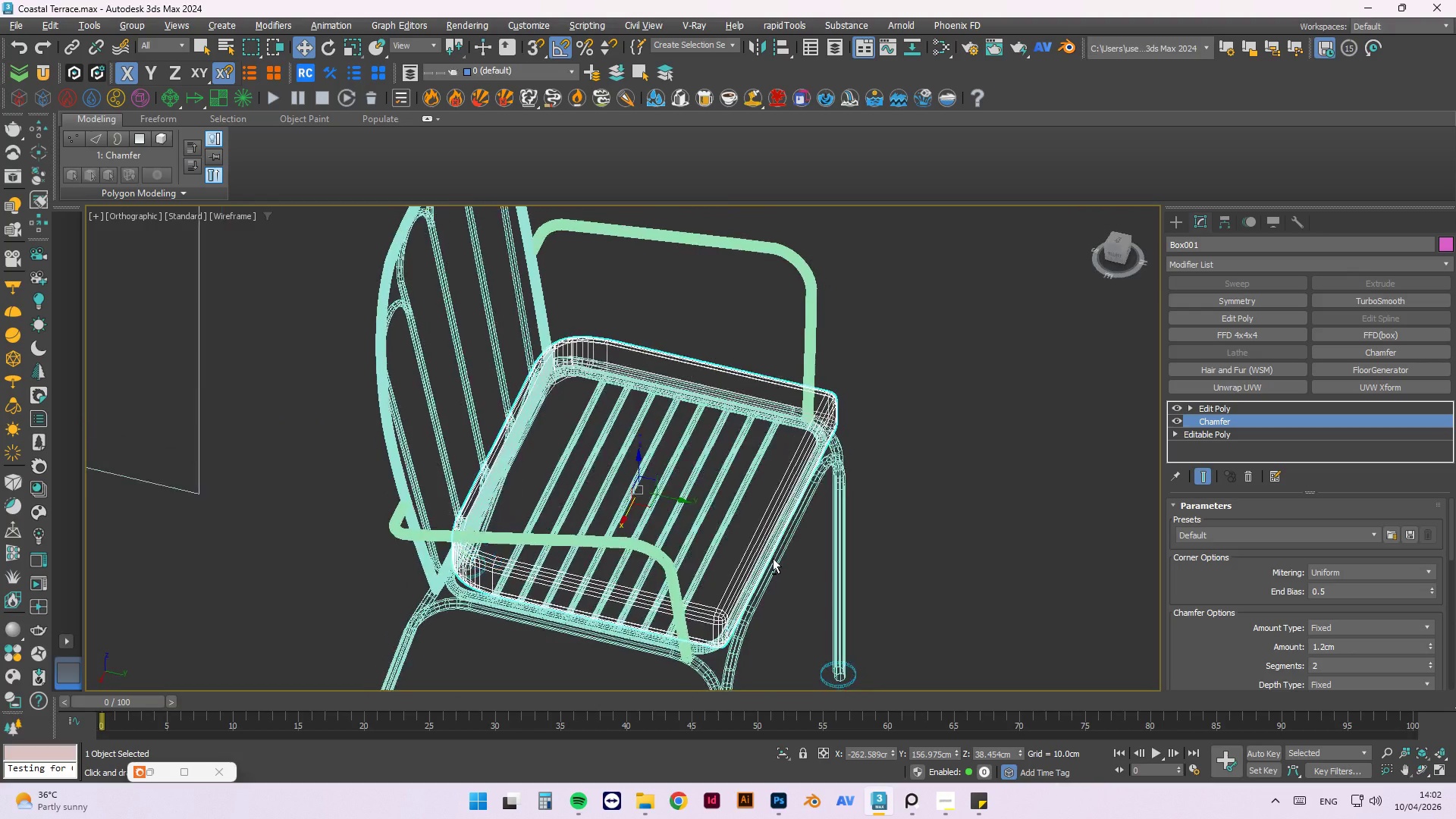 
scroll: coordinate [834, 481], scroll_direction: down, amount: 6.0
 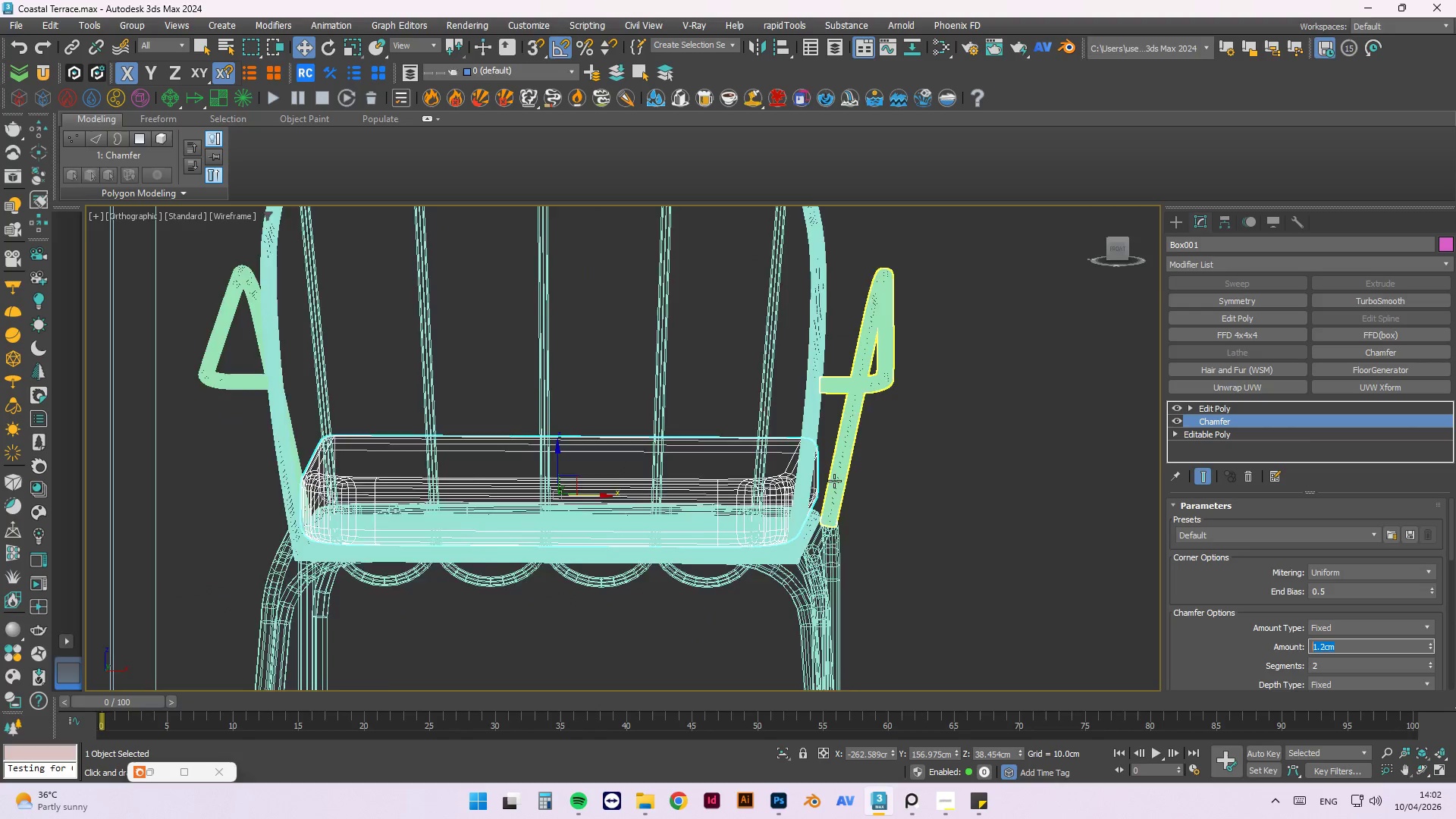 
hold_key(key=AltLeft, duration=1.52)
 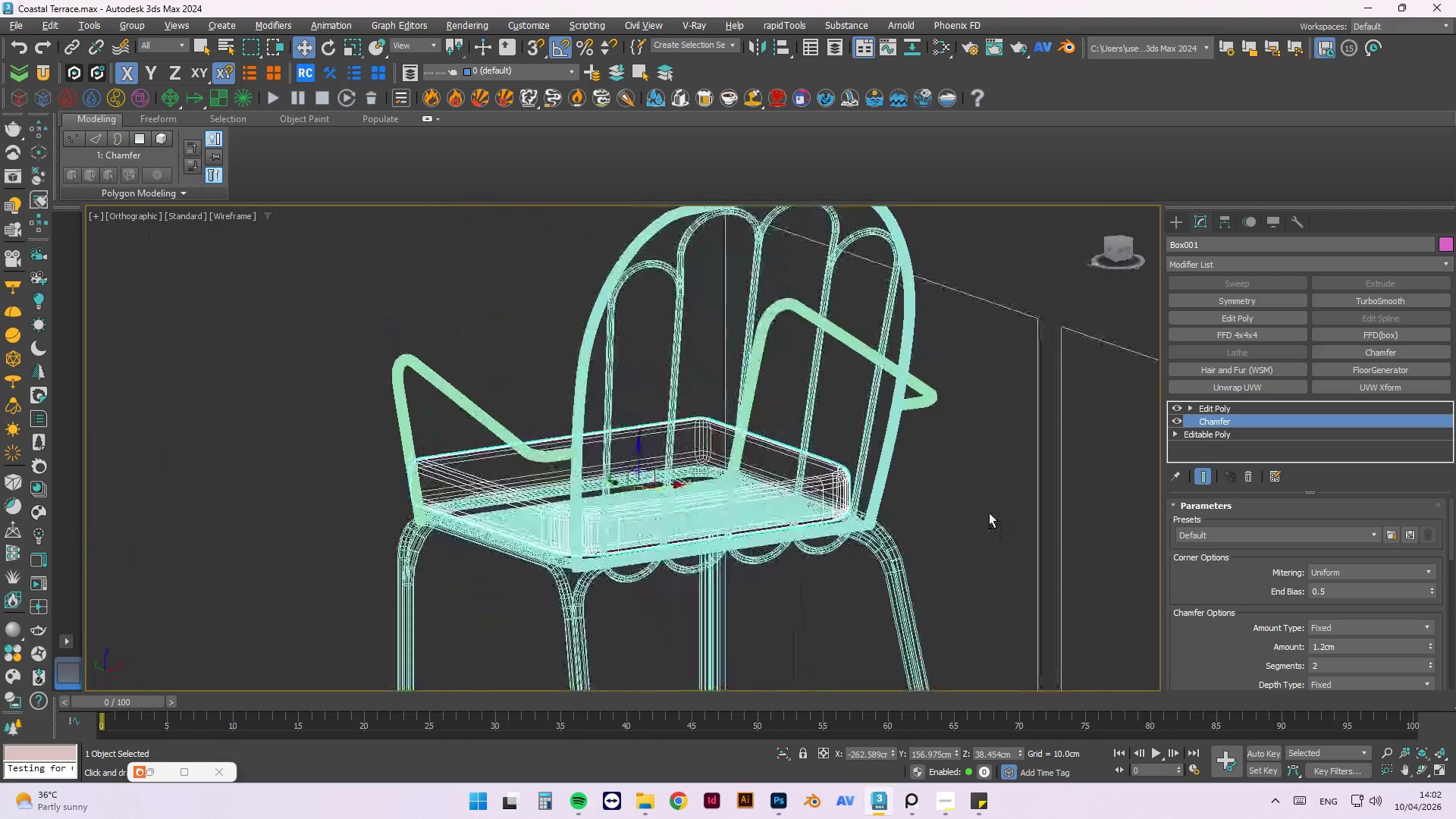 
key(Alt+AltLeft)
 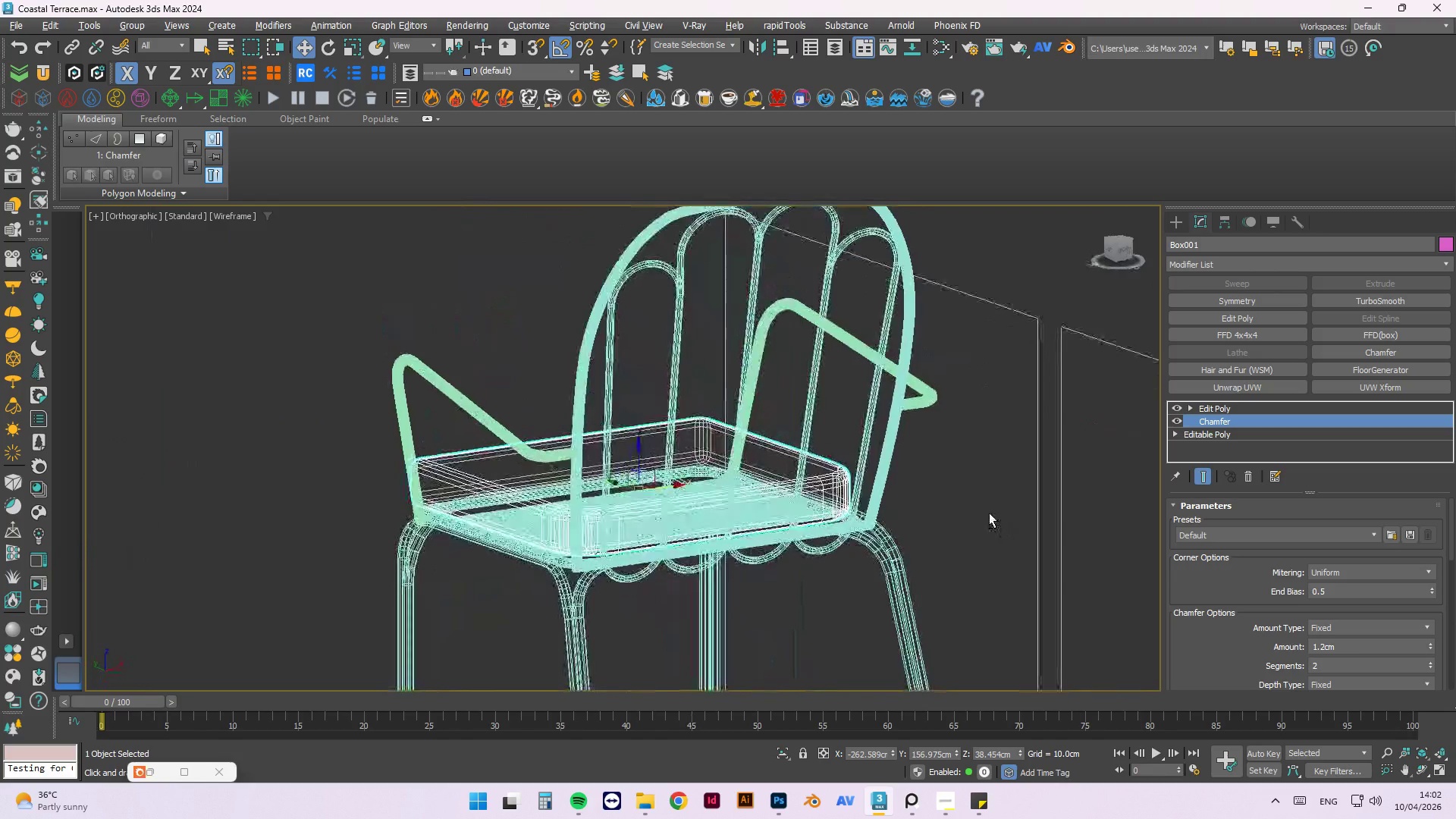 
key(Alt+AltLeft)
 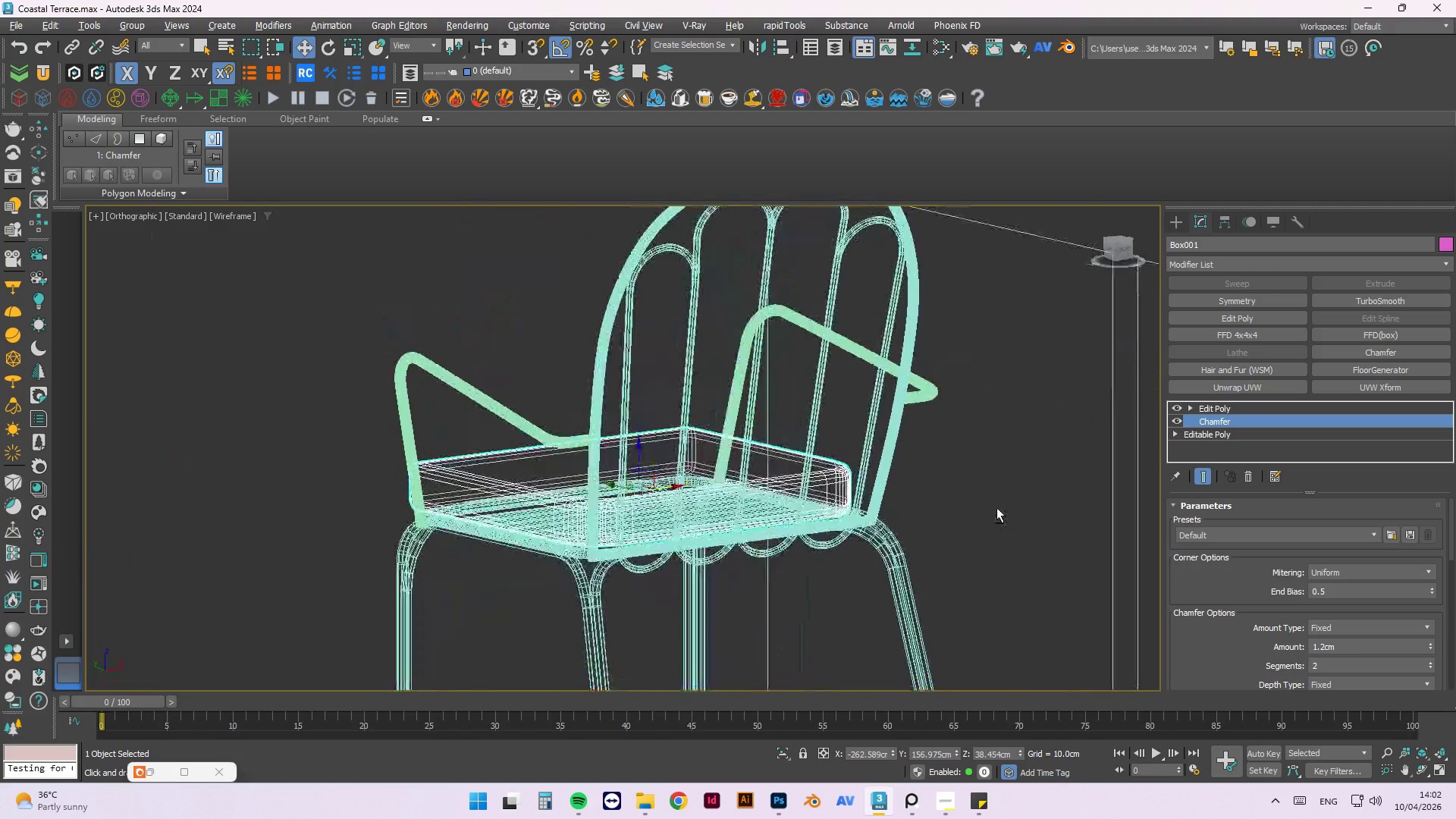 
key(Alt+AltLeft)
 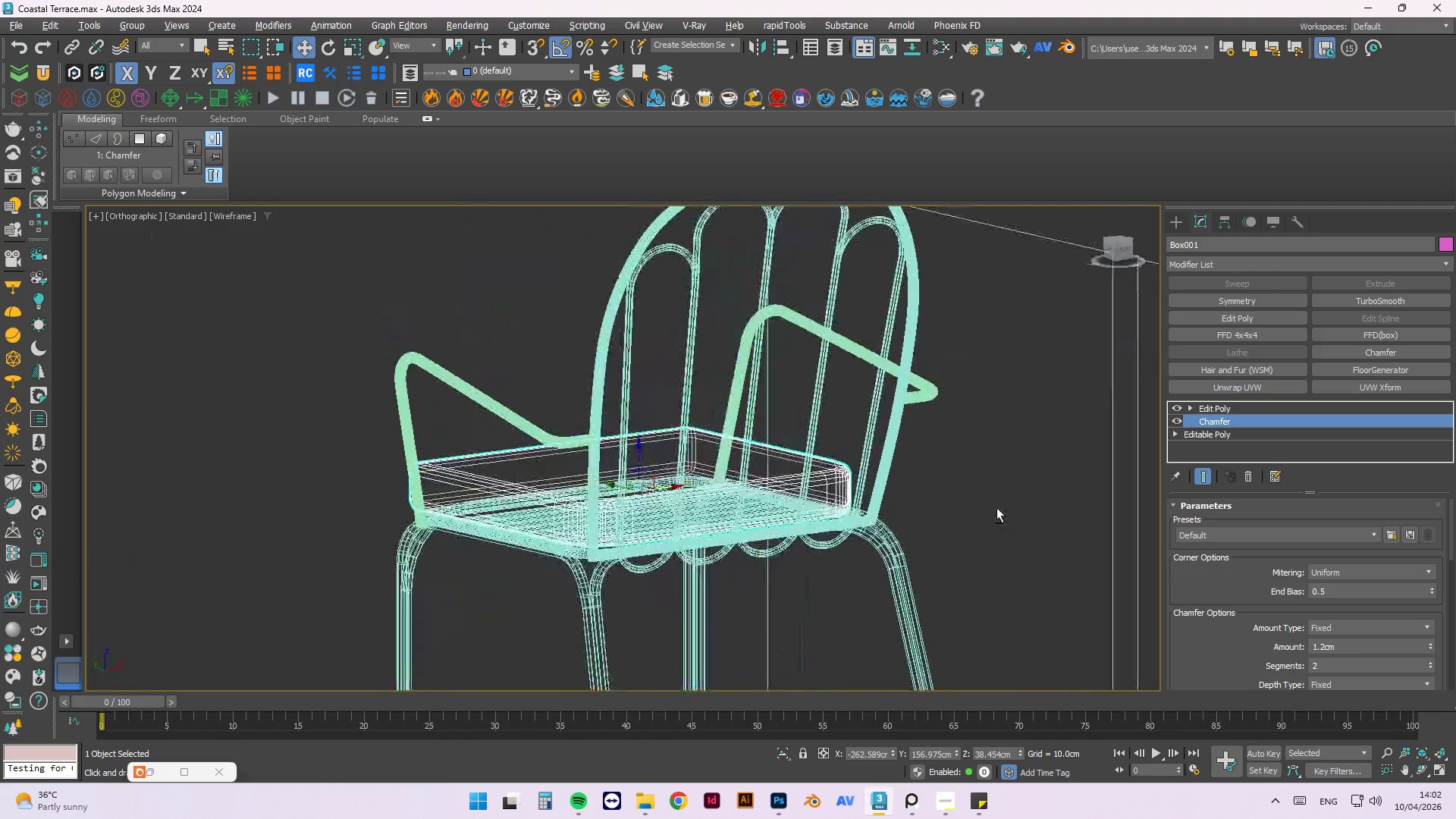 
key(Alt+AltLeft)
 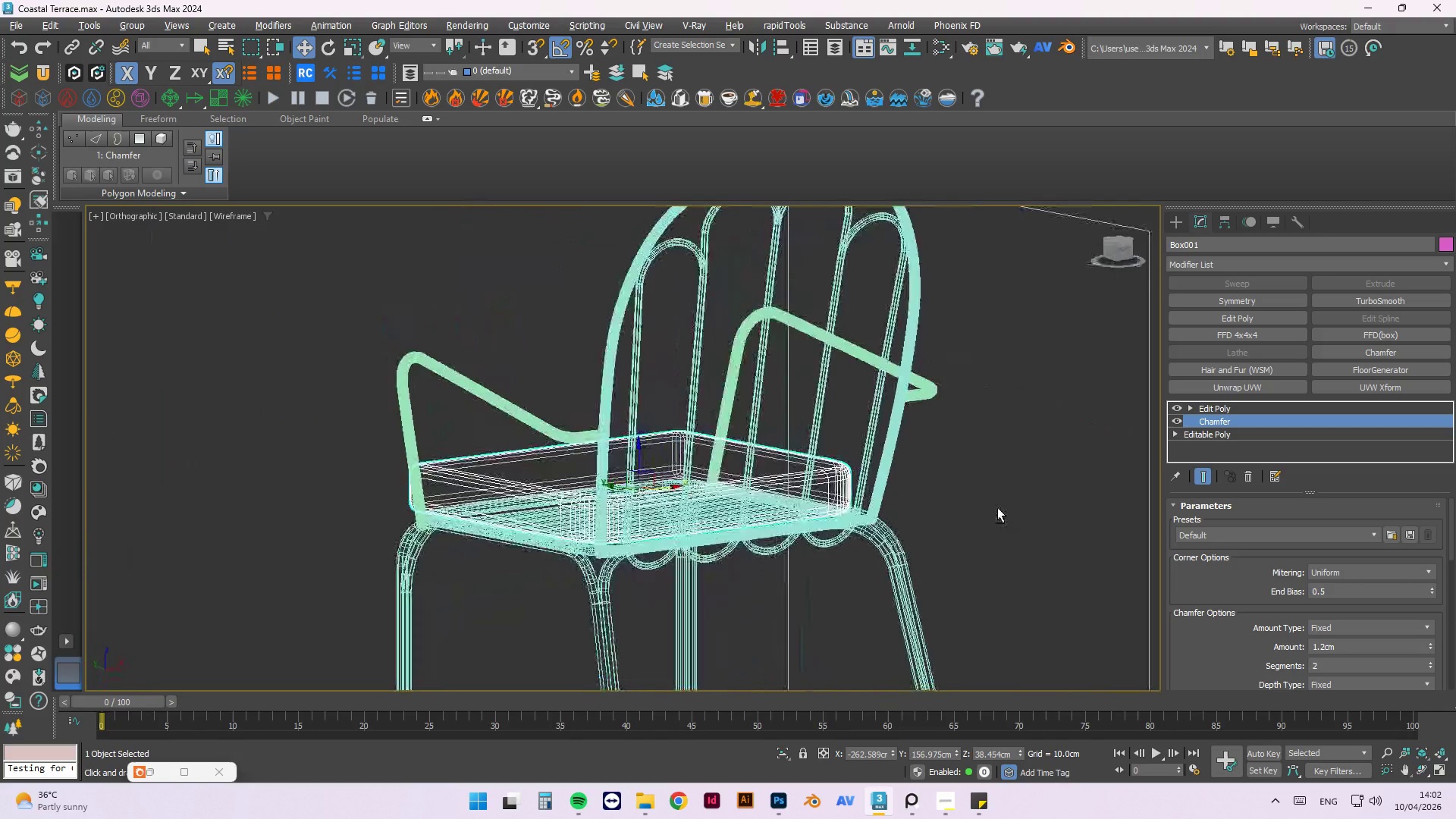 
key(Alt+AltLeft)
 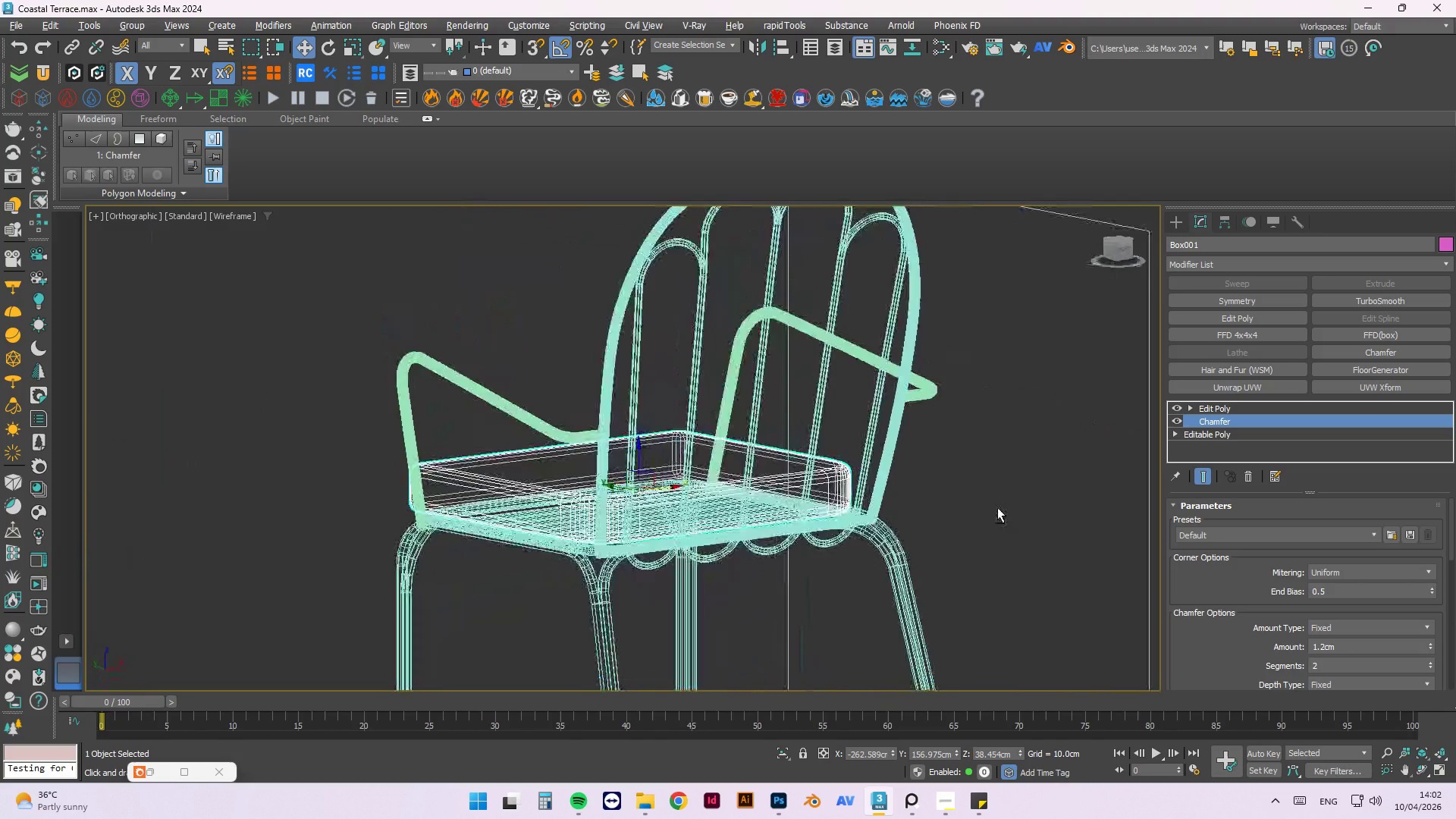 
key(Alt+AltLeft)
 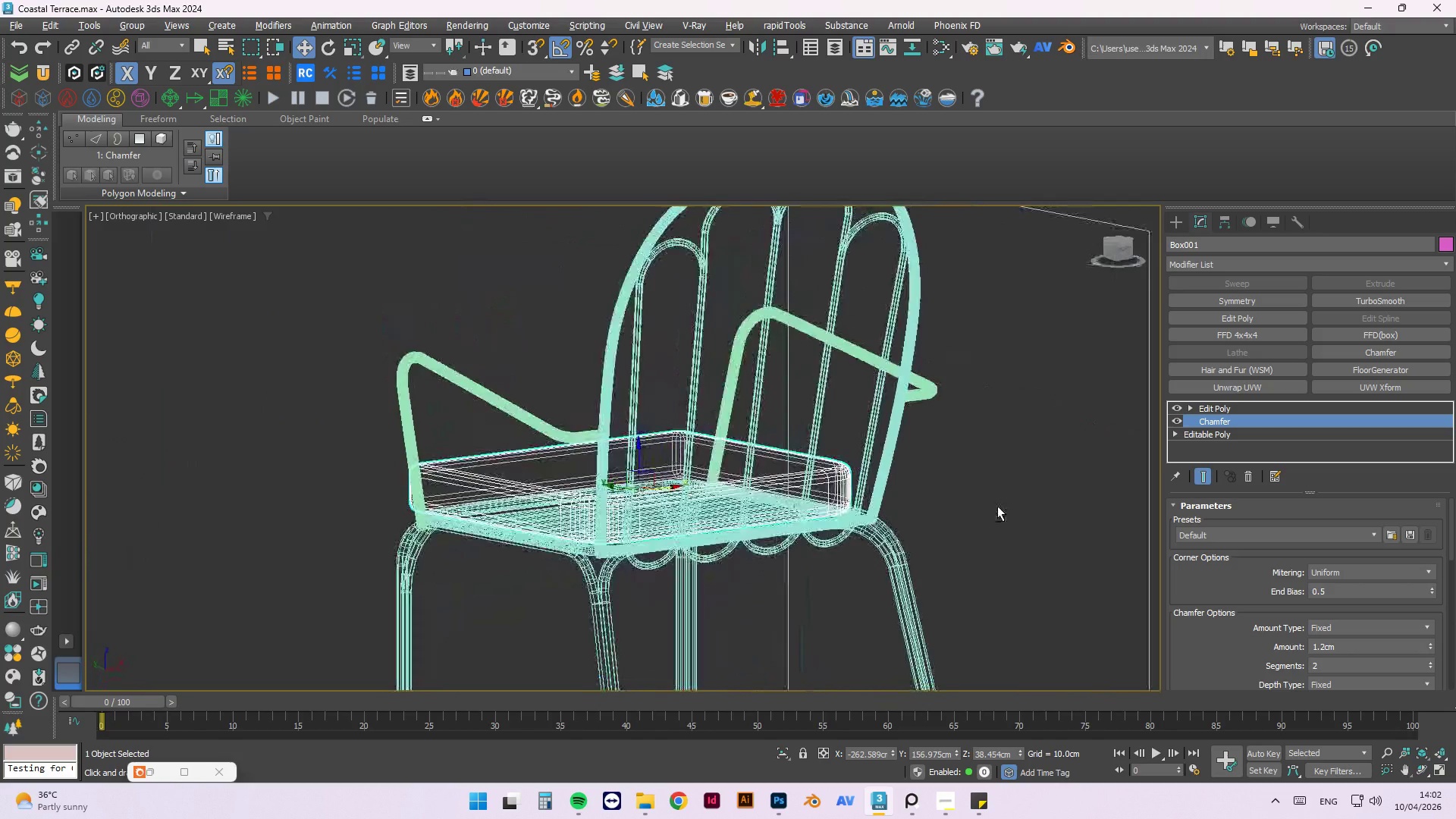 
key(Alt+AltLeft)
 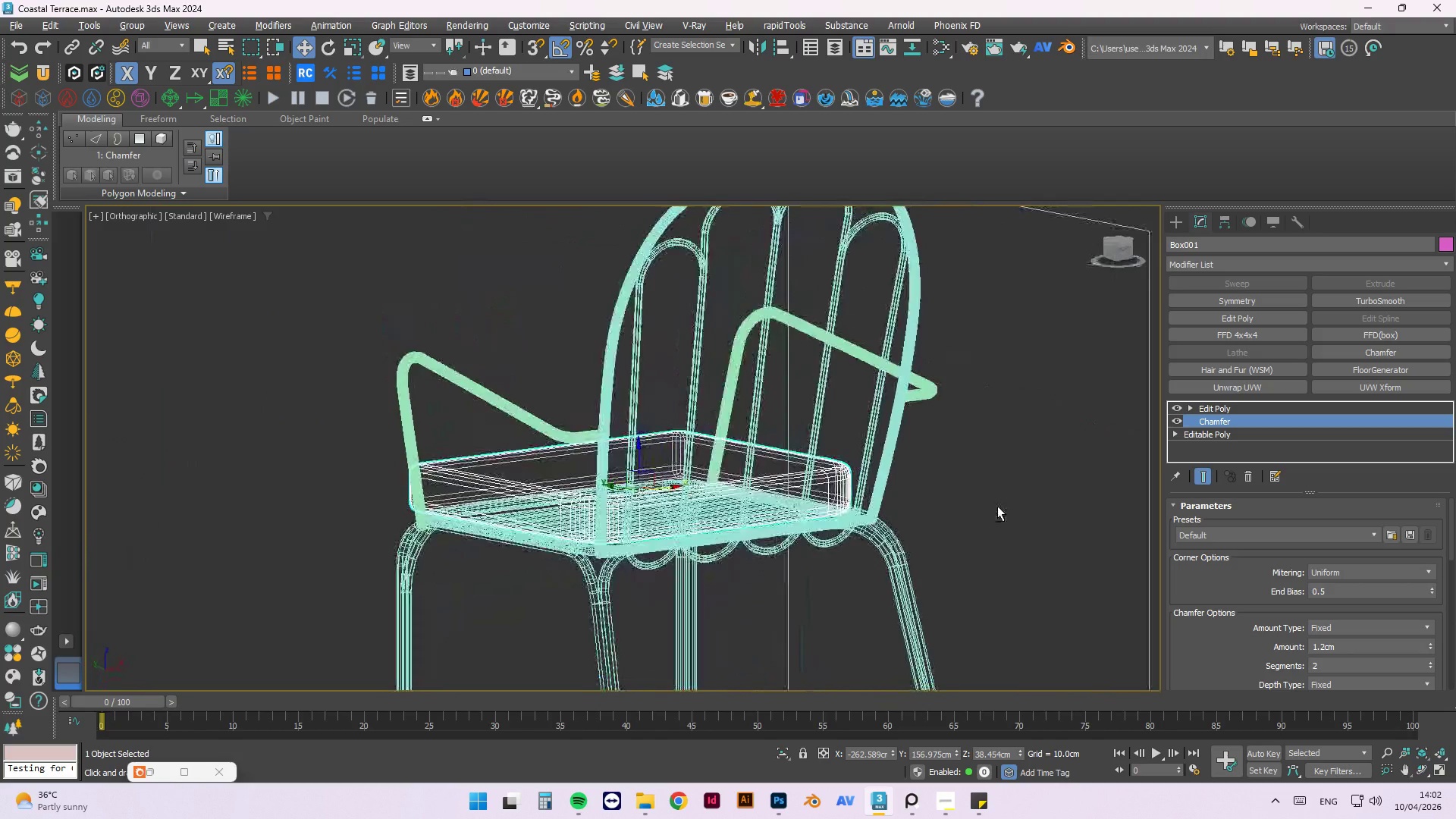 
key(Alt+AltLeft)
 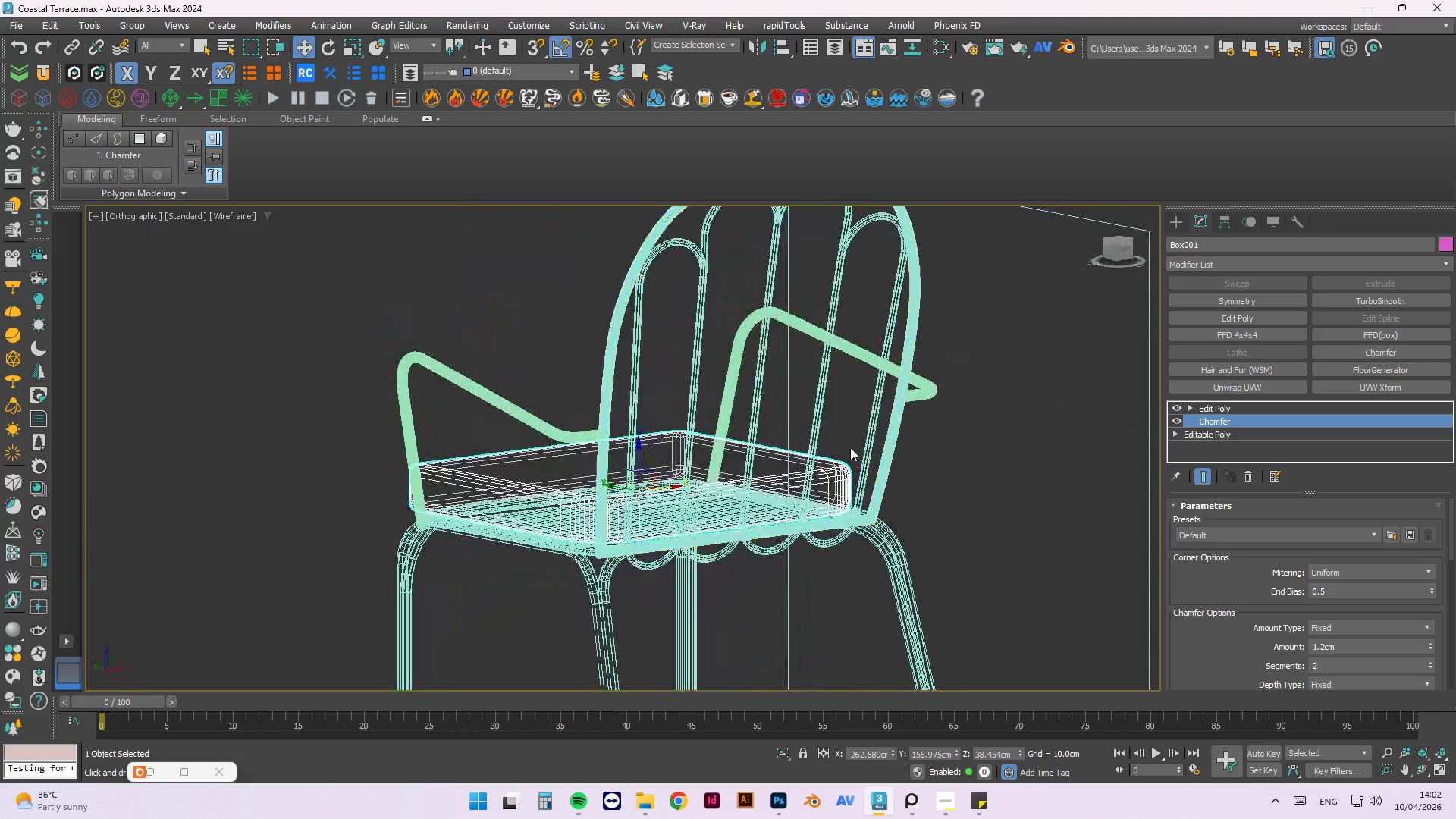 
hold_key(key=AltLeft, duration=1.5)
 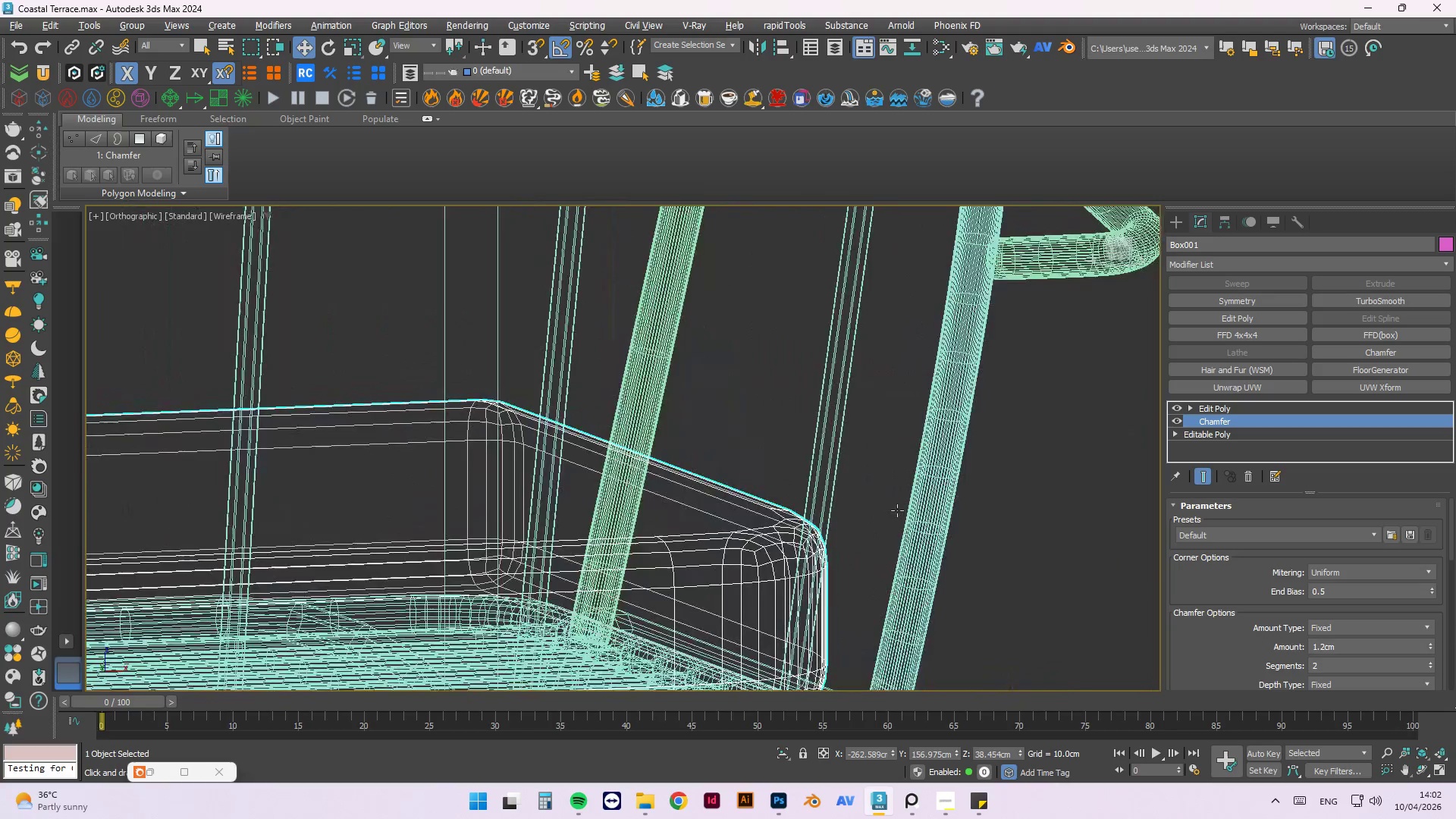 
scroll: coordinate [839, 460], scroll_direction: up, amount: 4.0
 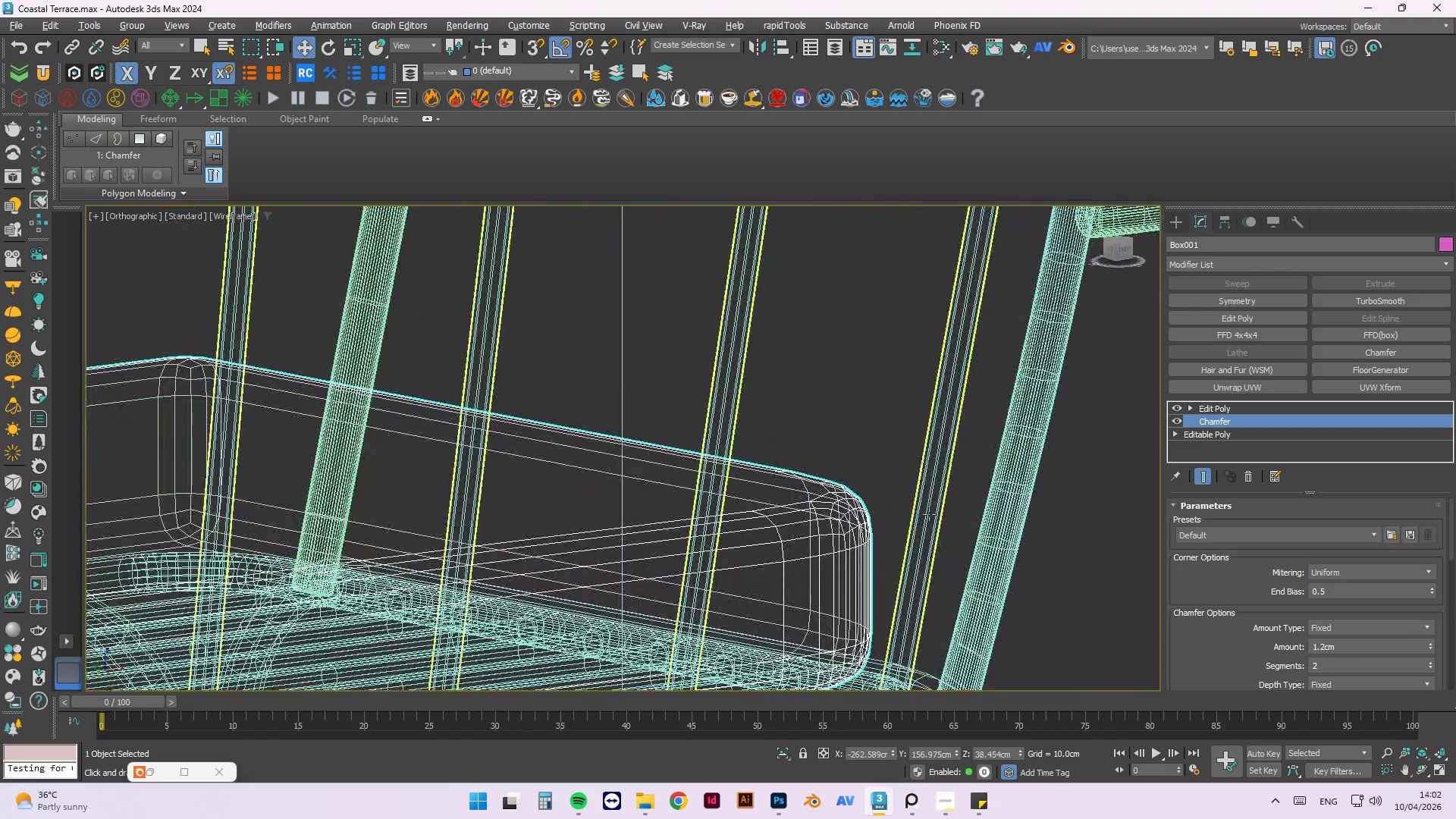 
key(Alt+AltLeft)
 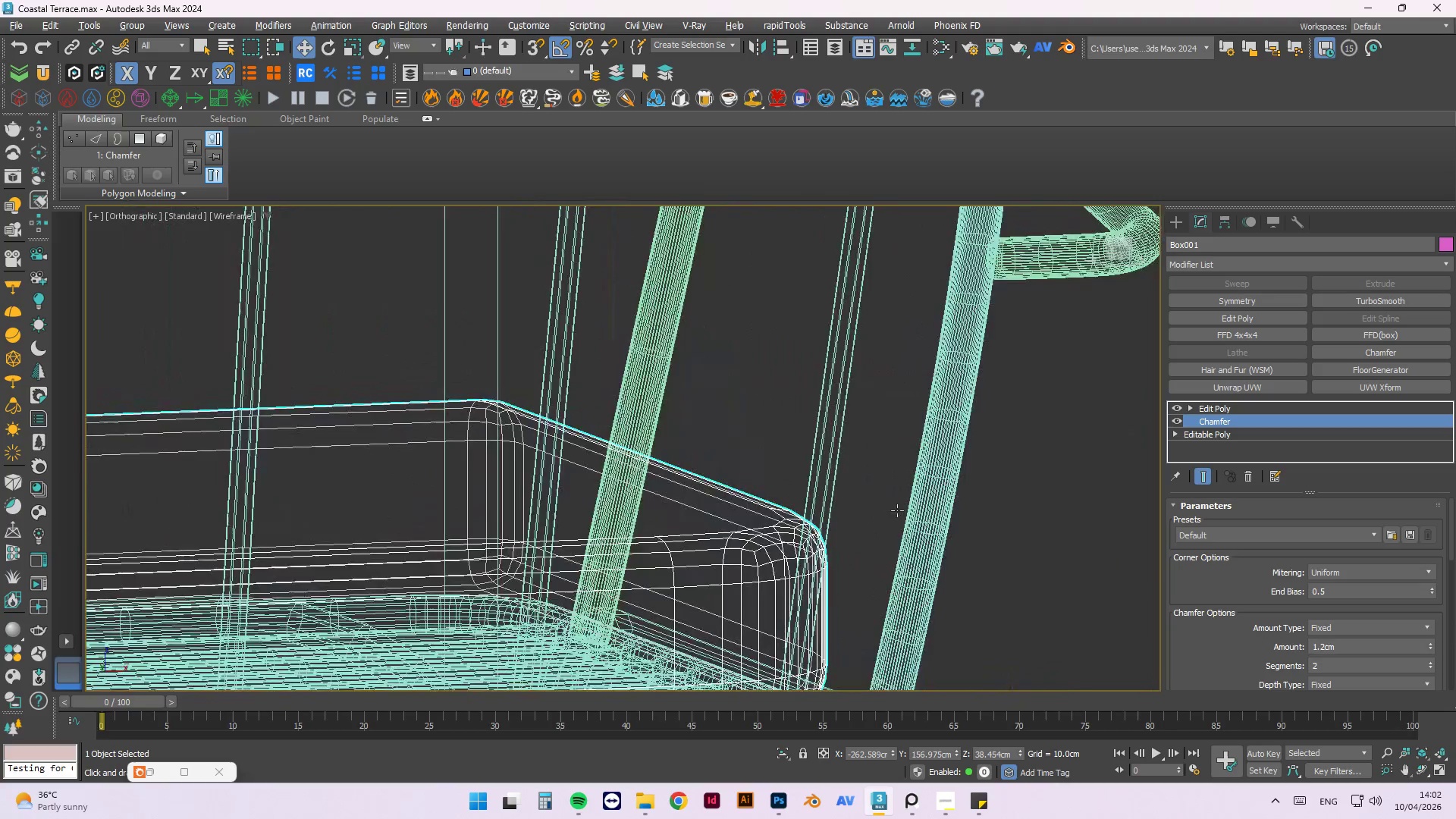 
key(Alt+AltLeft)
 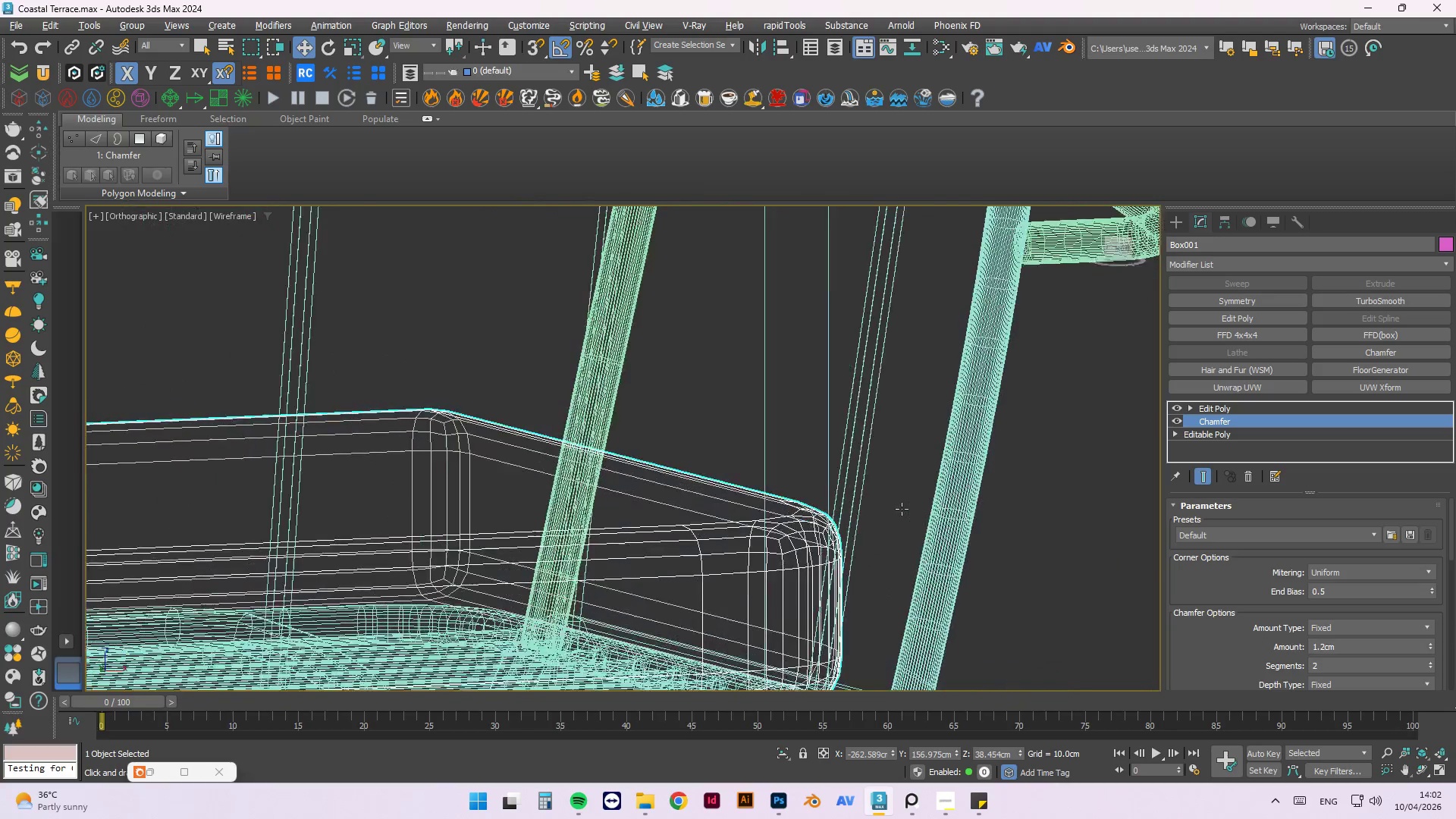 
key(Alt+AltLeft)
 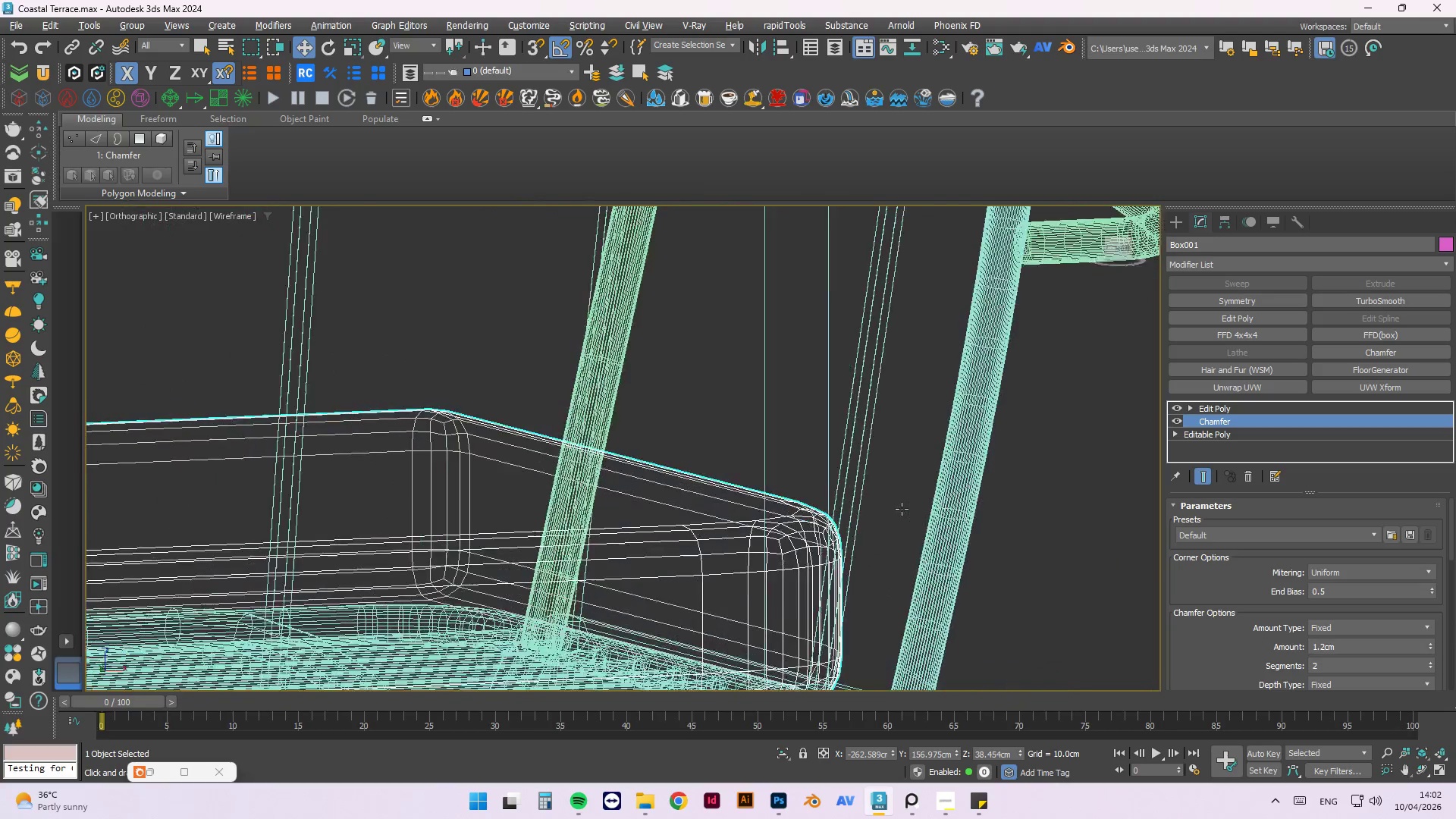 
key(Alt+AltLeft)
 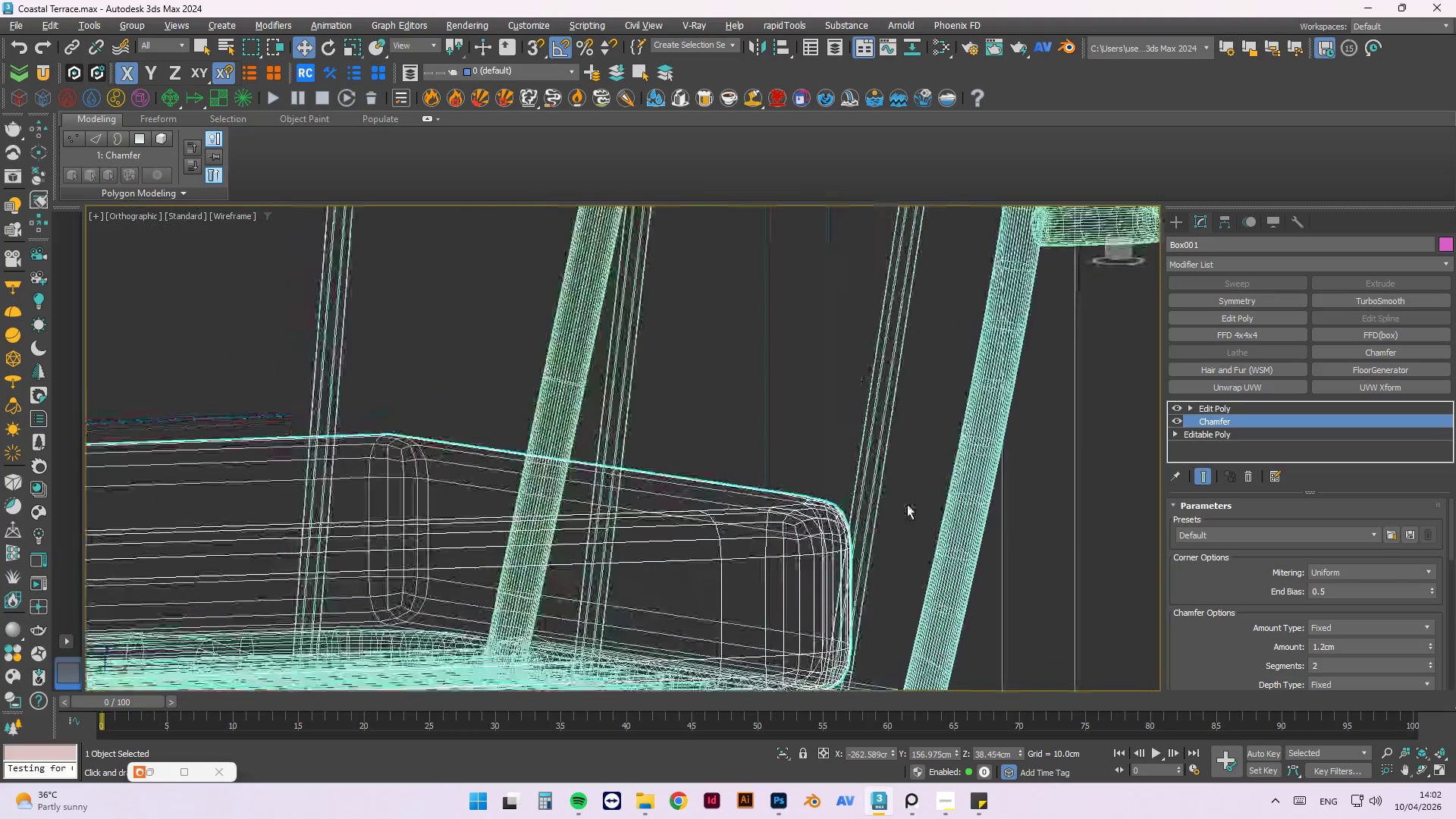 
key(Alt+AltLeft)
 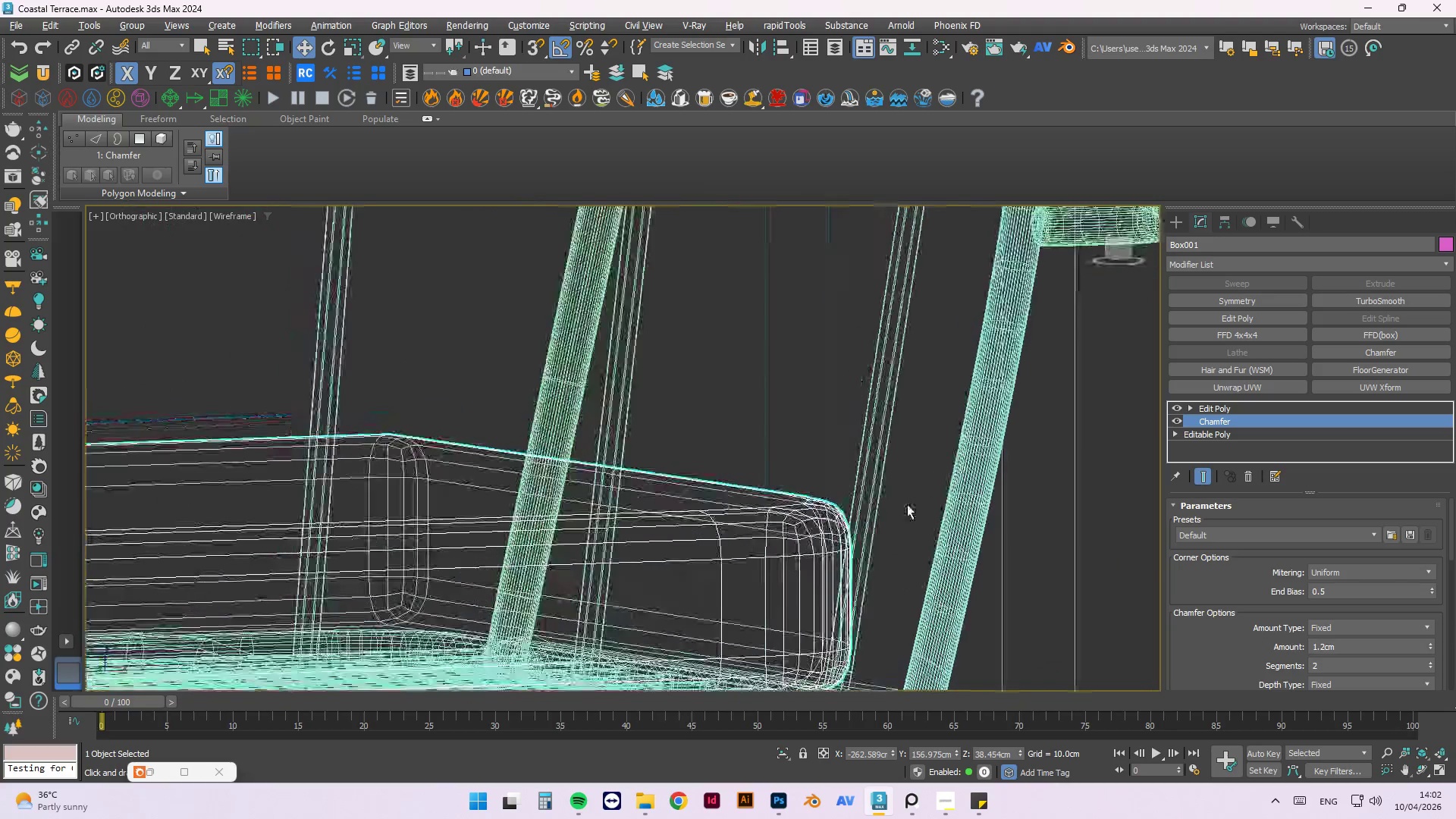 
key(Alt+AltLeft)
 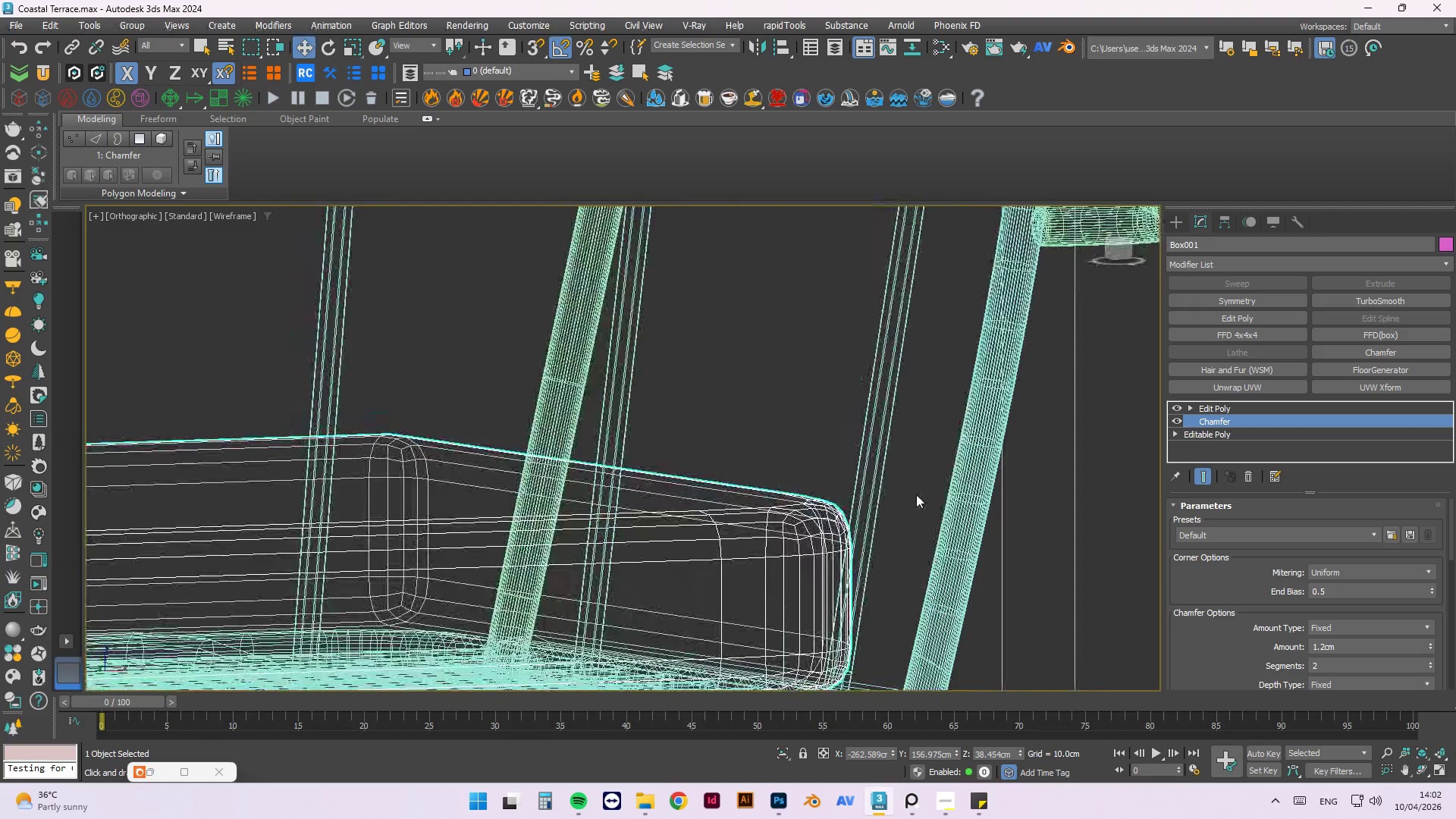 
hold_key(key=AltLeft, duration=1.5)
 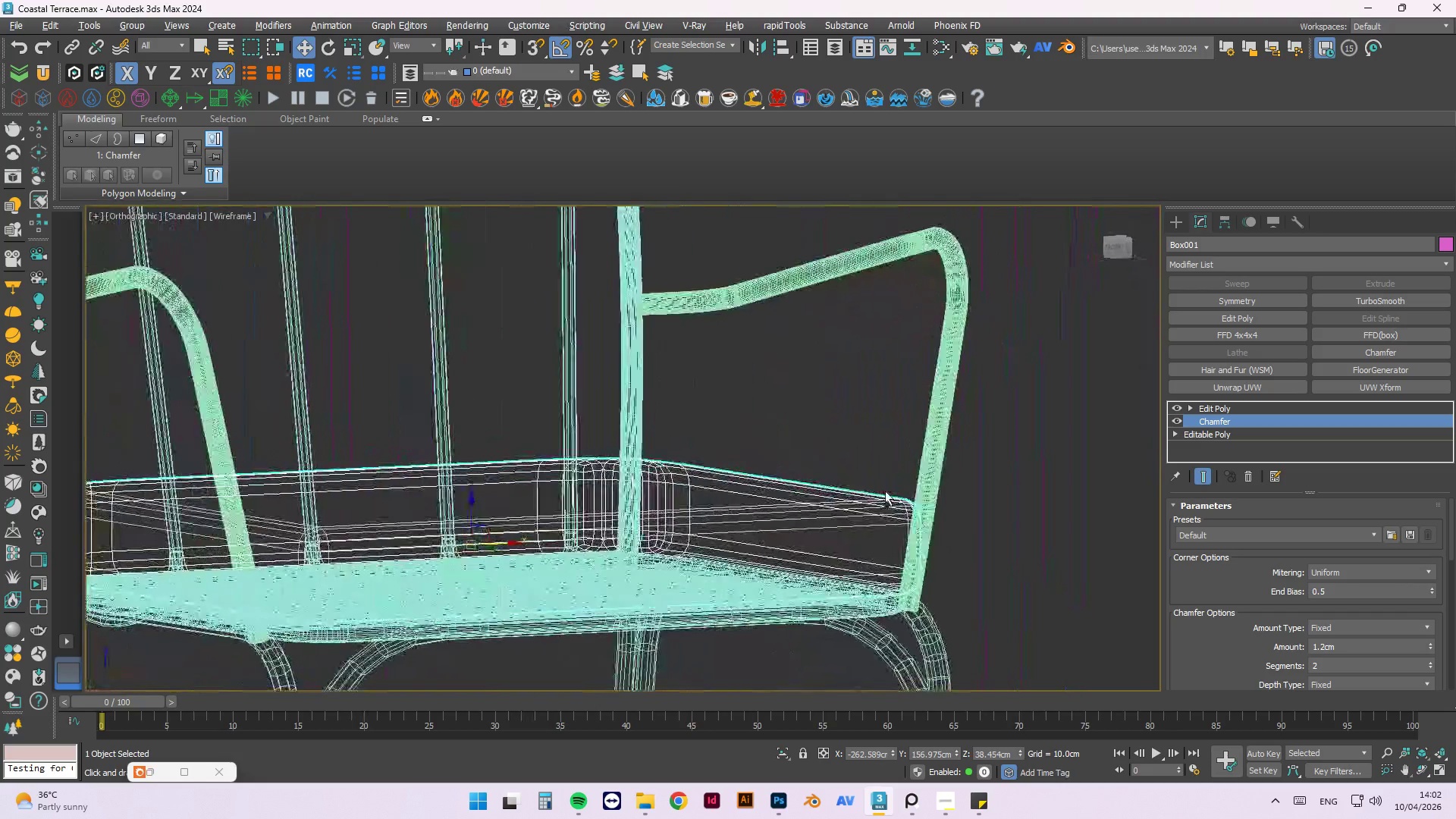 
scroll: coordinate [918, 494], scroll_direction: down, amount: 2.0
 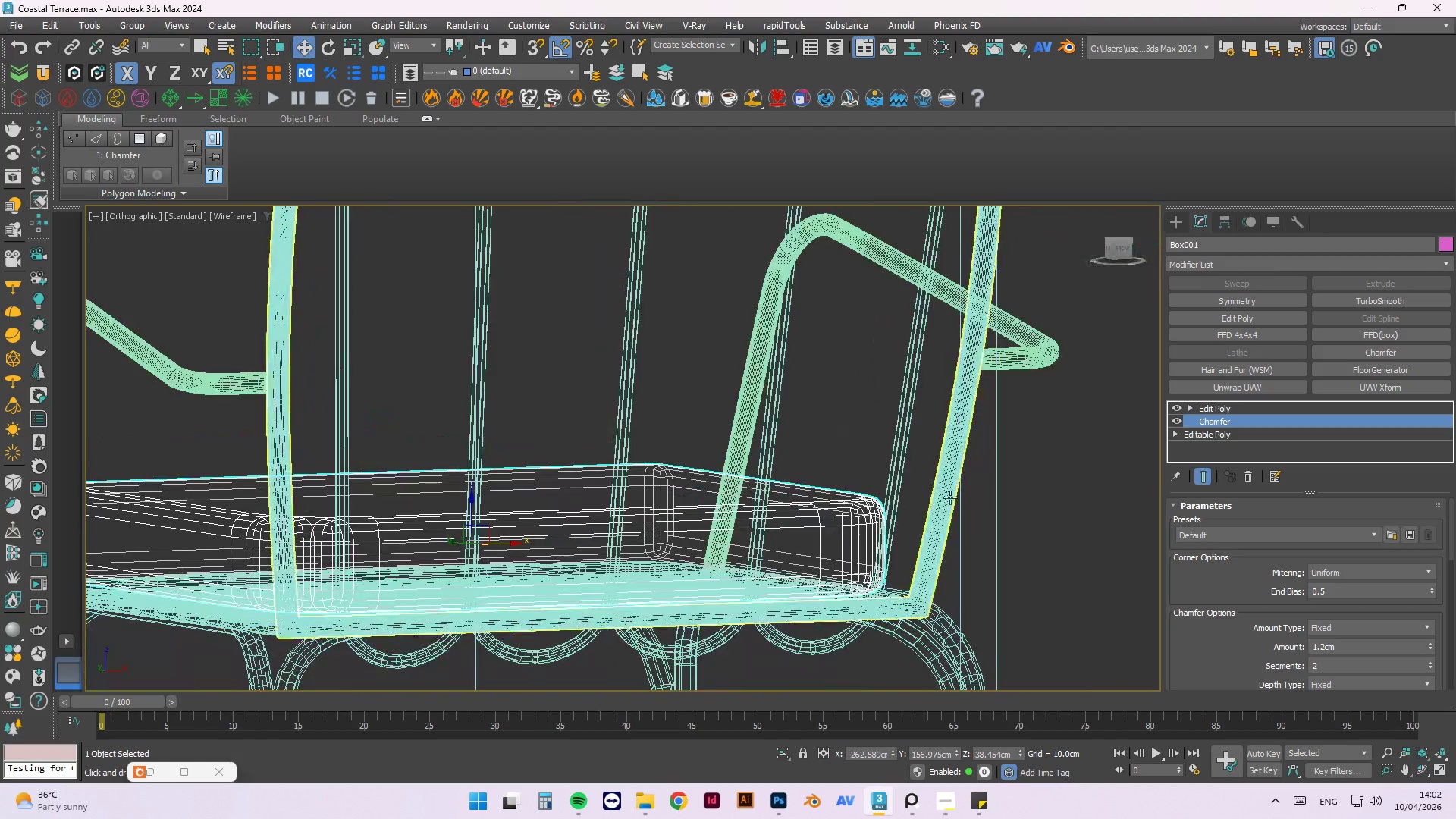 
hold_key(key=AltLeft, duration=1.51)
 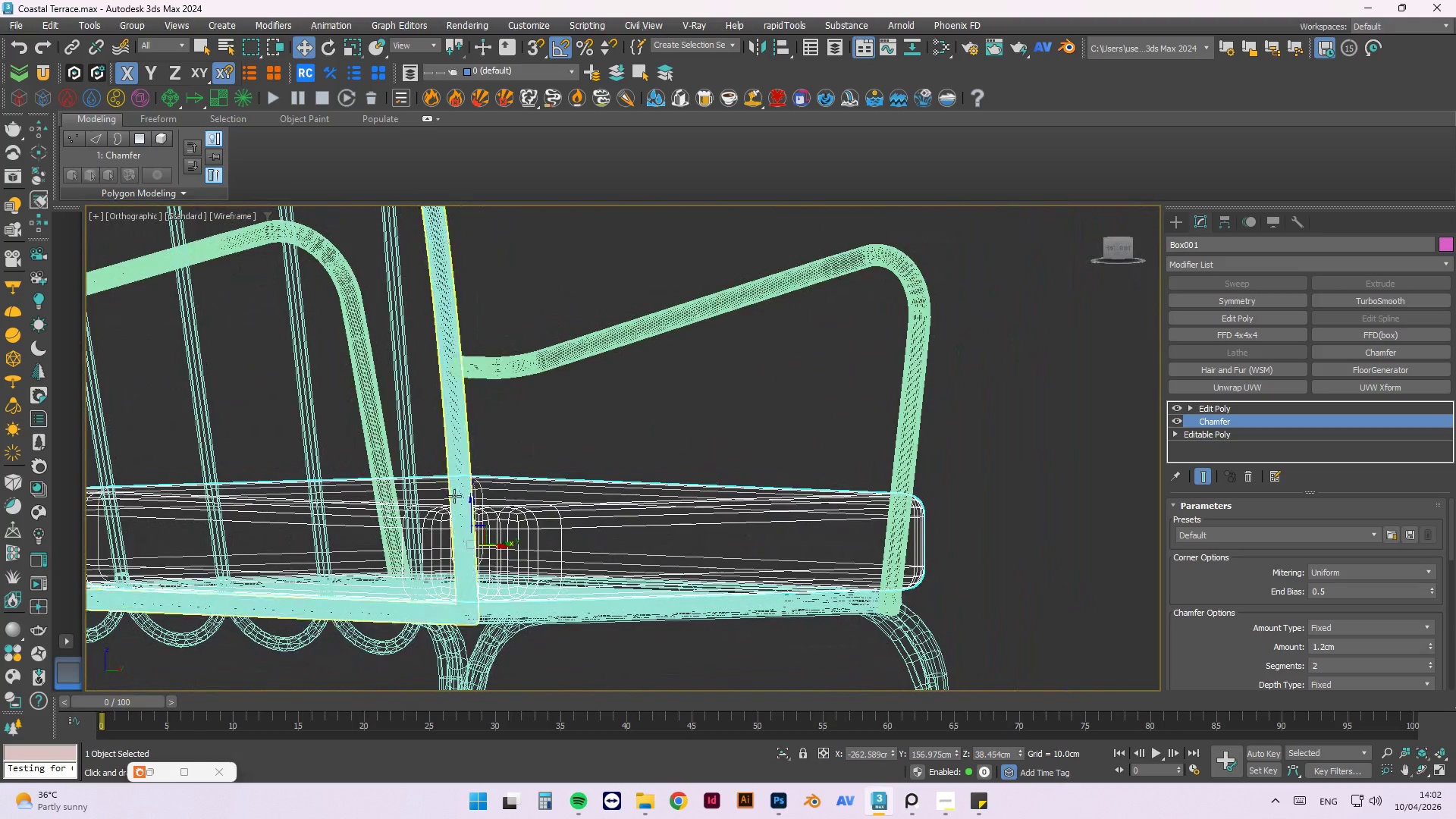 
hold_key(key=AltLeft, duration=0.39)
 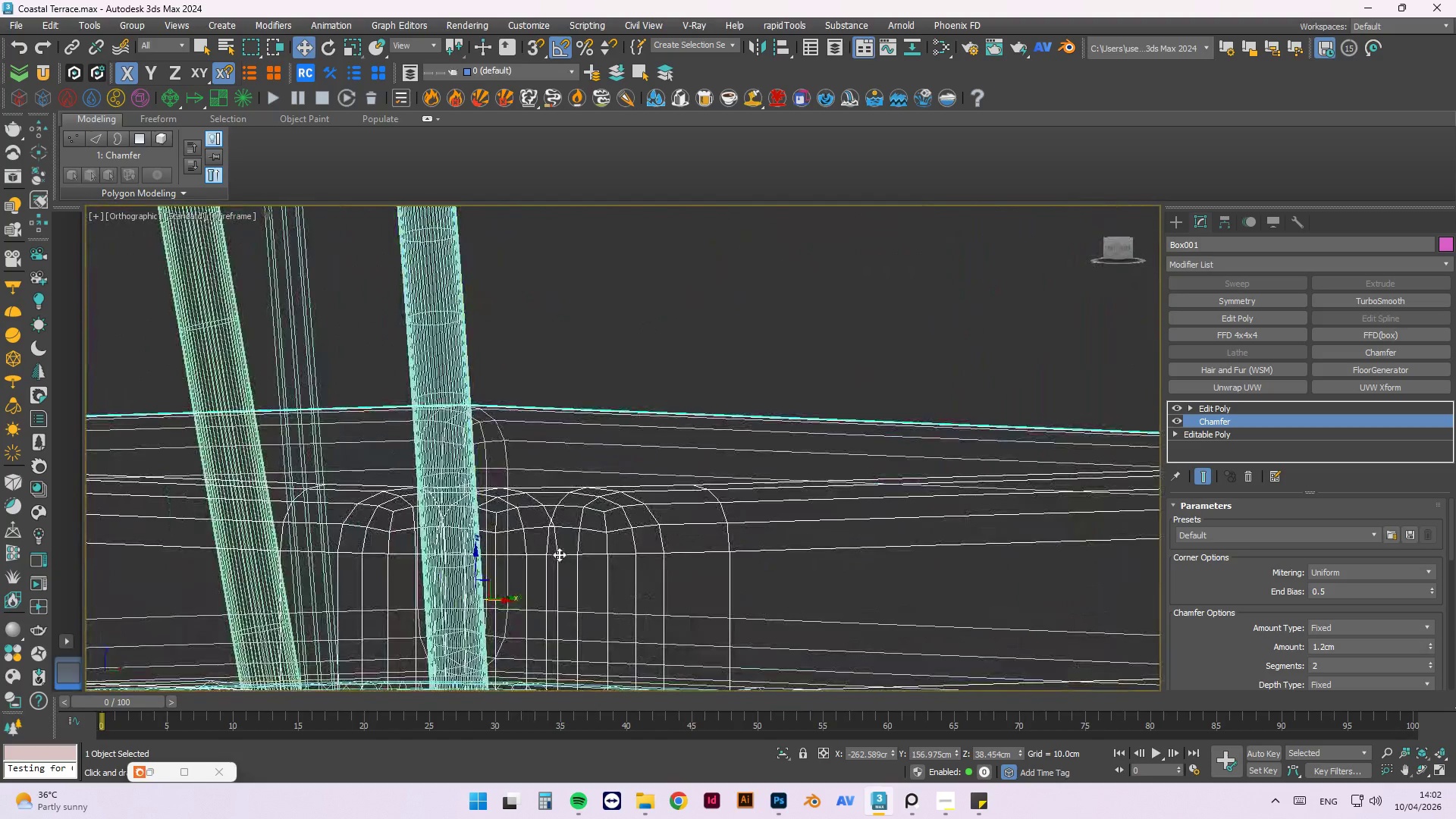 
hold_key(key=AltLeft, duration=6.08)
scroll: coordinate [545, 539], scroll_direction: up, amount: 5.0
 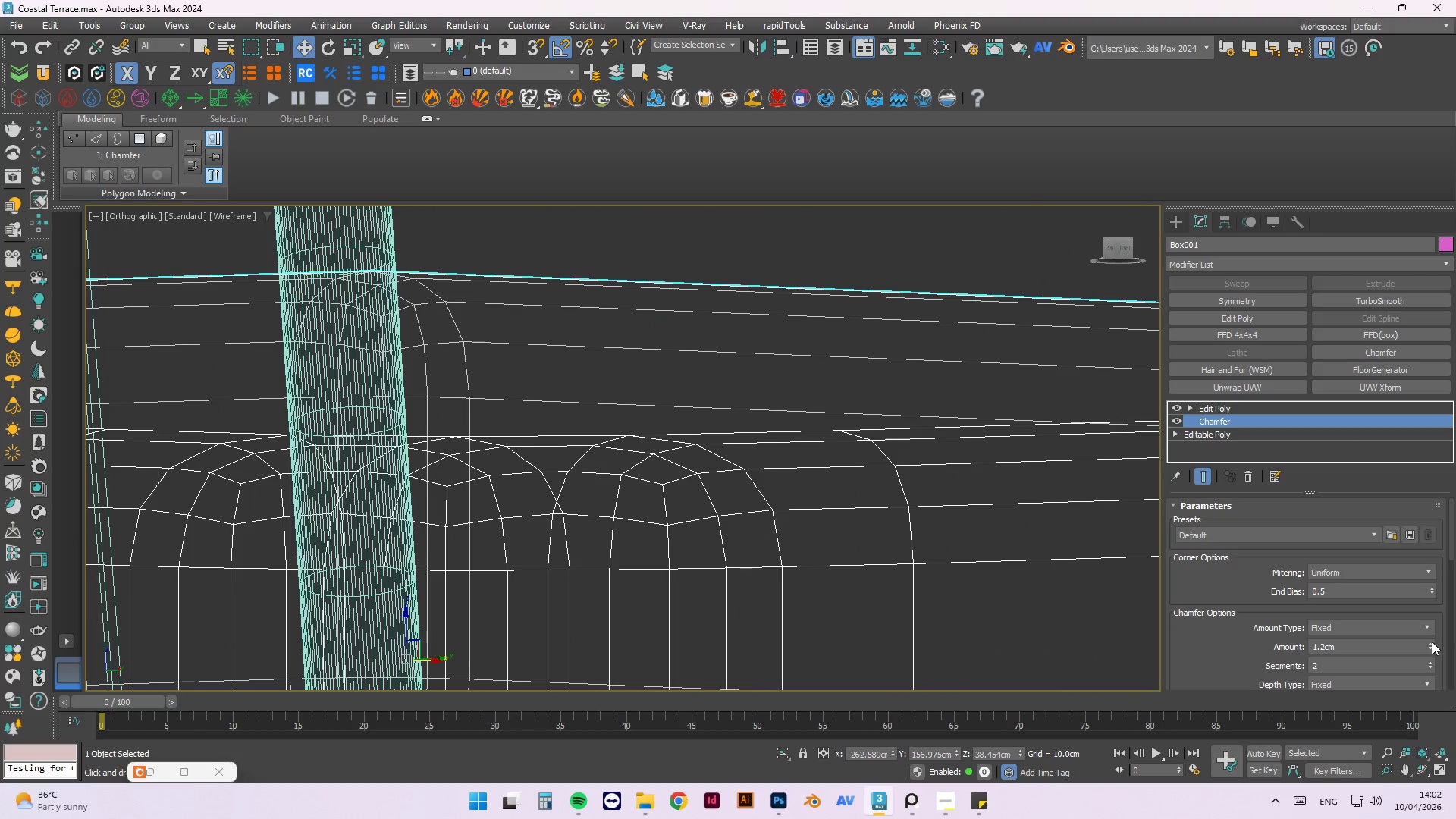 
left_click([1429, 649])
 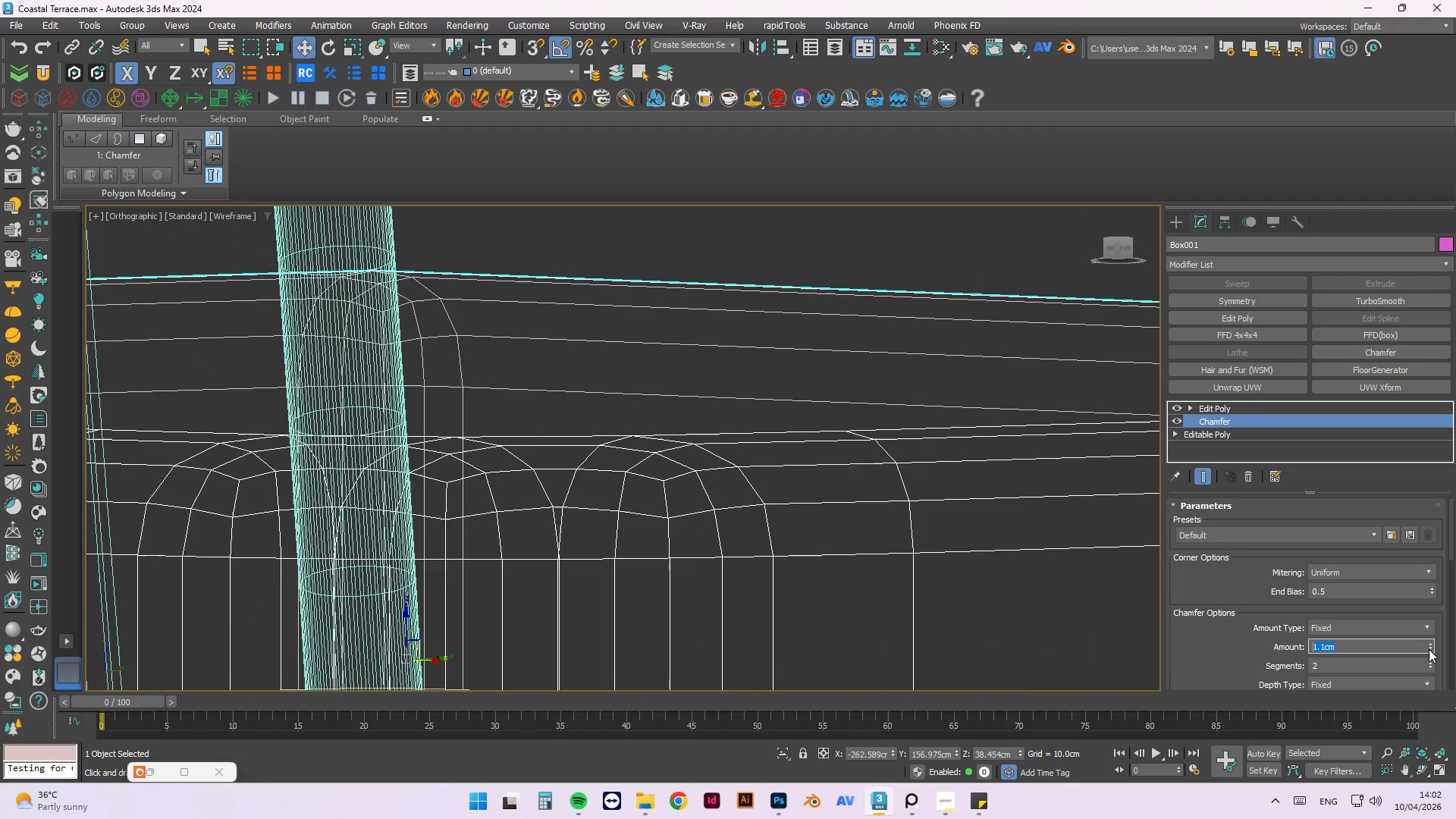 
left_click([1429, 649])
 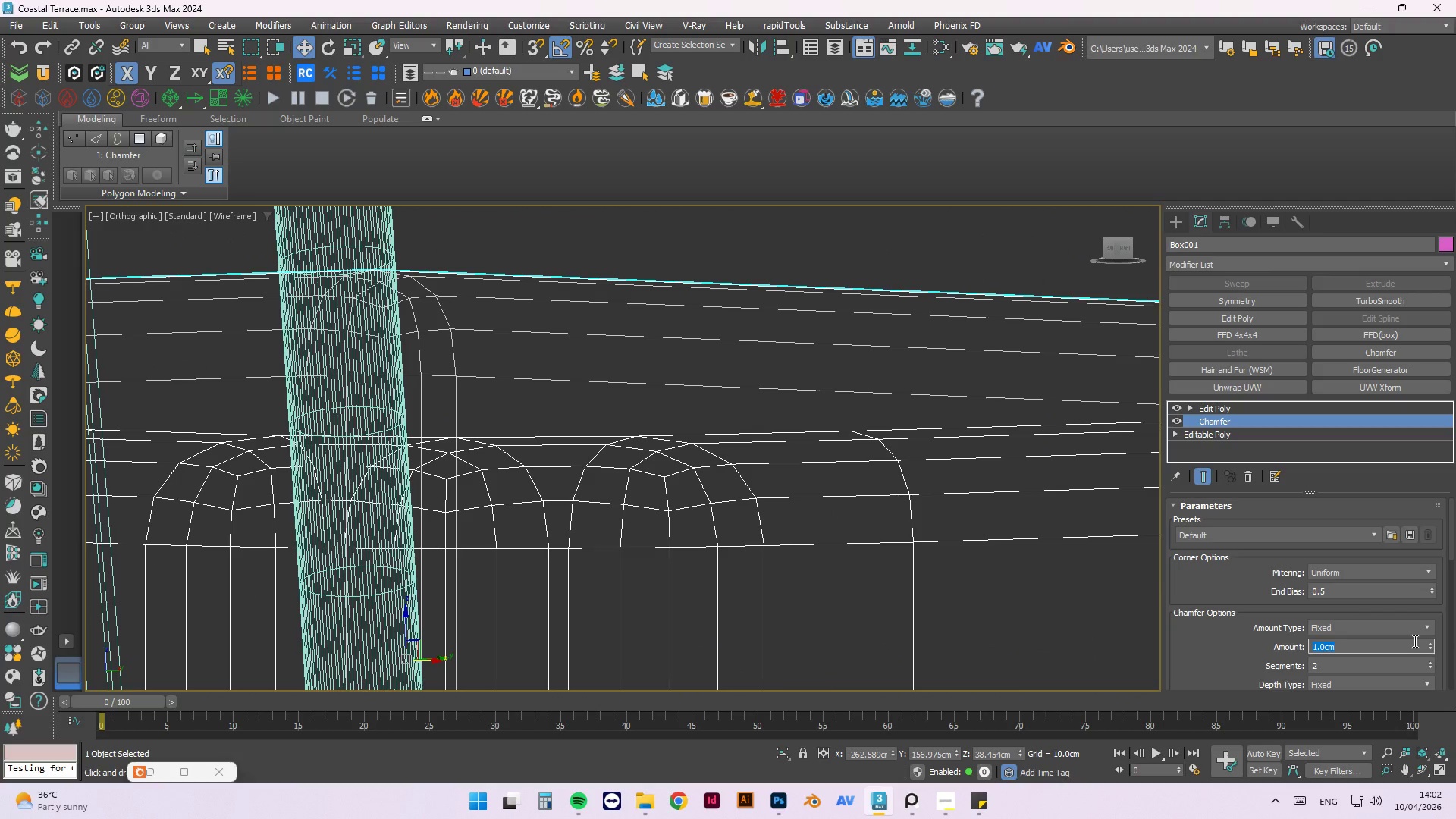 
hold_key(key=AltLeft, duration=1.55)
 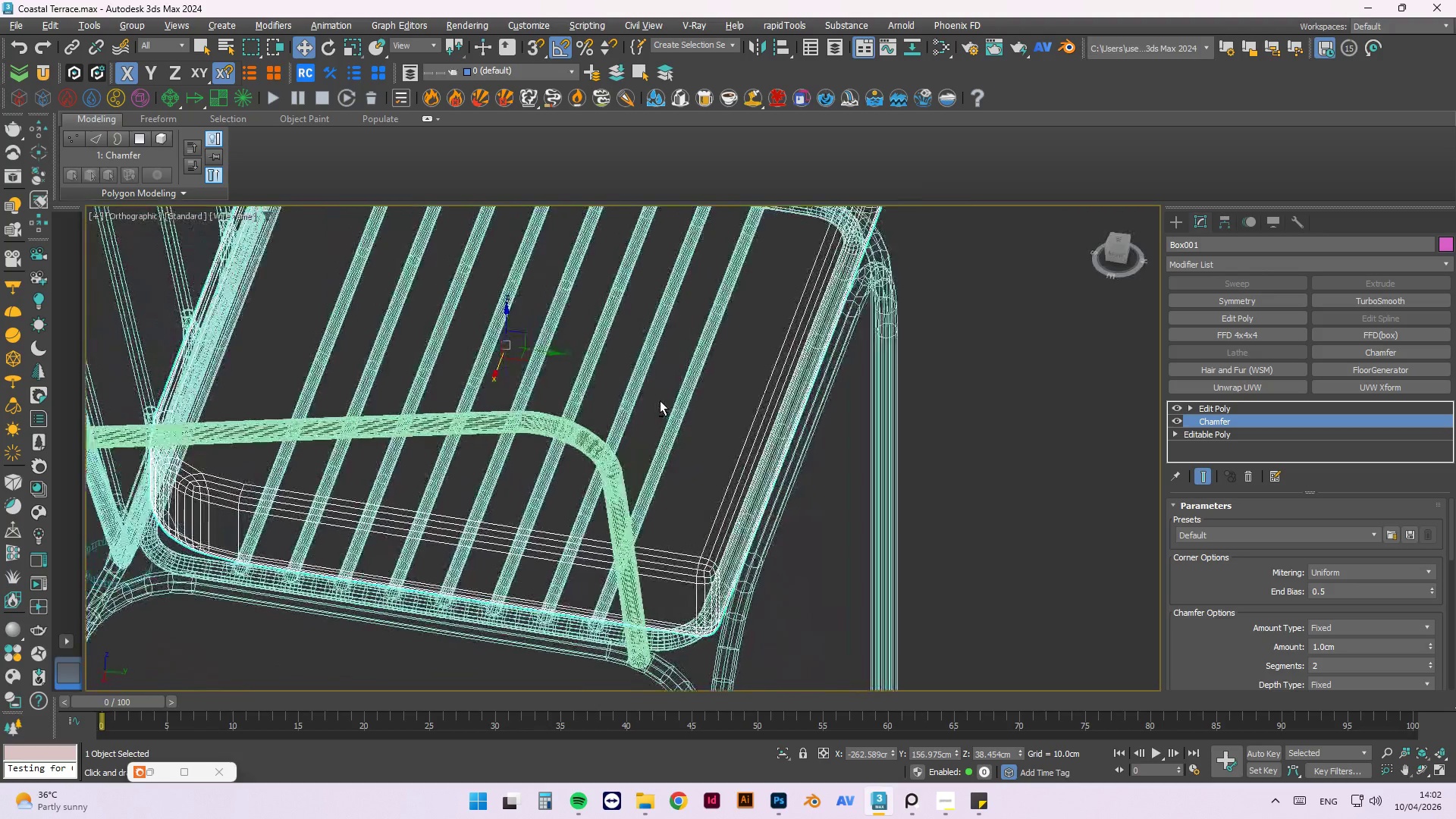 
scroll: coordinate [533, 283], scroll_direction: down, amount: 5.0
 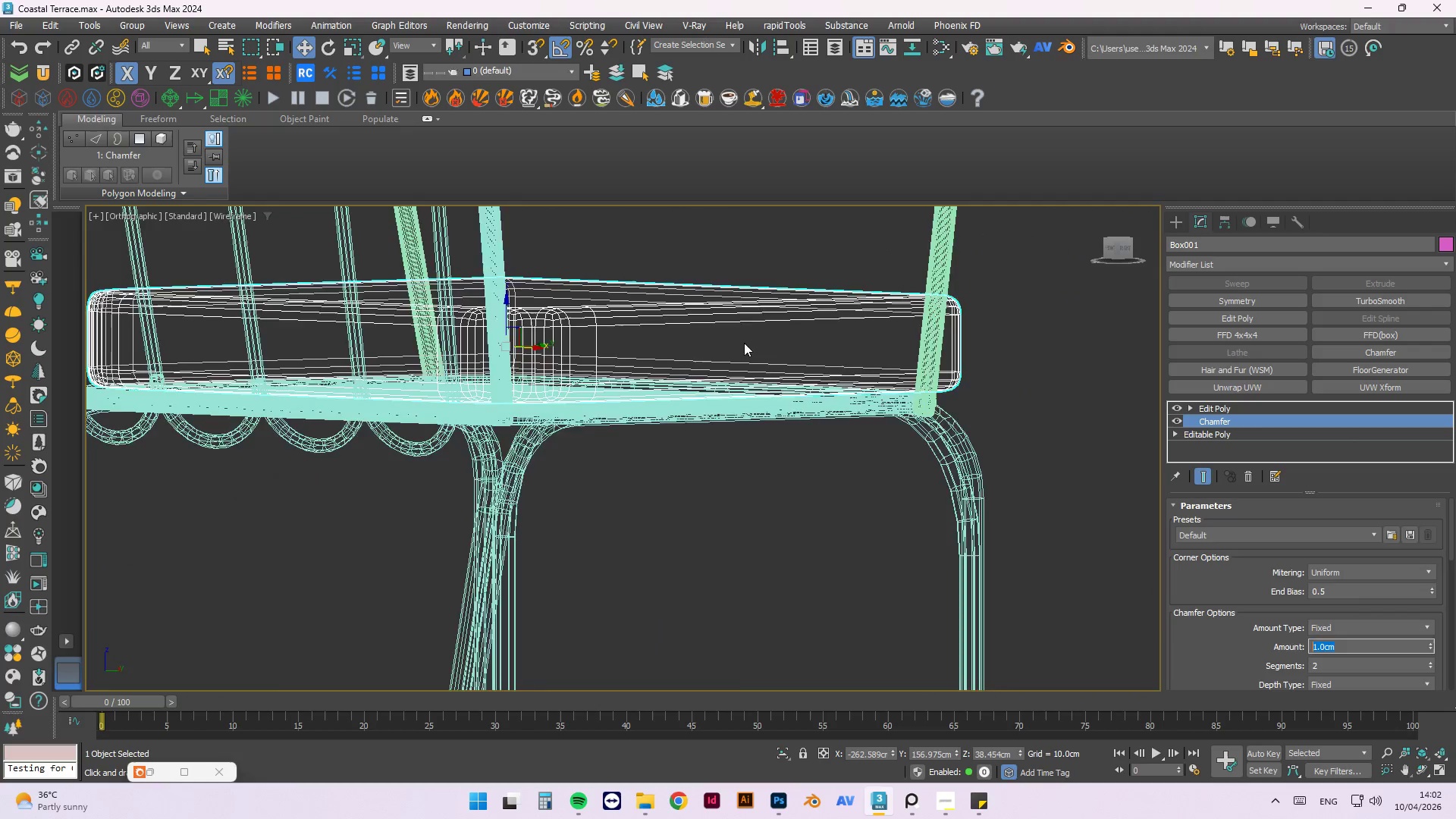 
hold_key(key=AltLeft, duration=1.08)
 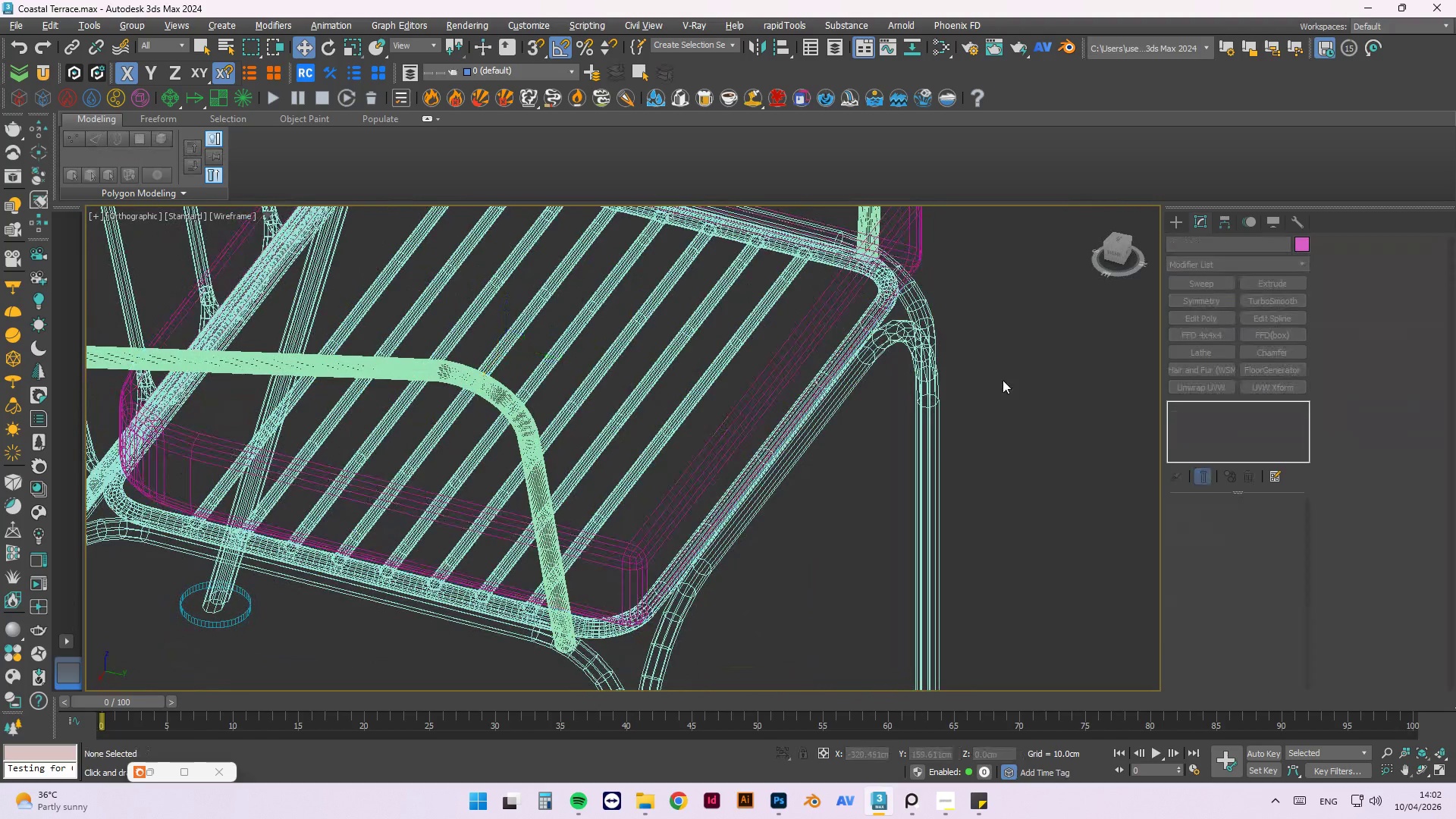 
hold_key(key=AltLeft, duration=0.61)
 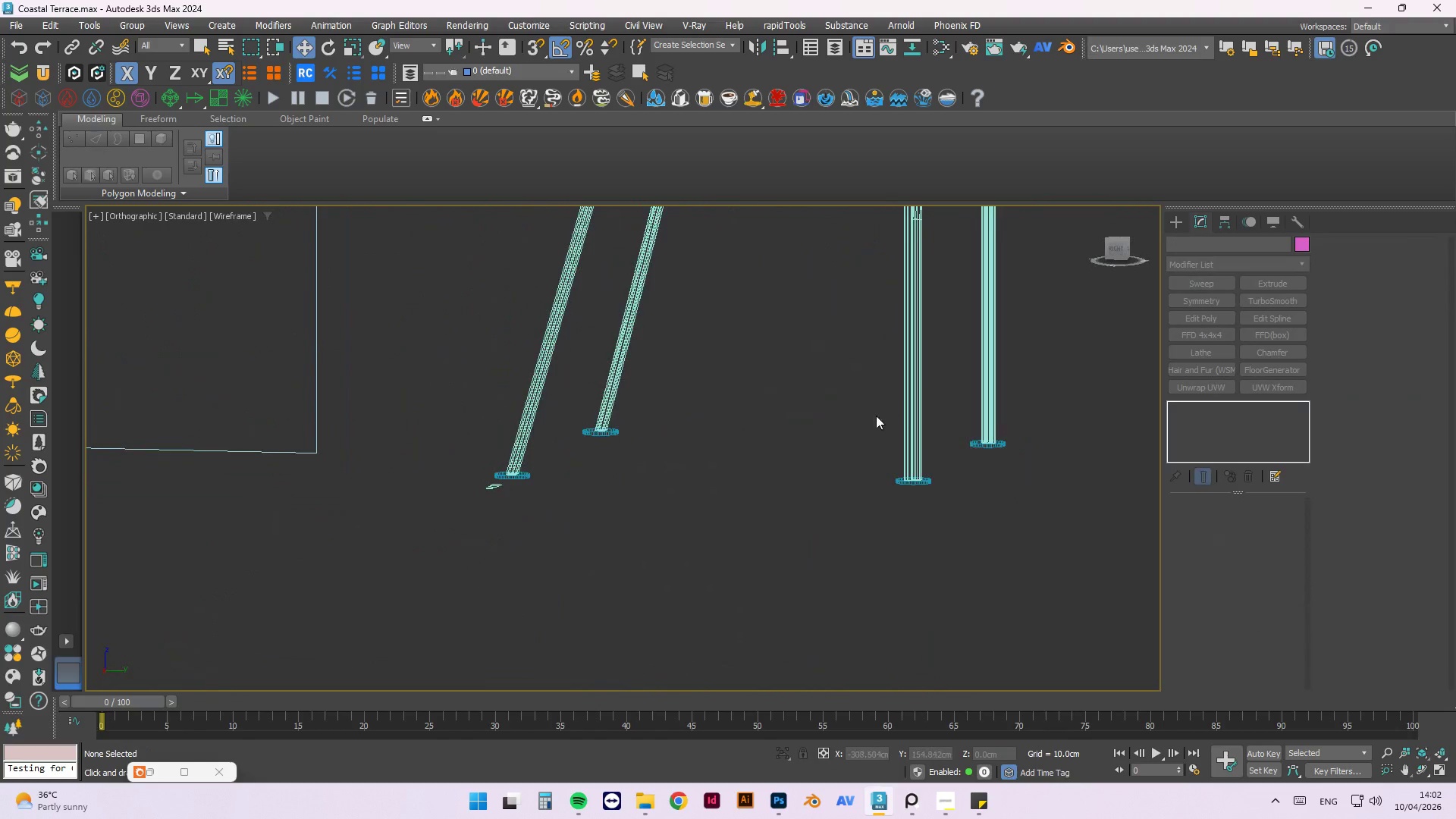 
scroll: coordinate [864, 429], scroll_direction: down, amount: 5.0
 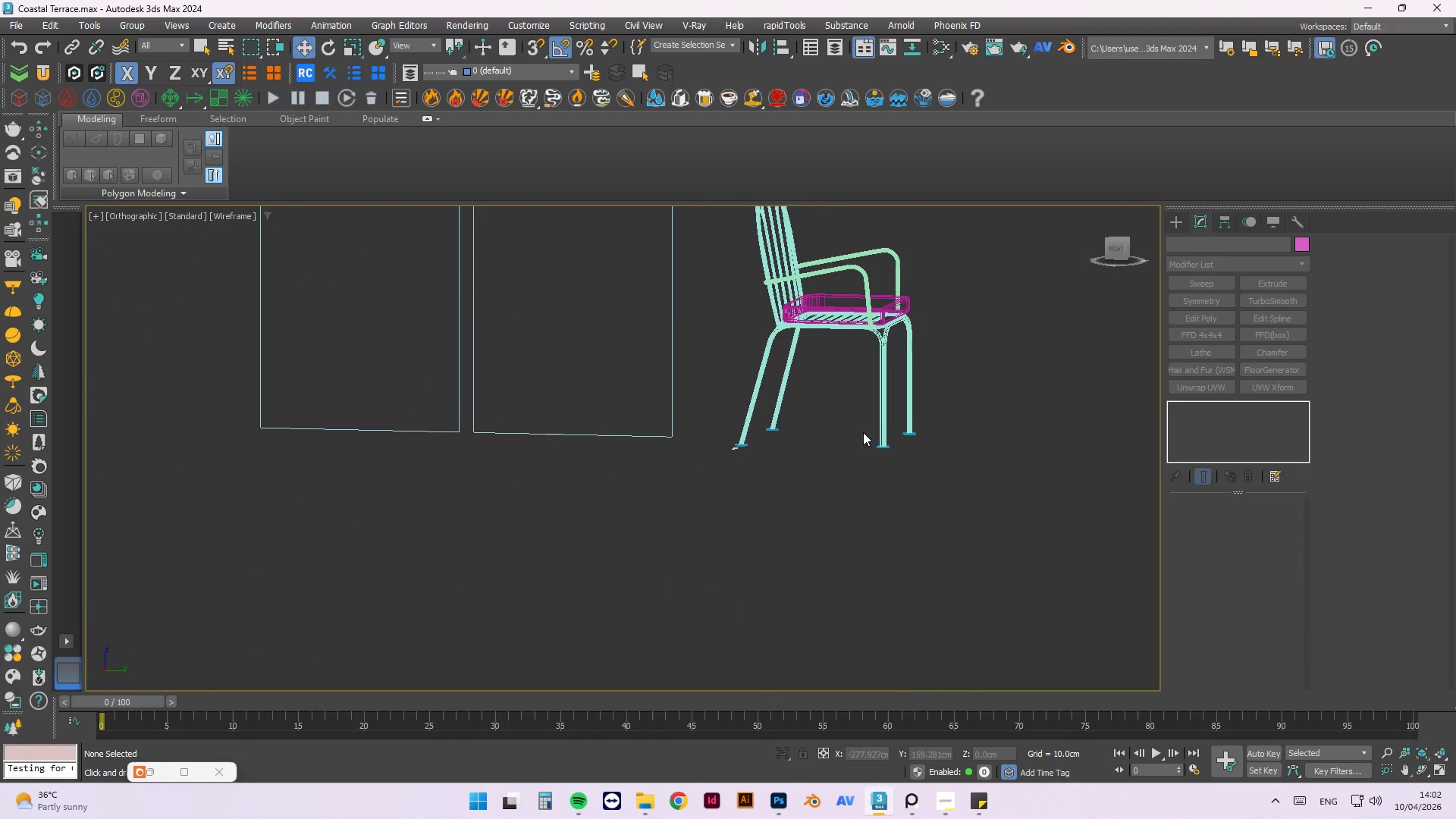 
key(F3)
 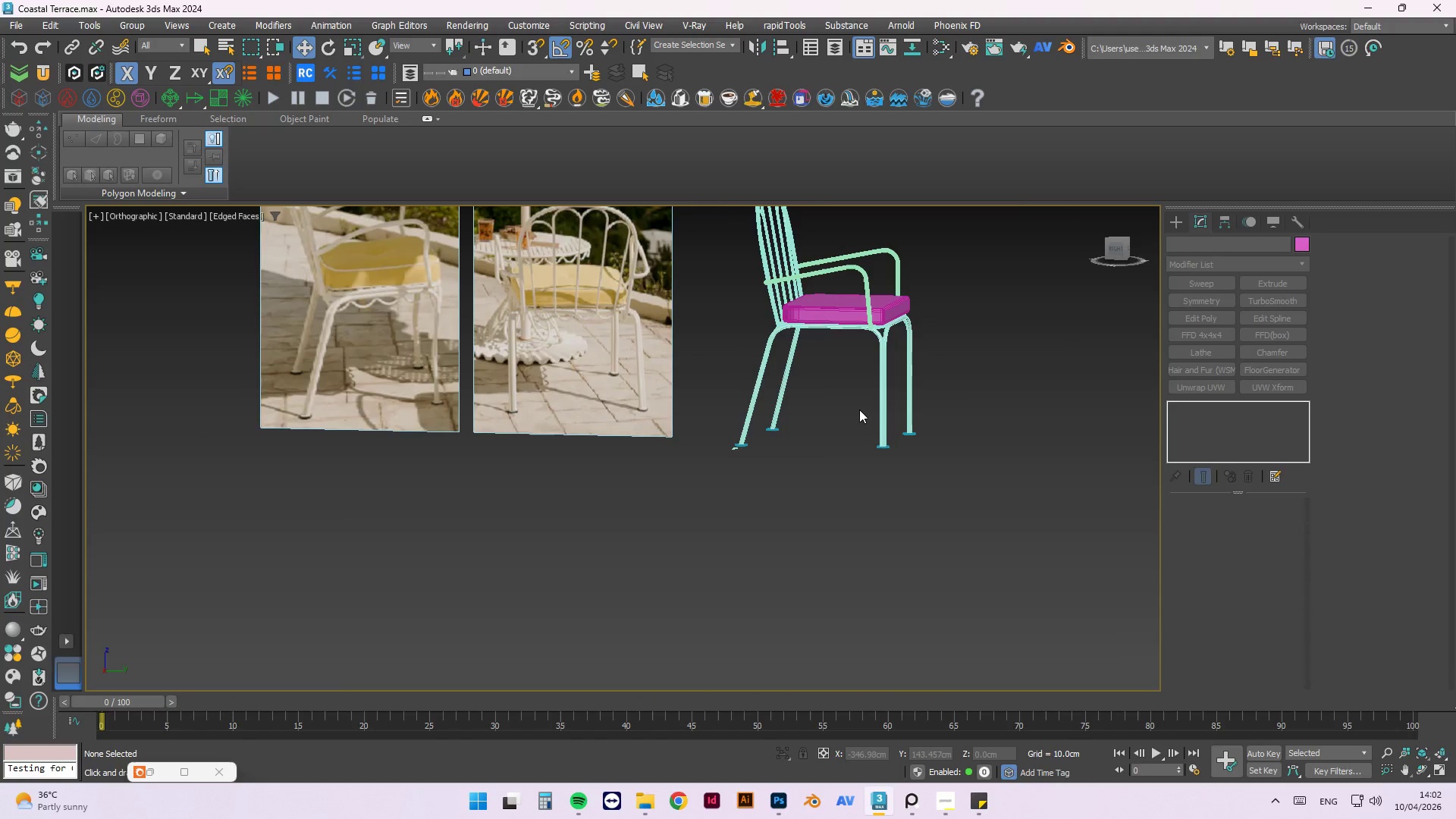 
left_click([859, 409])
 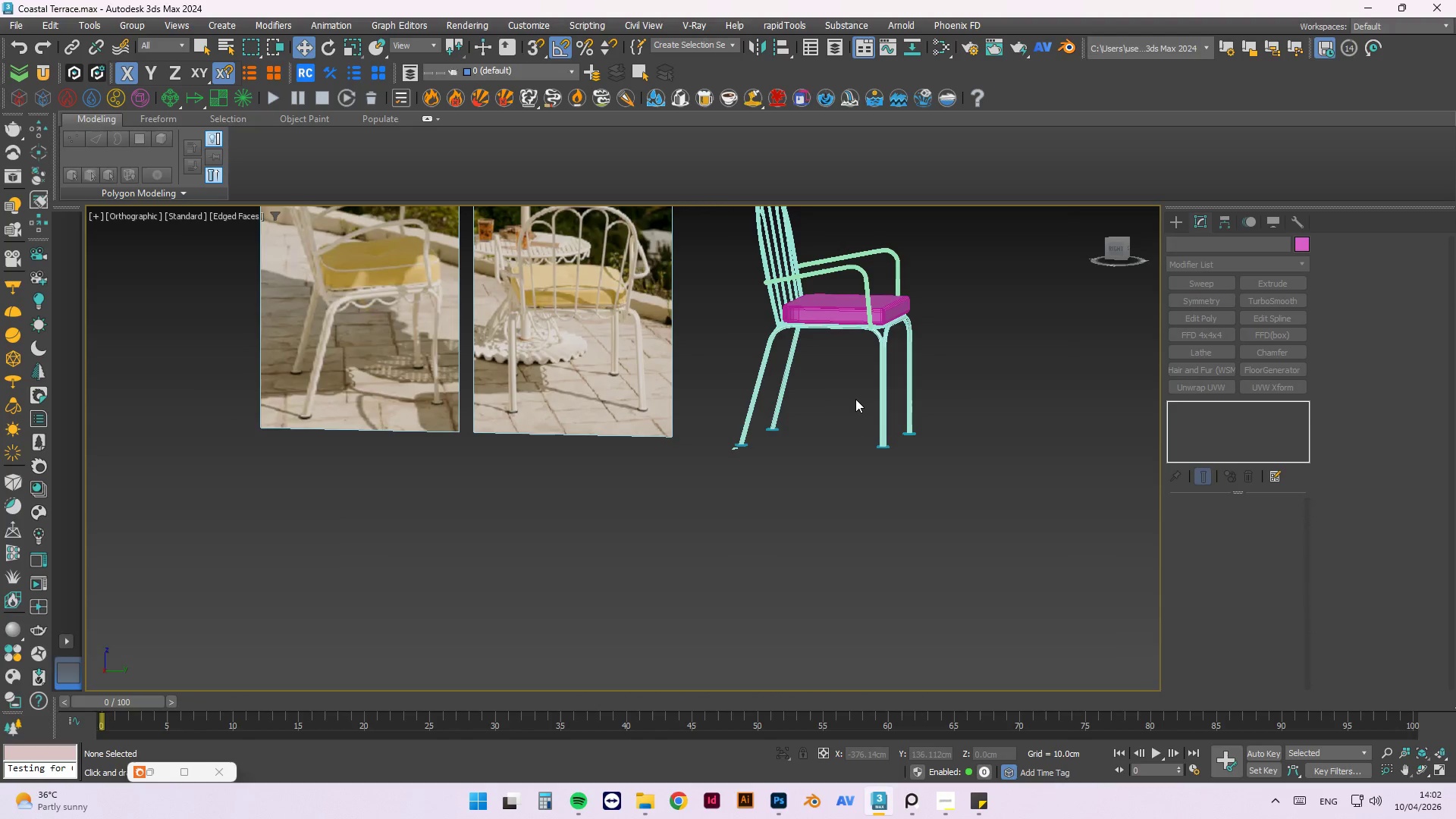 
key(Control+S)
 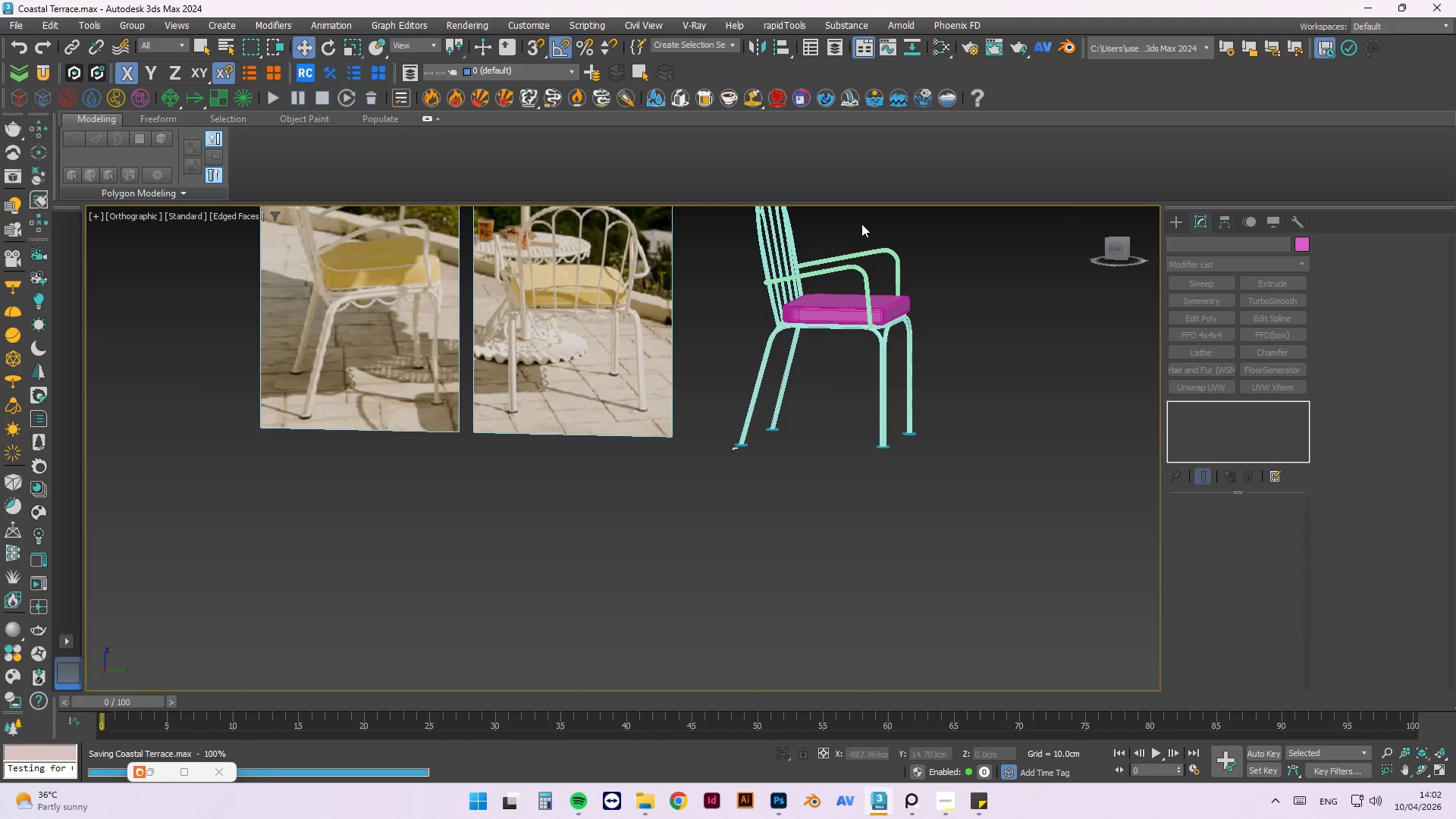 
scroll: coordinate [868, 294], scroll_direction: up, amount: 3.0
 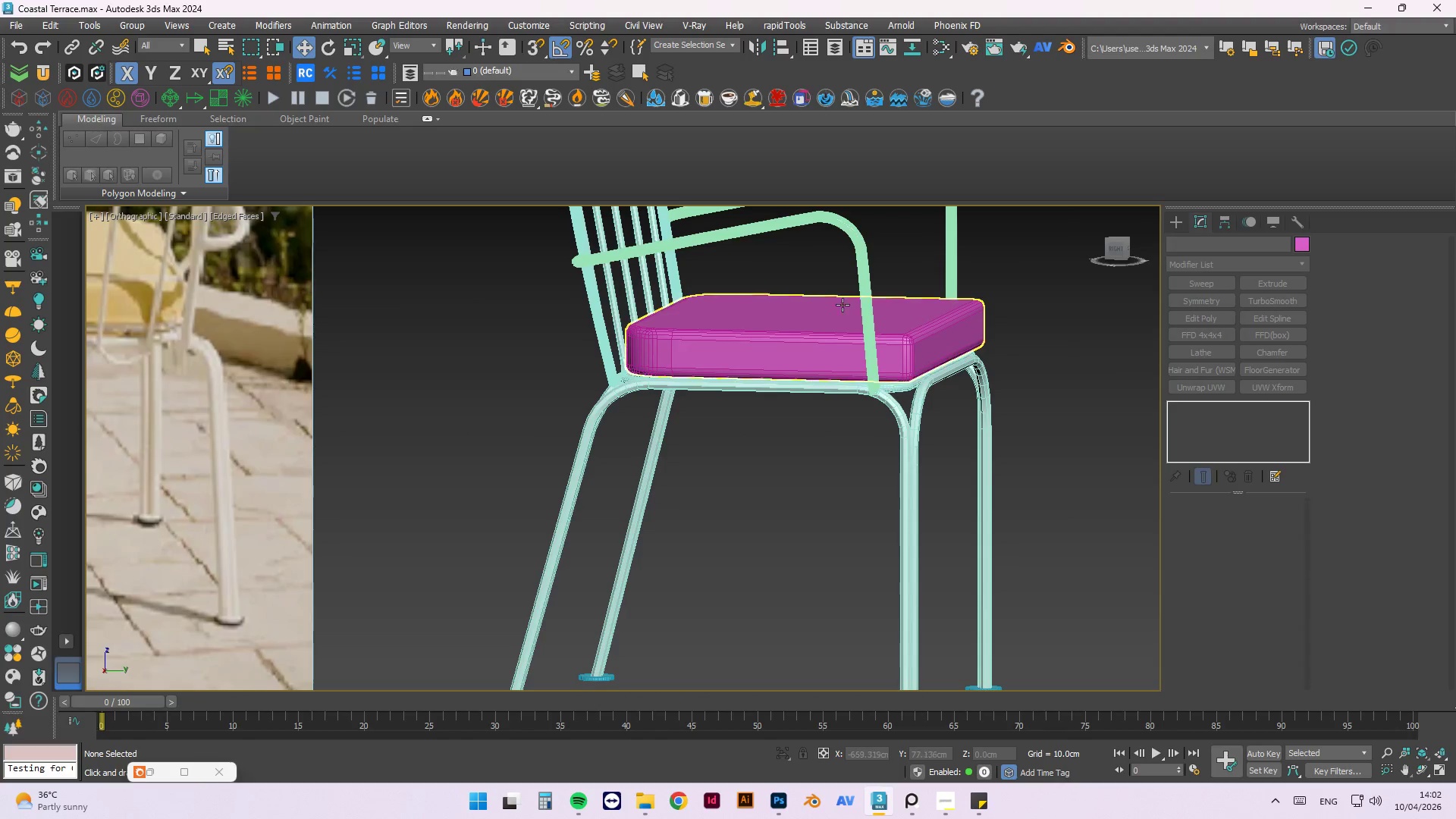 
left_click([934, 330])
 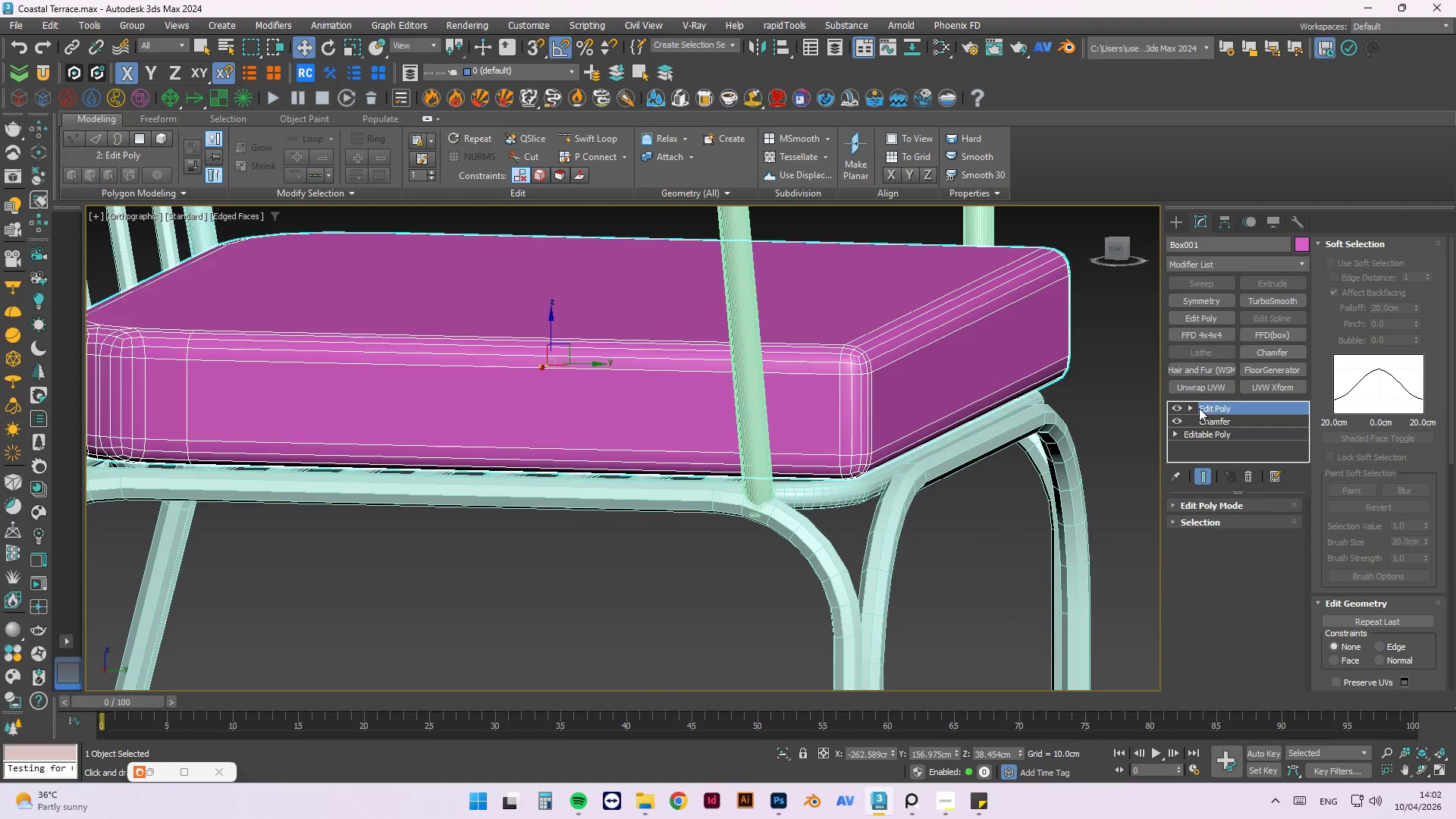 
scroll: coordinate [937, 328], scroll_direction: up, amount: 3.0
 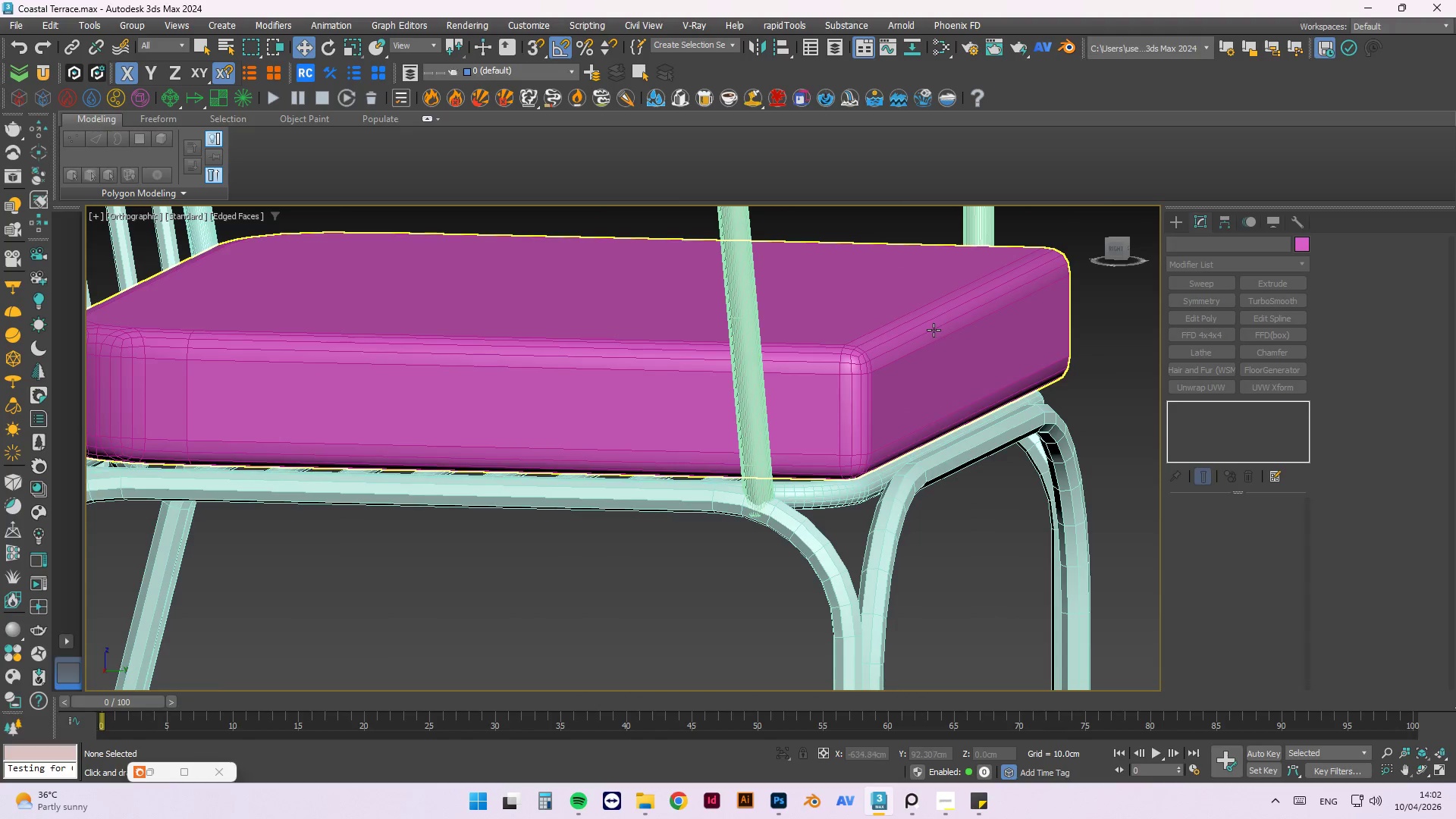 
key(2)
 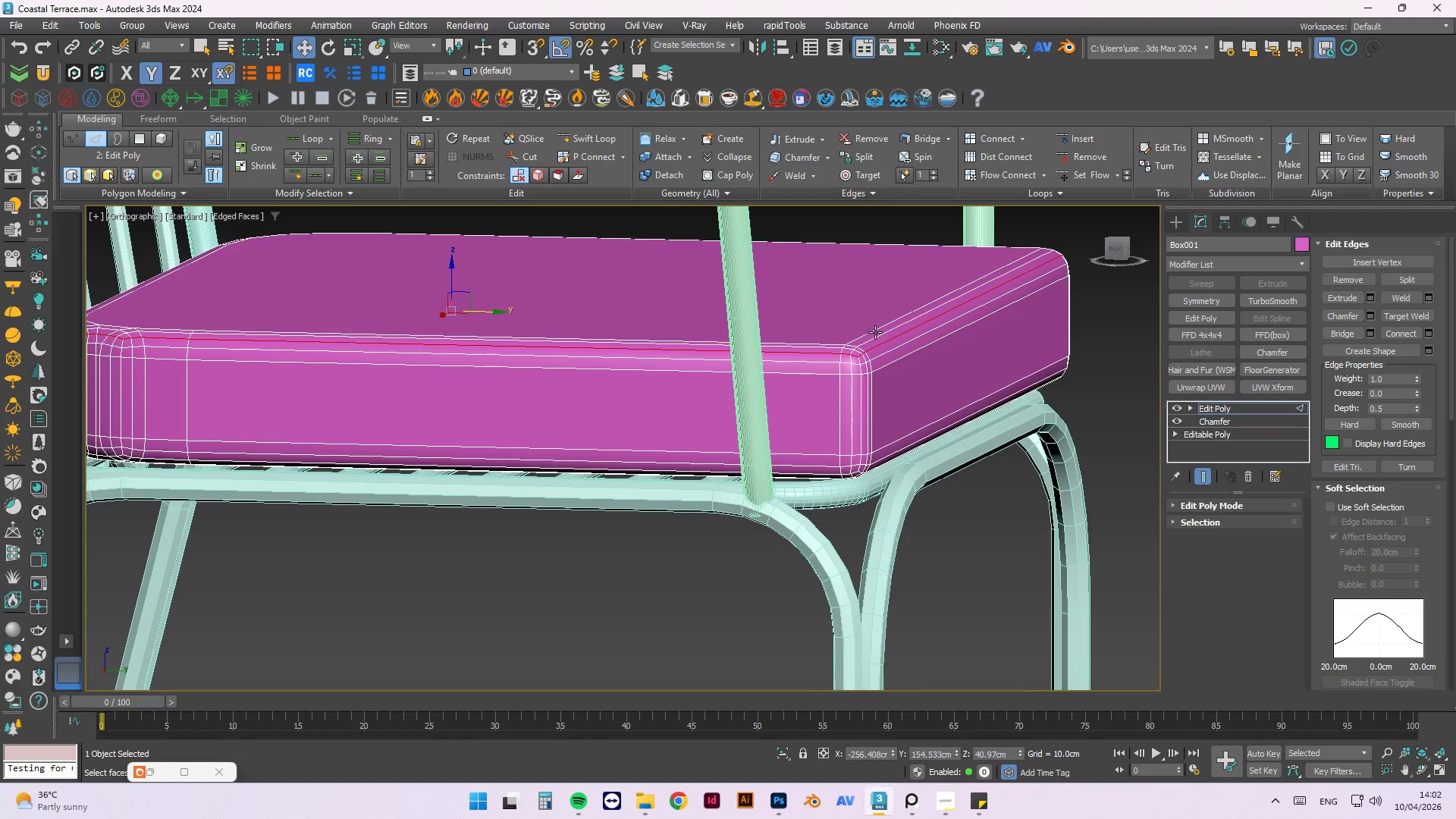 
hold_key(key=AltLeft, duration=0.67)
 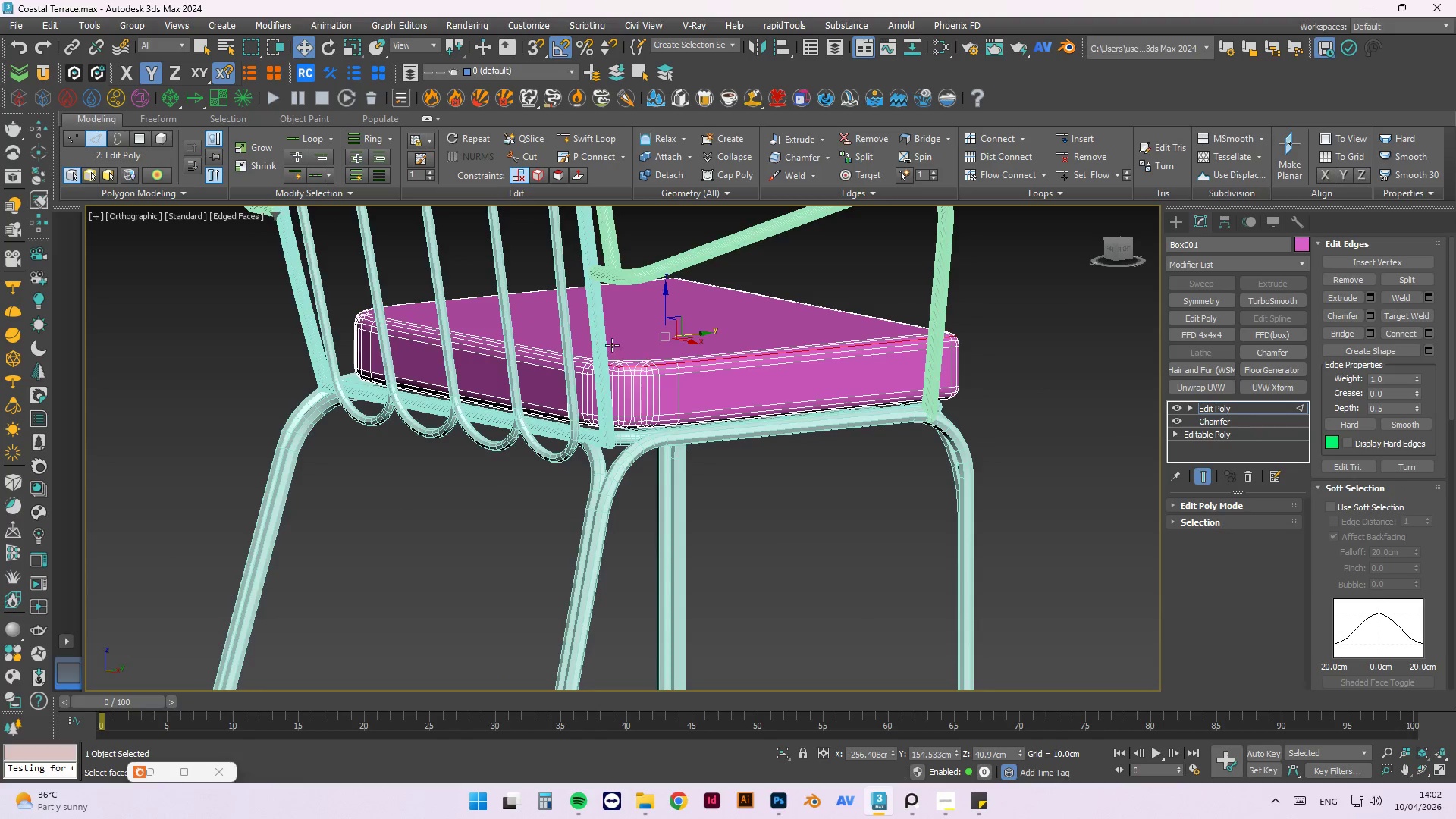 
scroll: coordinate [878, 365], scroll_direction: down, amount: 2.0
 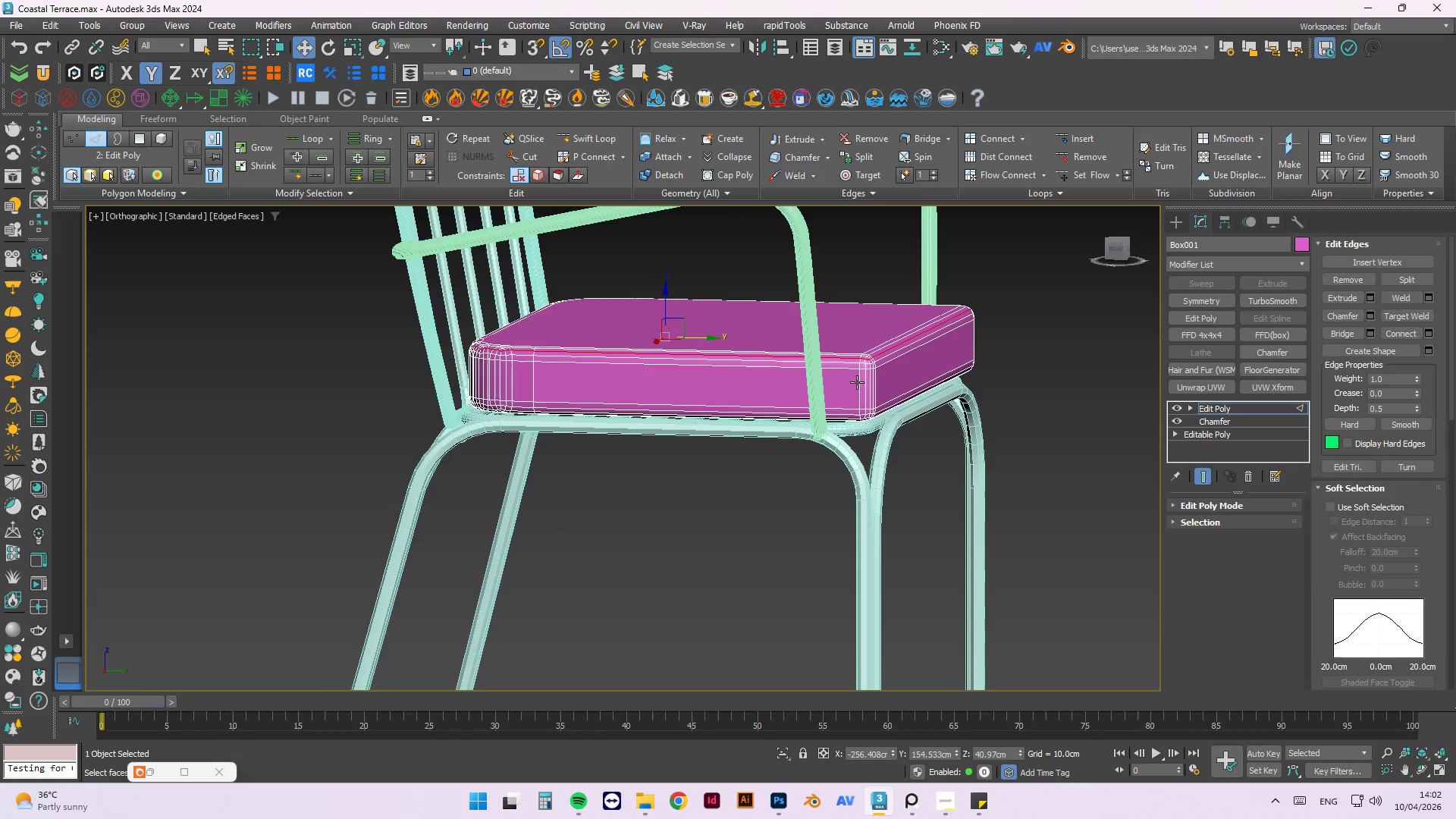 
scroll: coordinate [600, 338], scroll_direction: up, amount: 3.0
 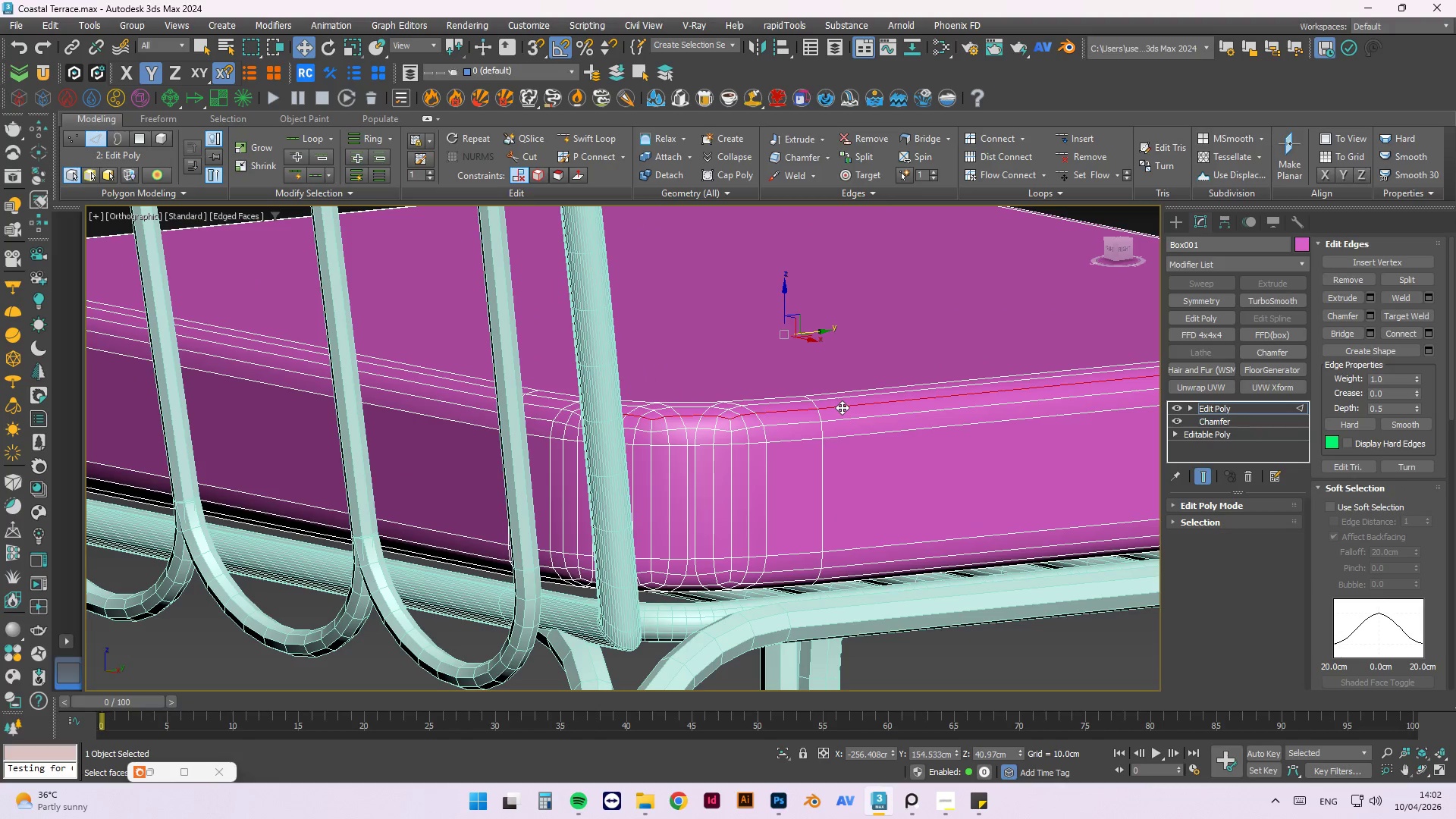 
double_click([842, 407])
 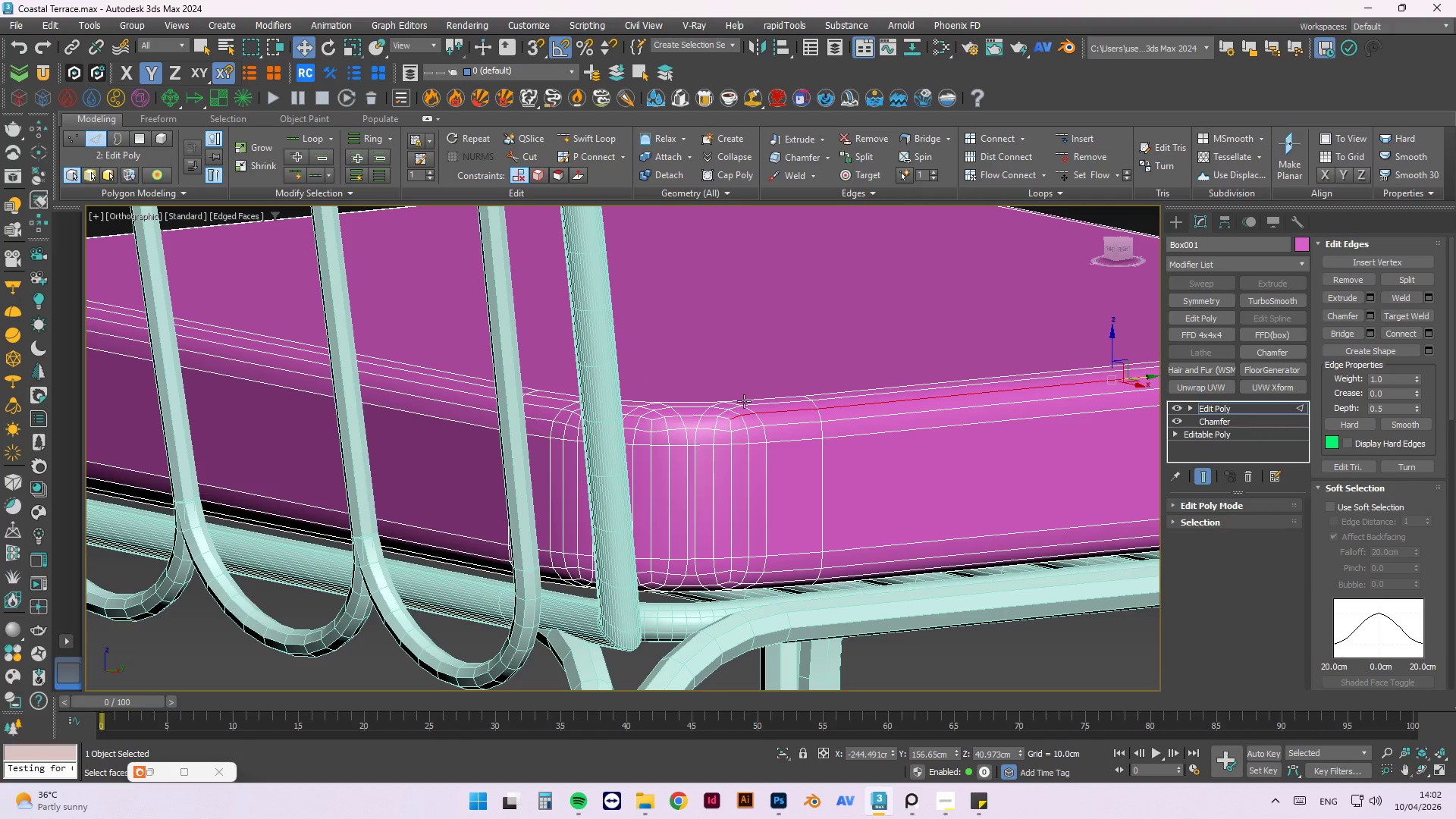 
hold_key(key=ControlLeft, duration=1.5)
 